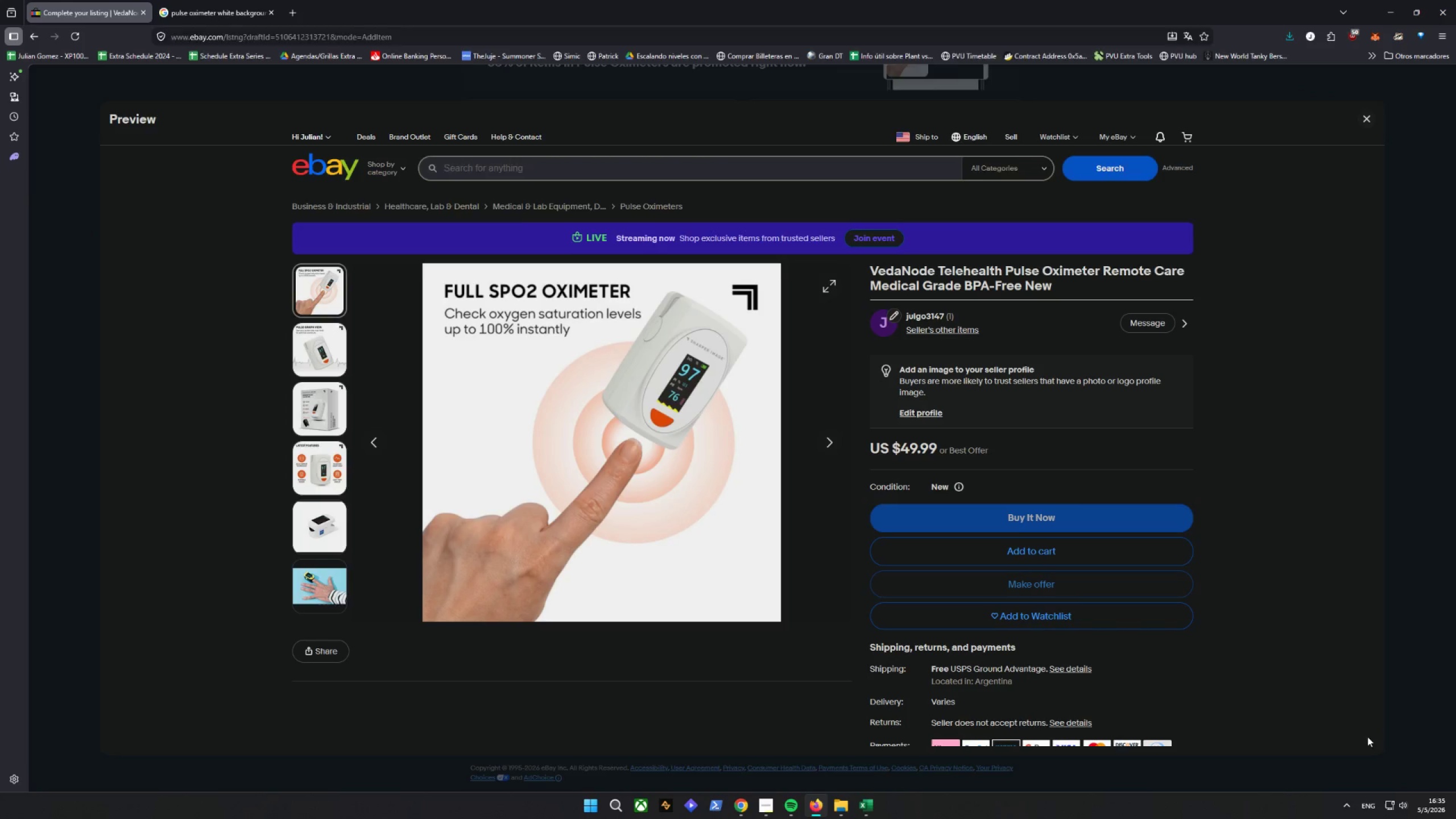 
key(Alt+D)
 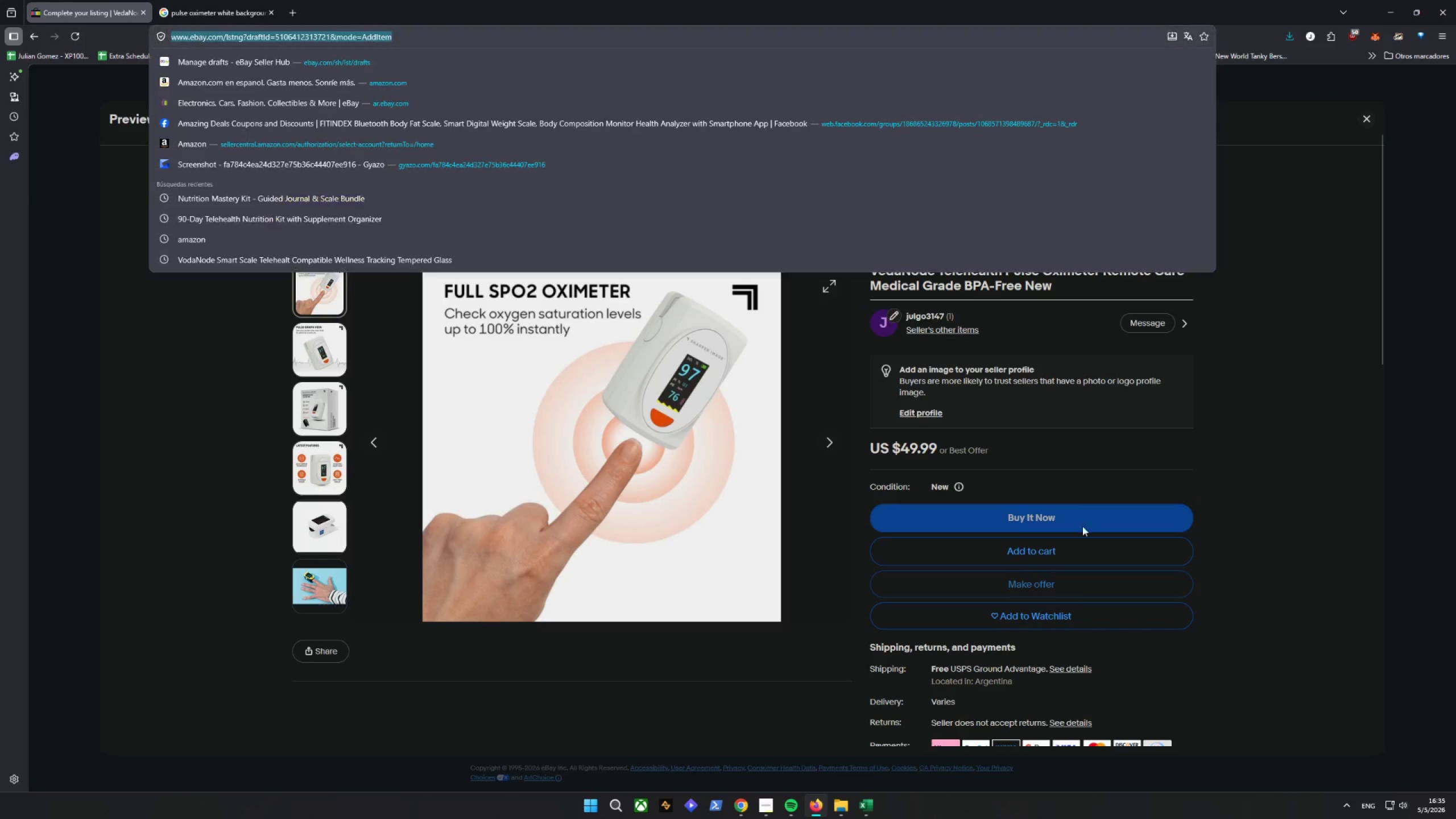 
key(Alt+AltLeft)
 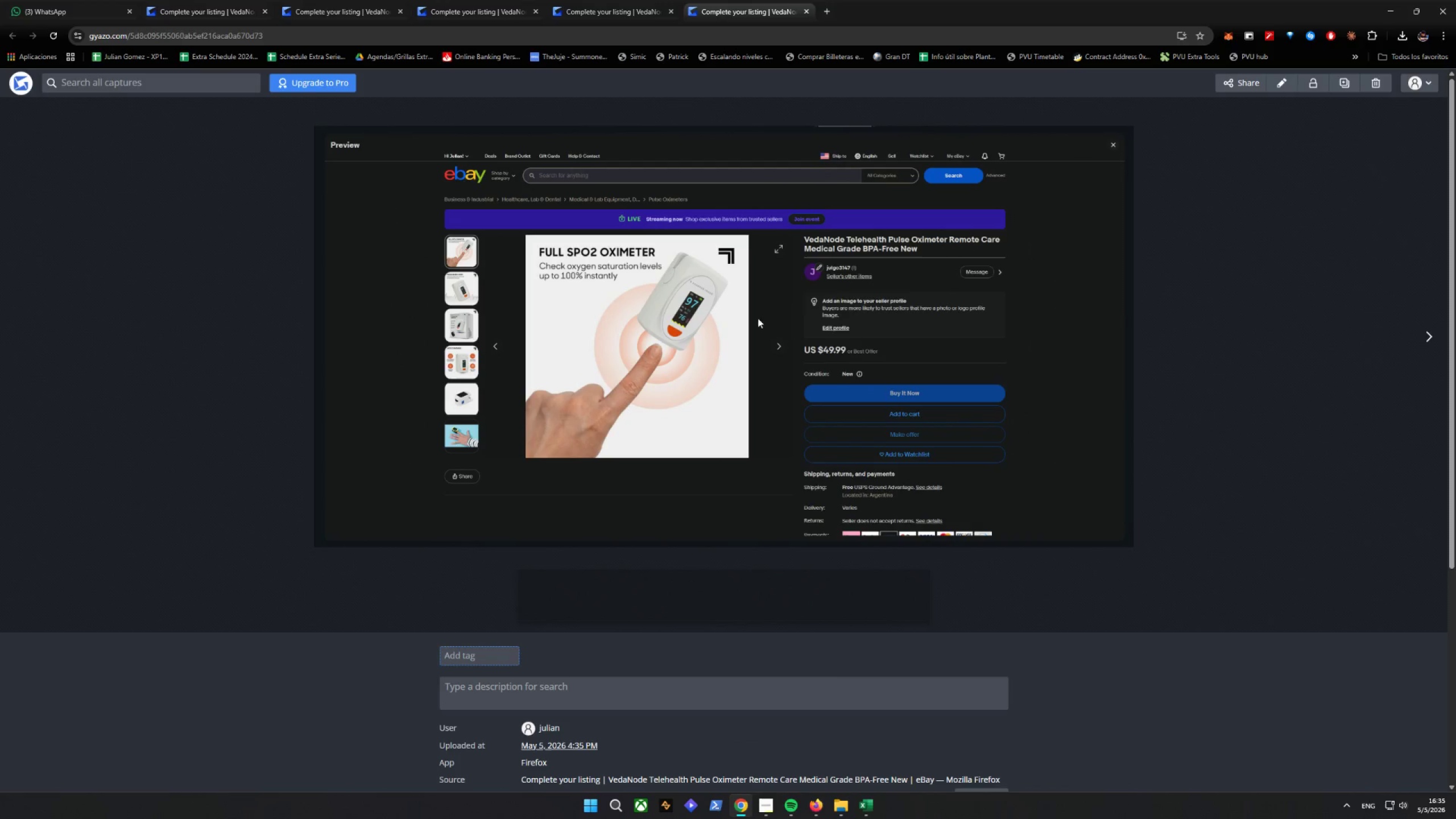 
hold_key(key=D, duration=23.53)
 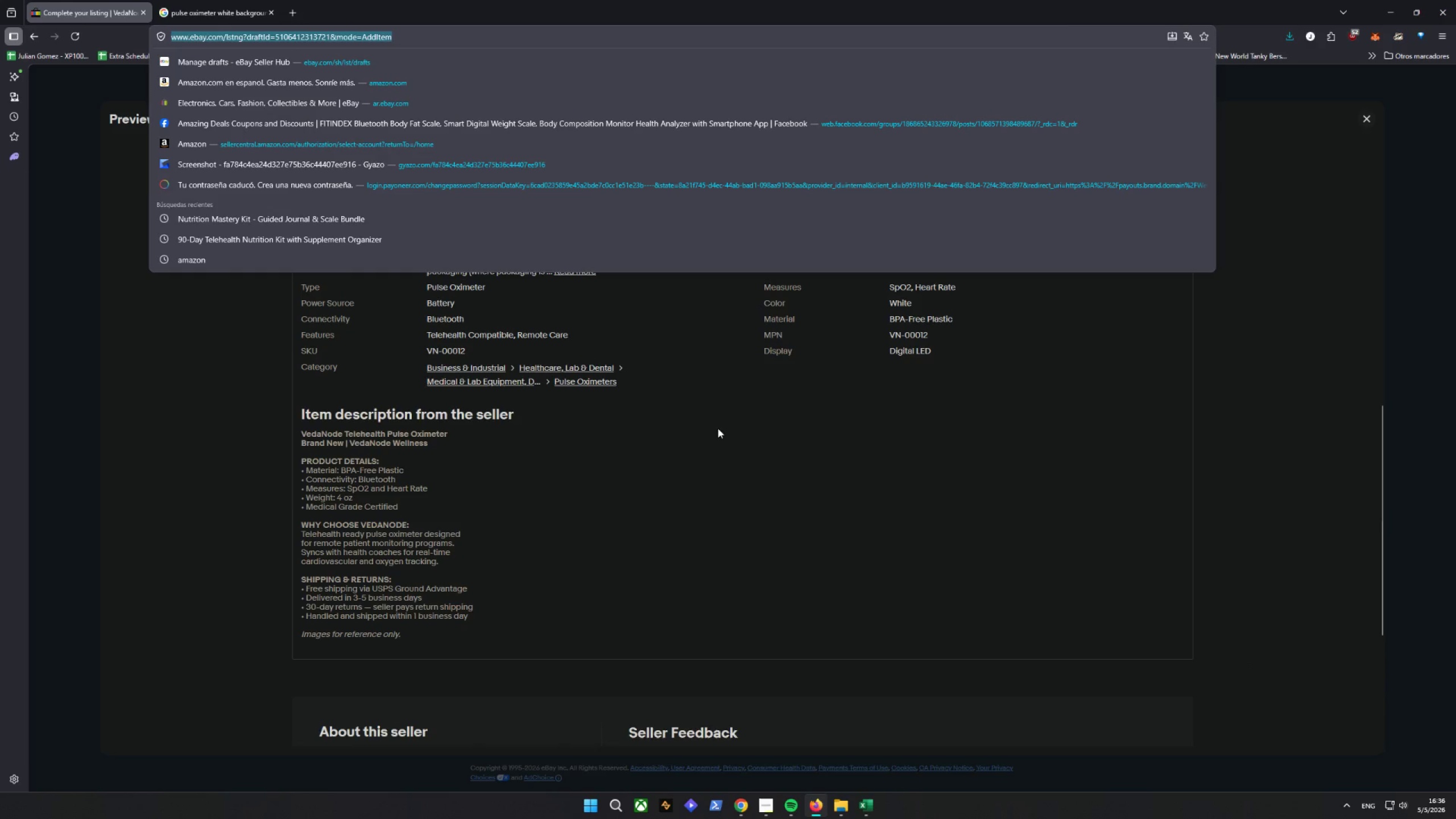 
left_click([810, 325])
 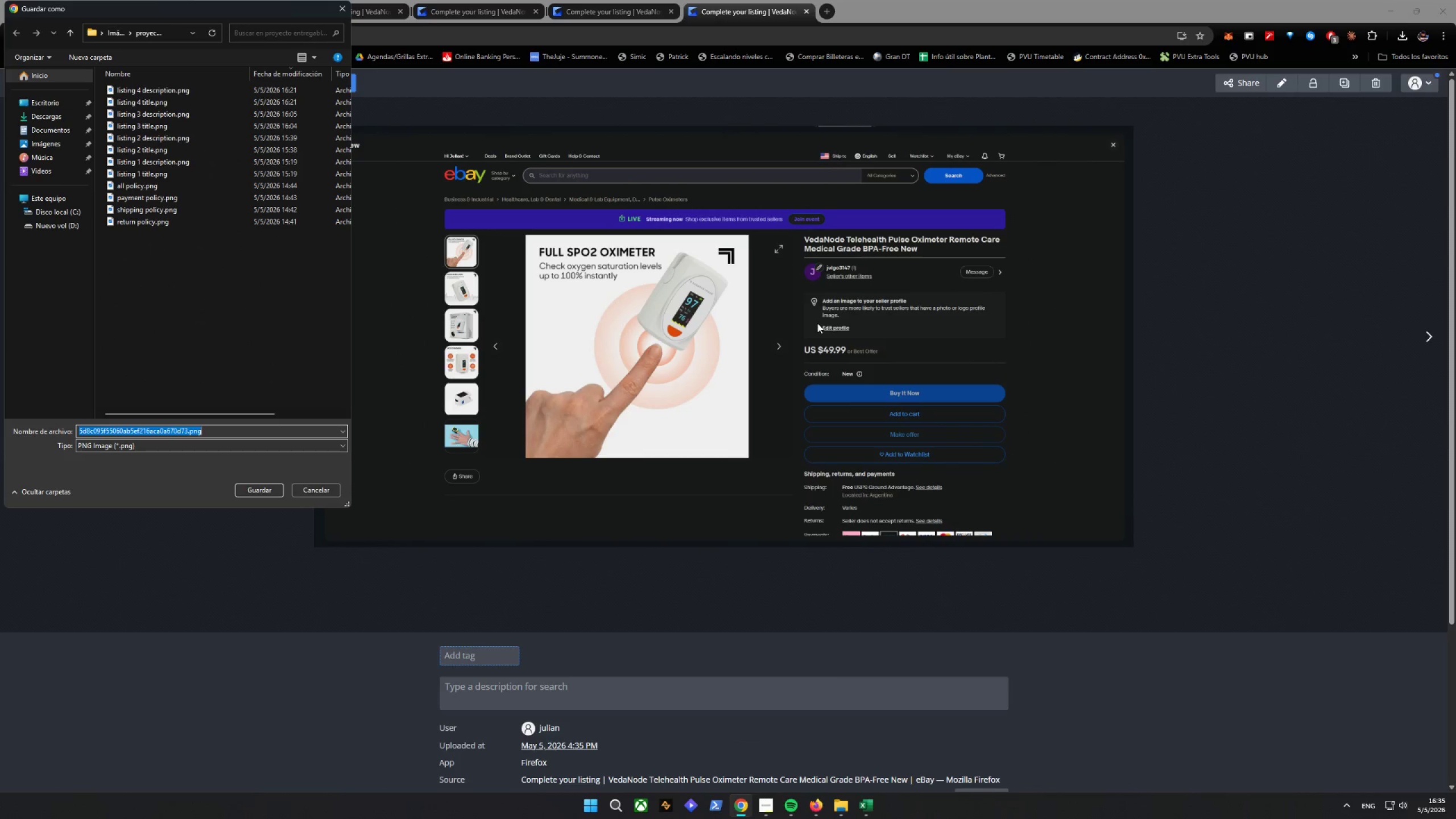 
type(lios)
key(Backspace)
key(Backspace)
key(Backspace)
type(isting 4)
key(Backspace)
type(56)
key(Backspace)
type( title)
 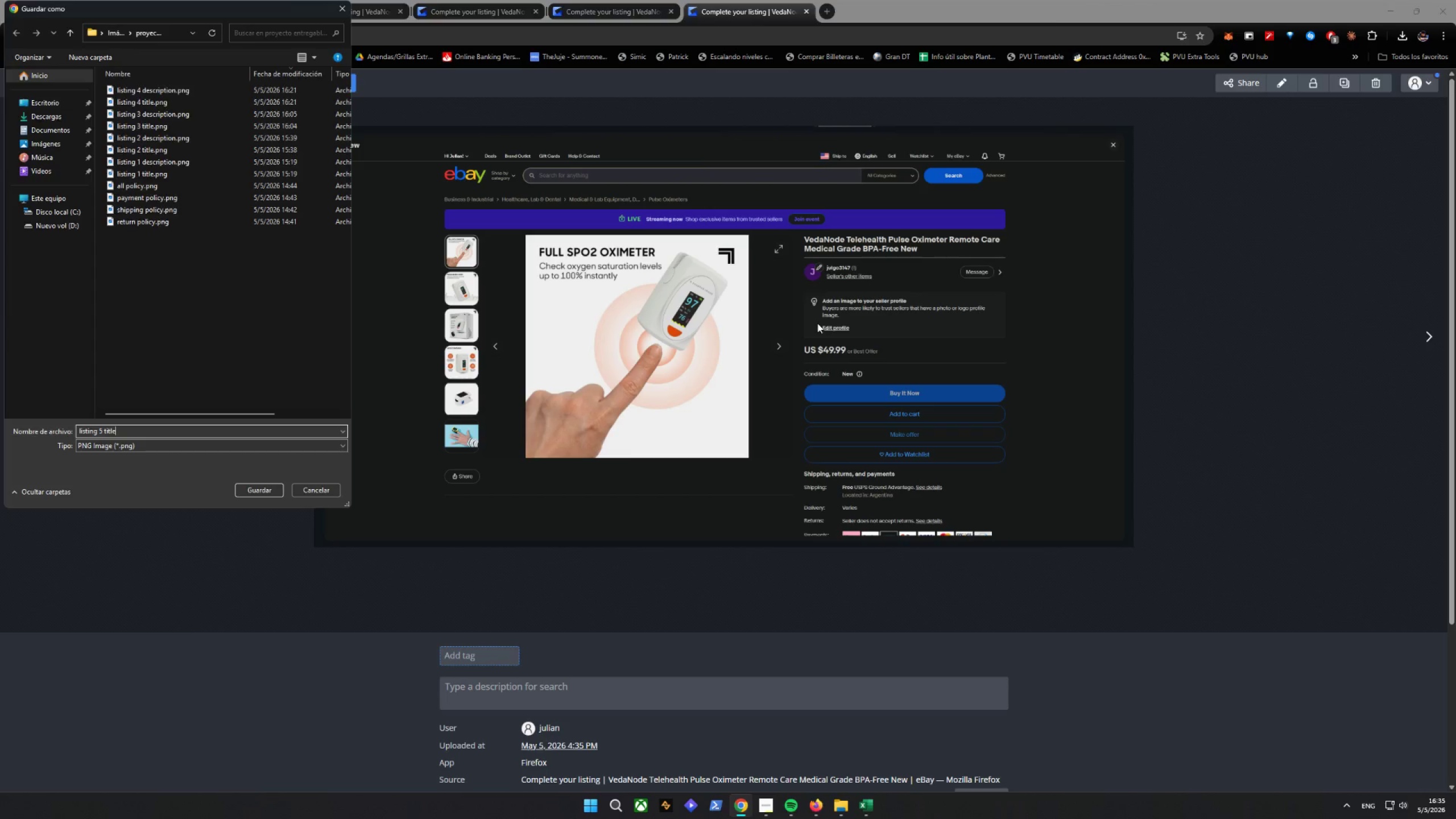 
key(Enter)
 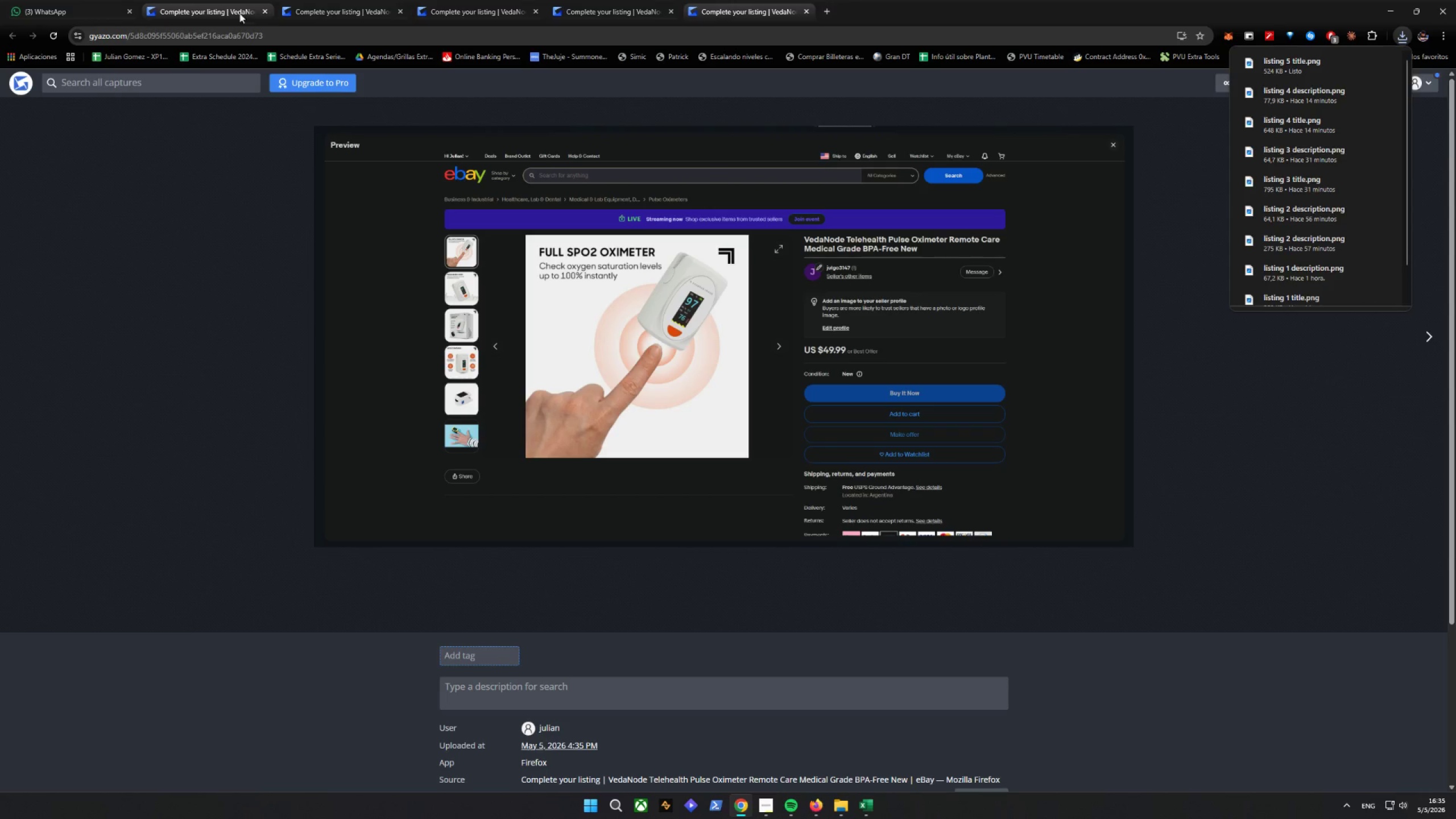 
double_click([264, 10])
 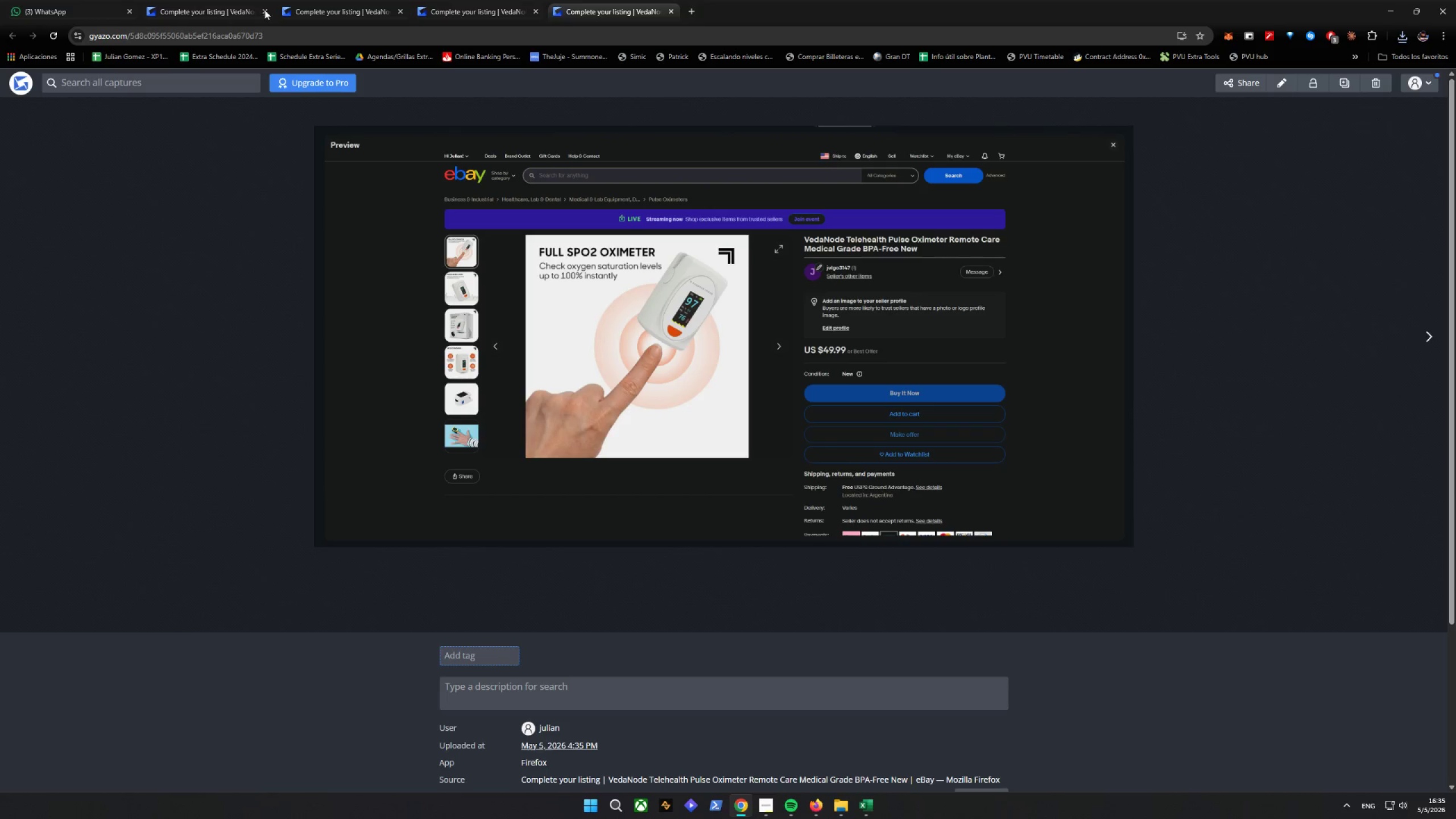 
triple_click([264, 10])
 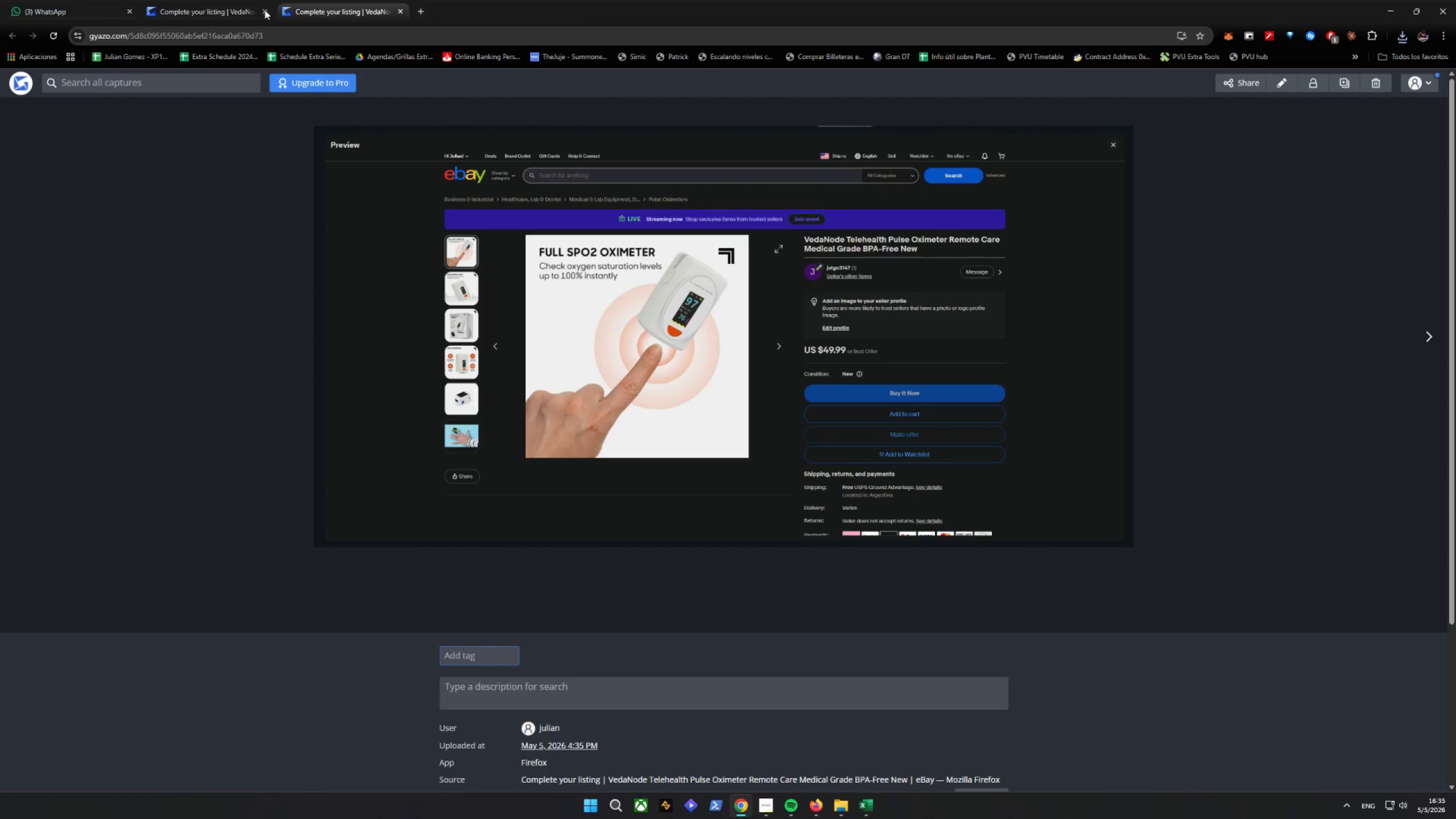 
triple_click([264, 10])
 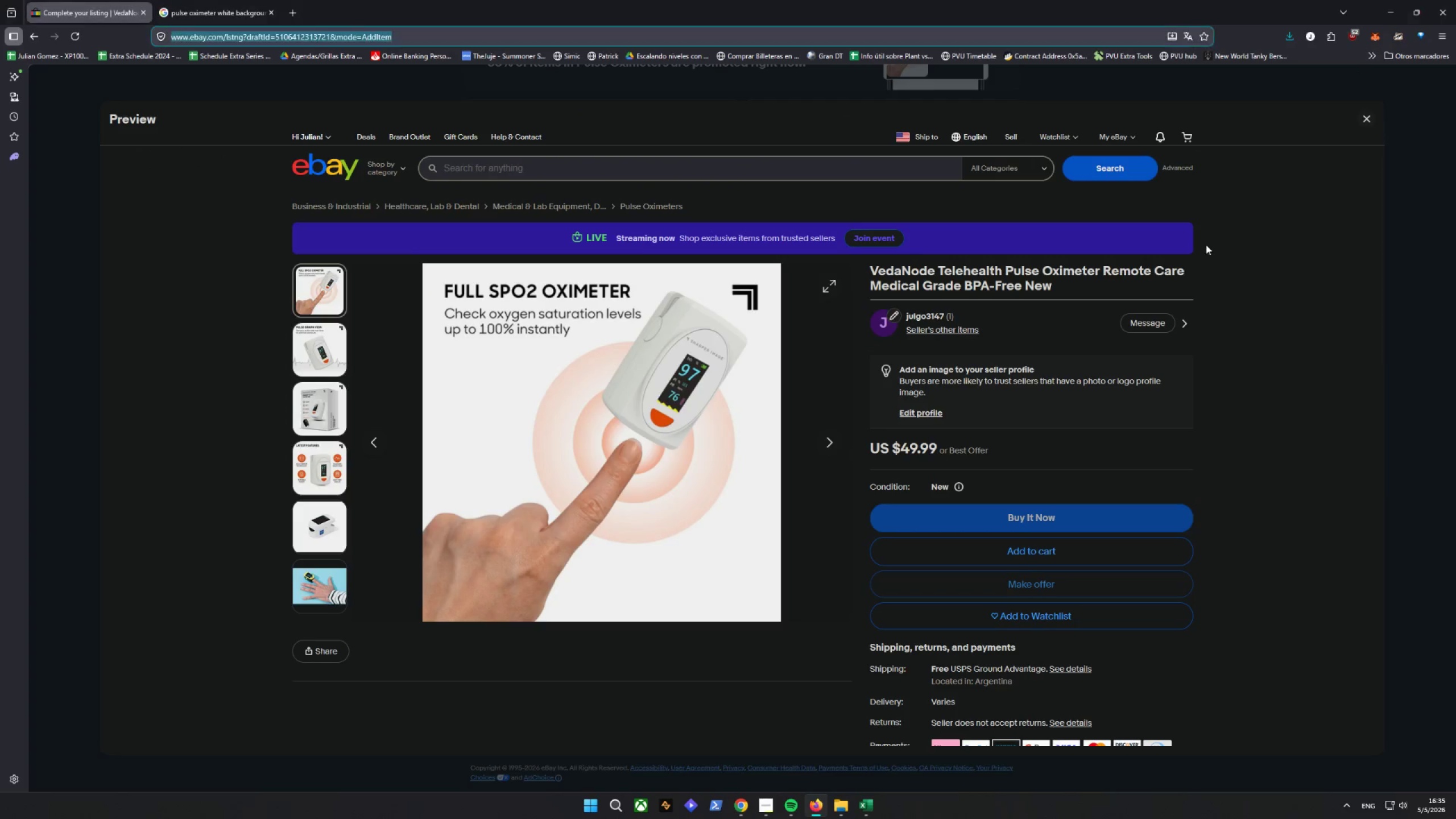 
scroll: coordinate [900, 400], scroll_direction: down, amount: 12.0
 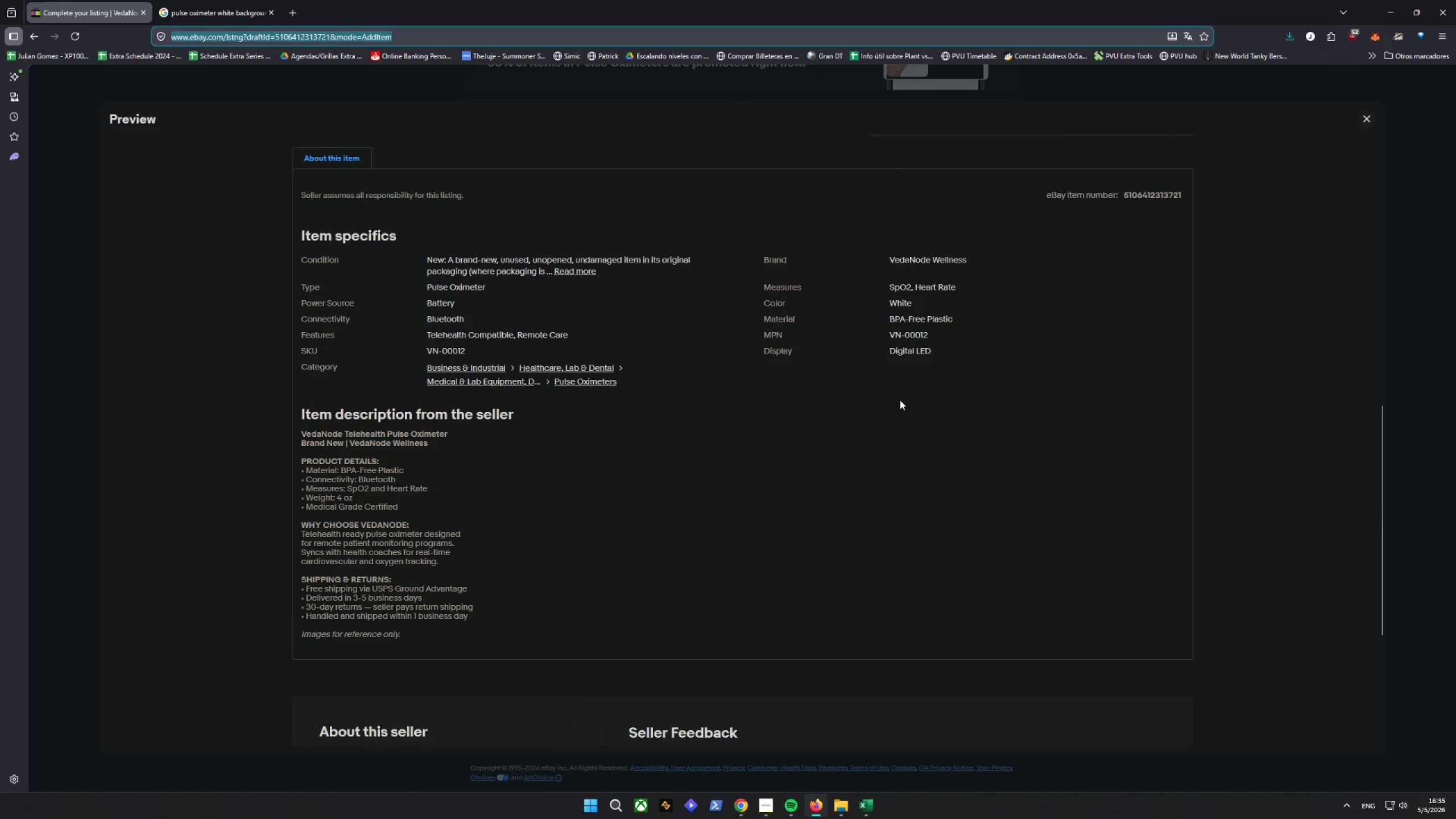 
key(Control+Shift+C)
 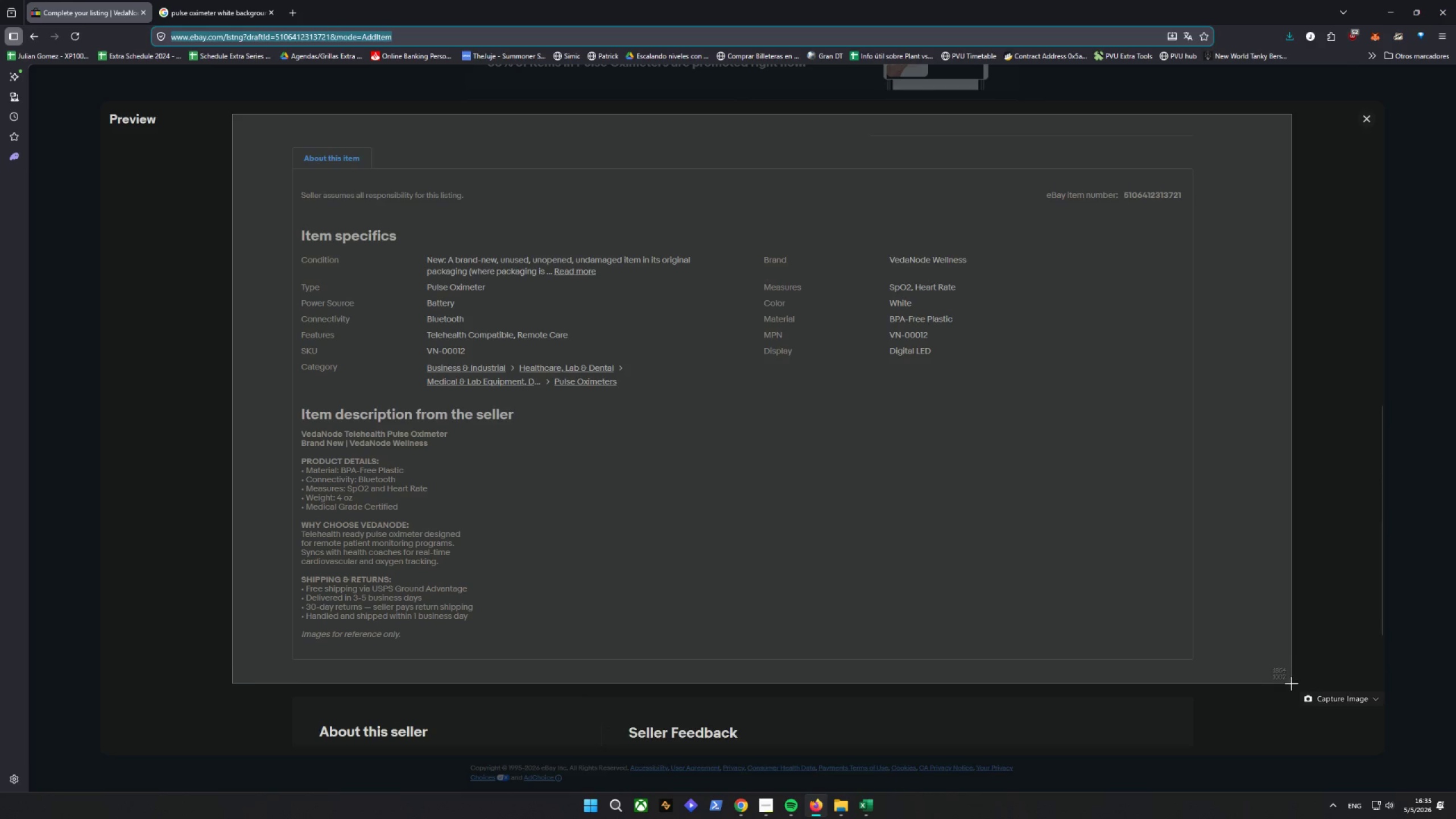 
key(Alt+AltLeft)
 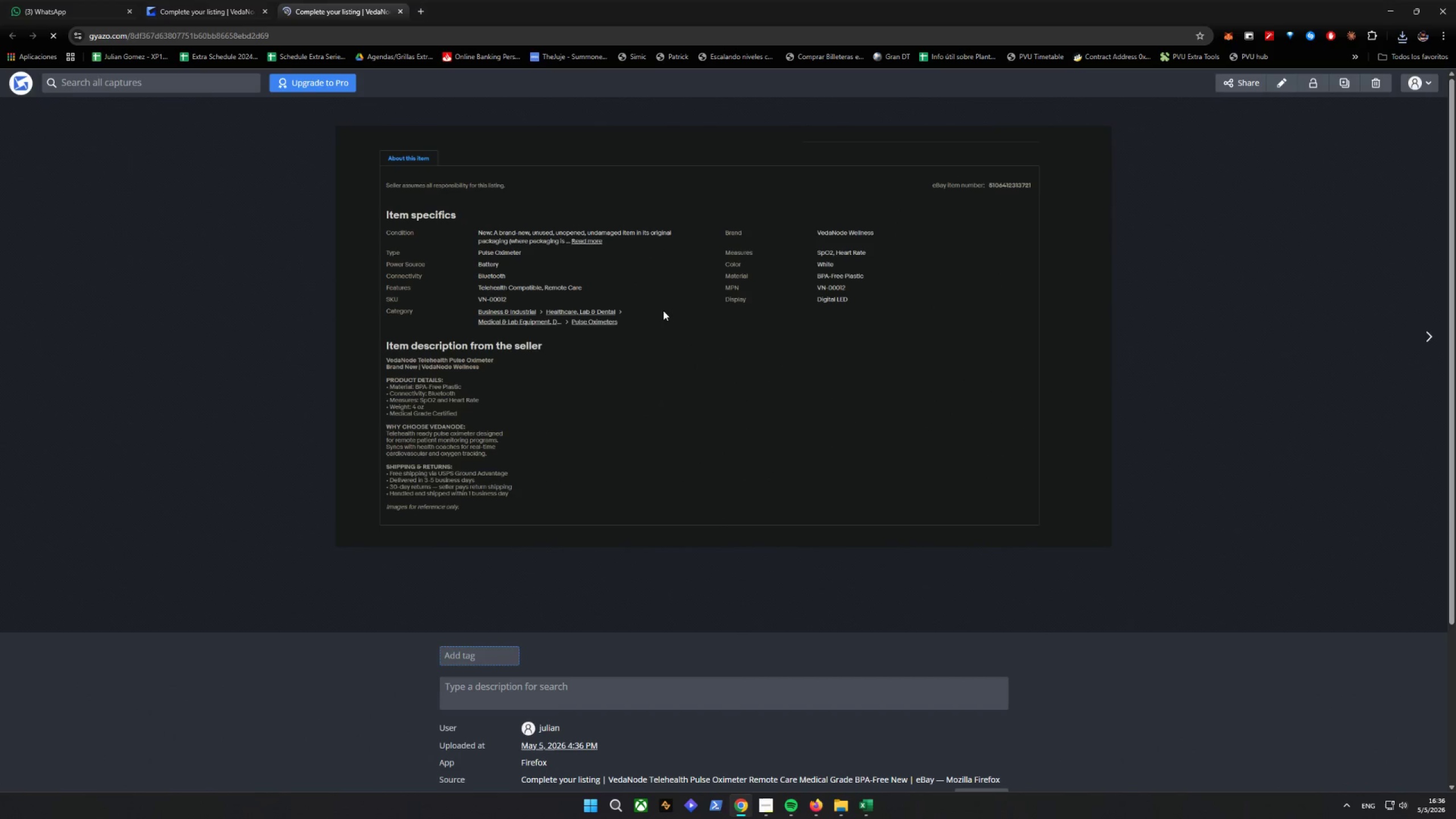 
left_click([721, 341])
 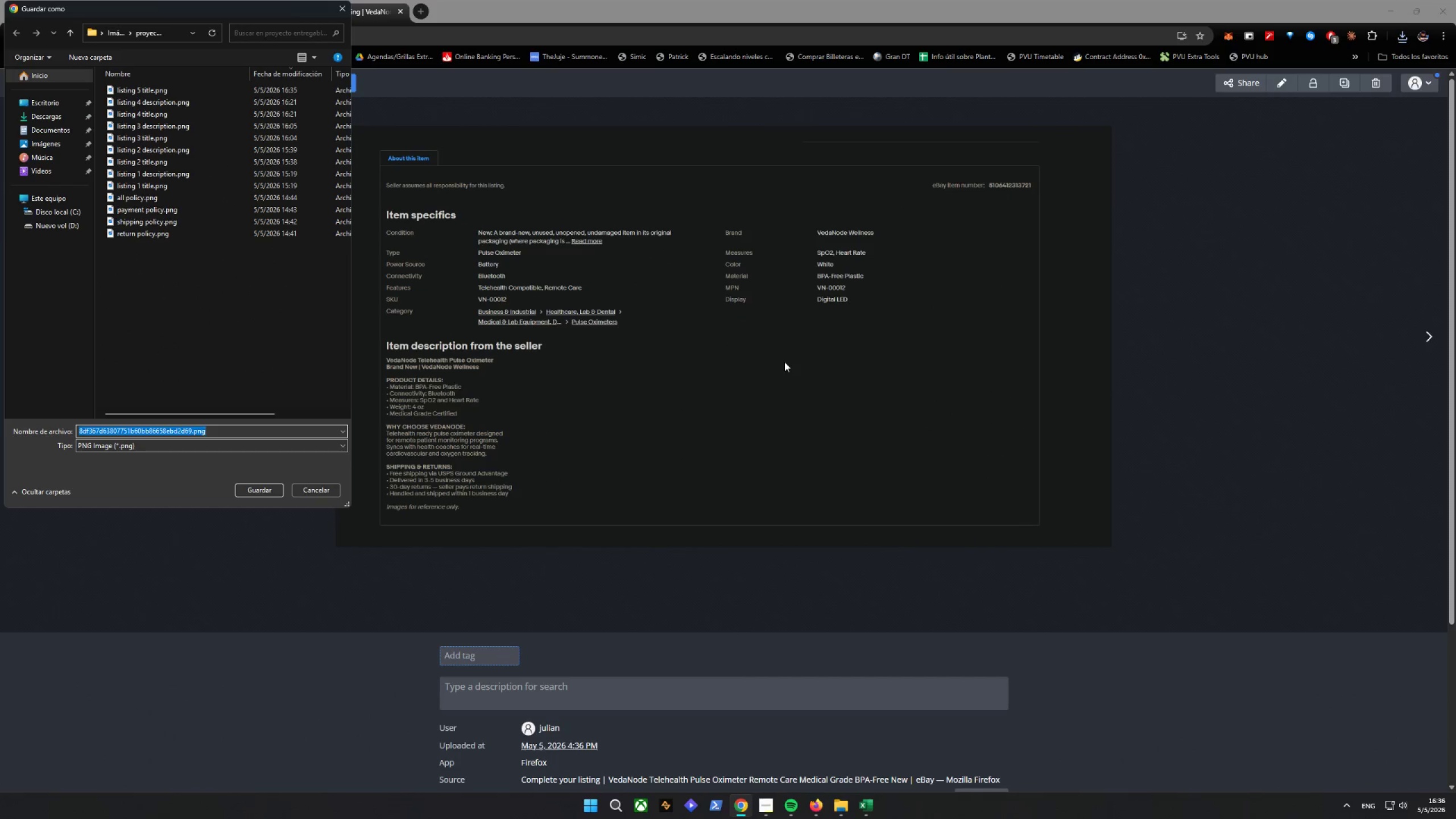 
type(listing 5 description)
 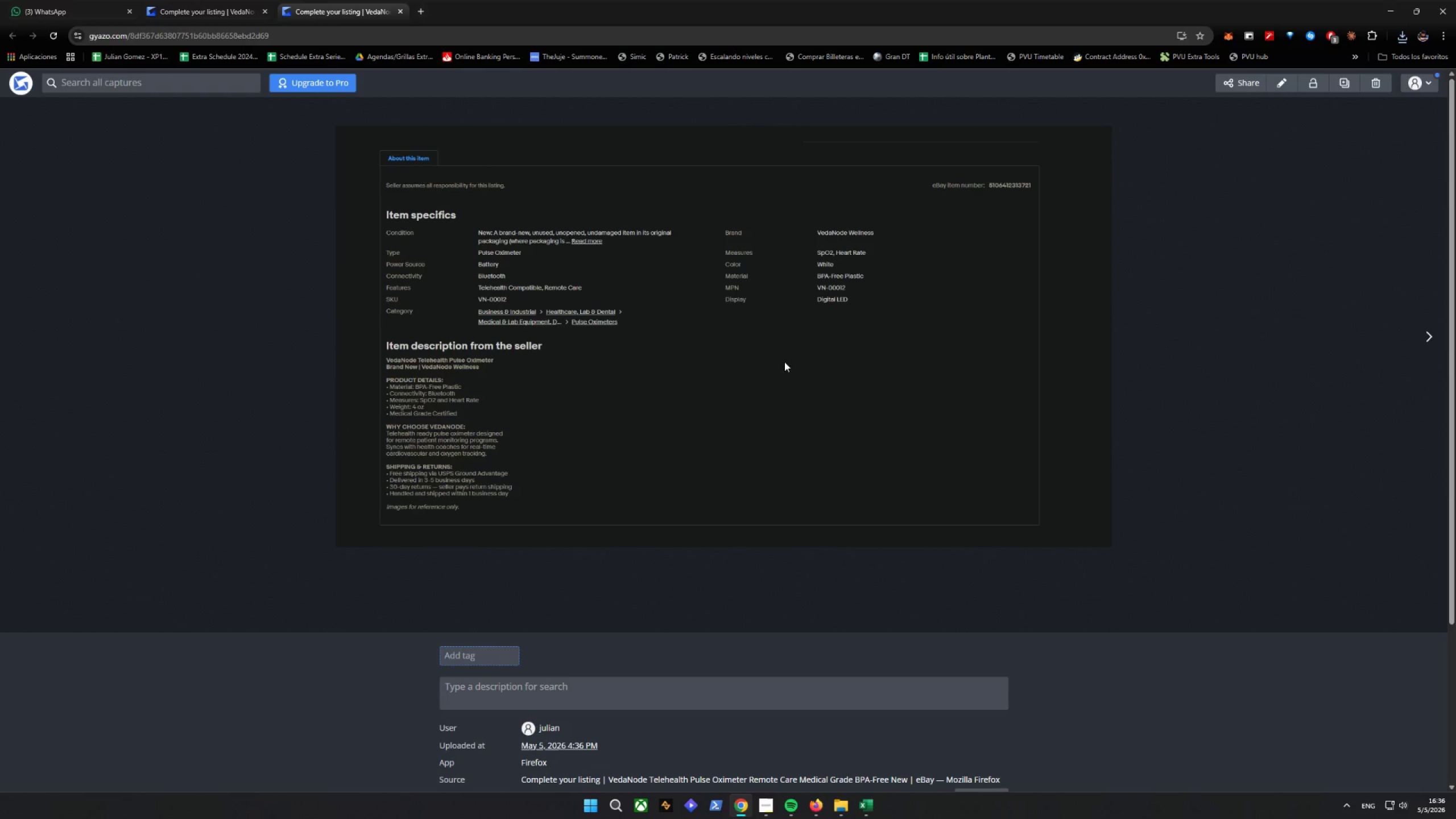 
key(Enter)
 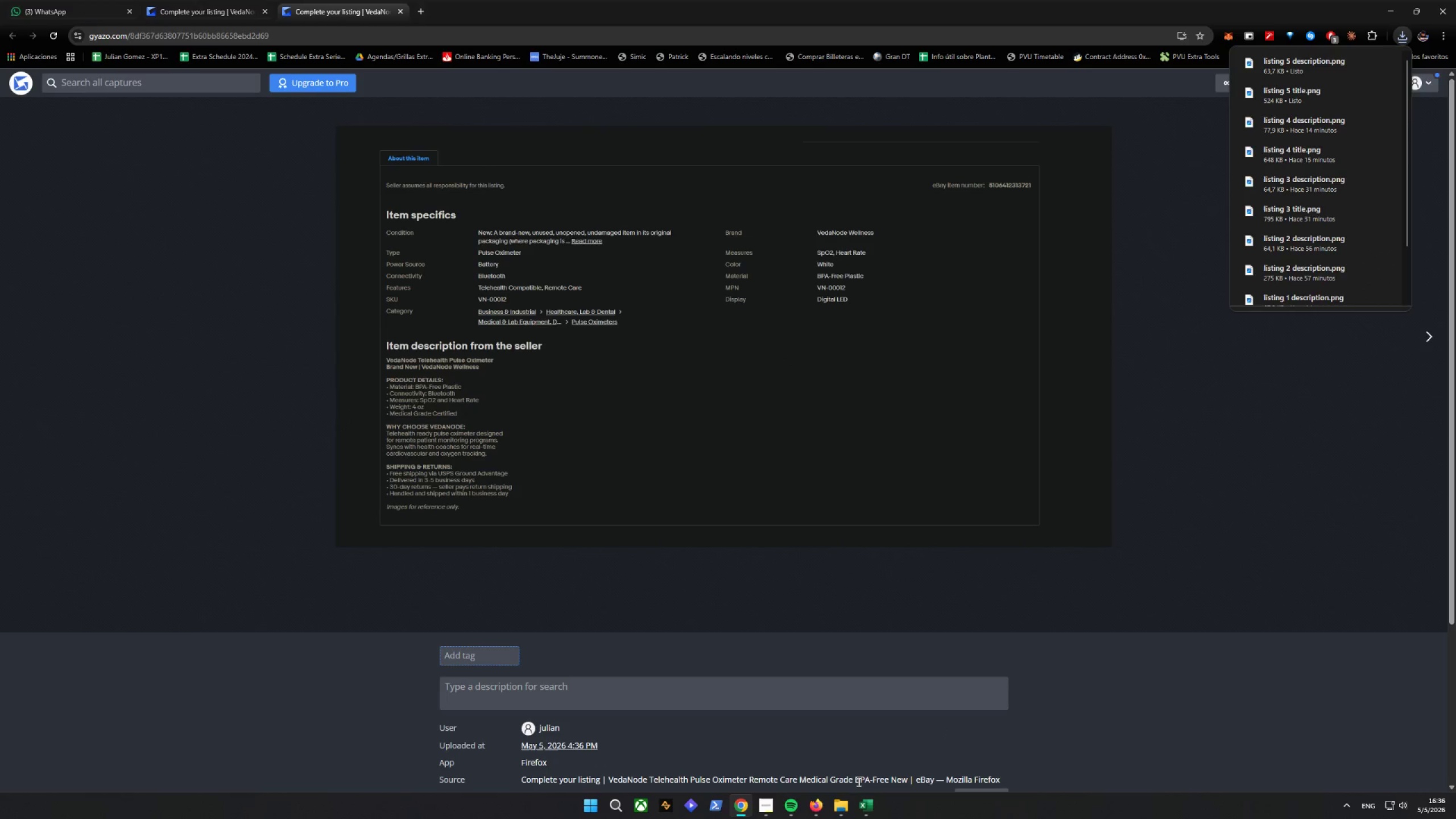 
mouse_move([797, 793])
 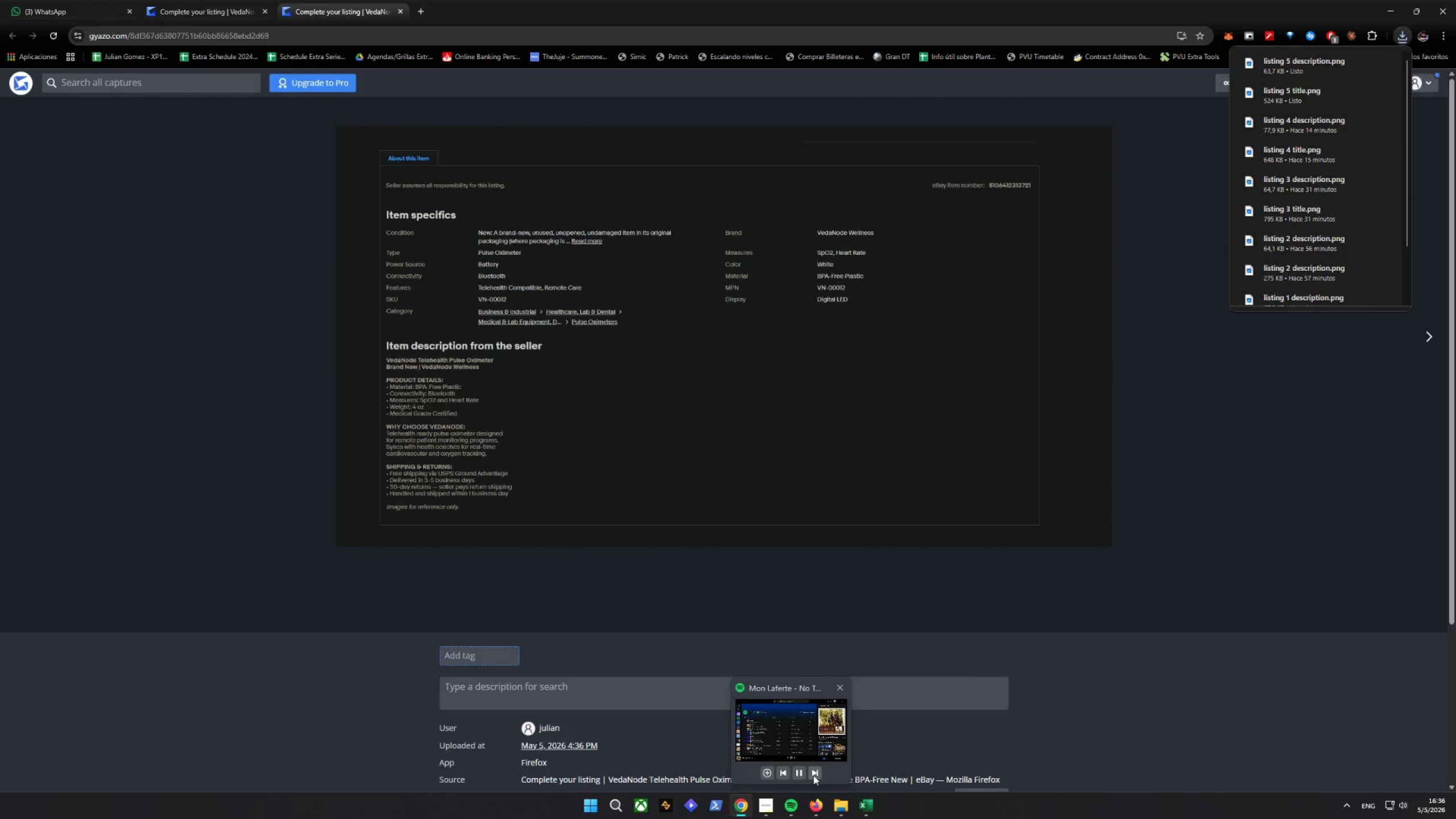 
left_click([813, 775])
 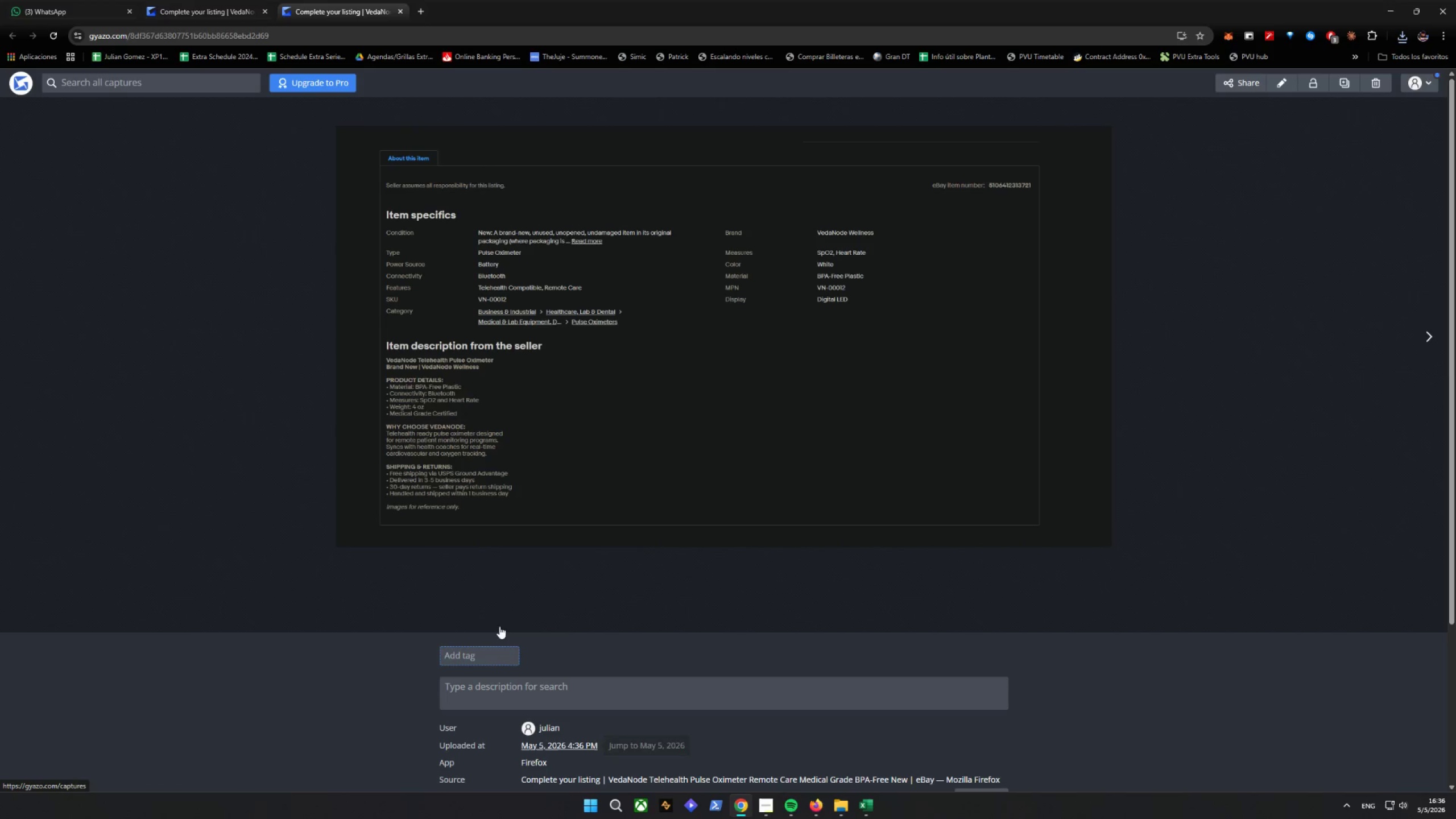 
wait(6.64)
 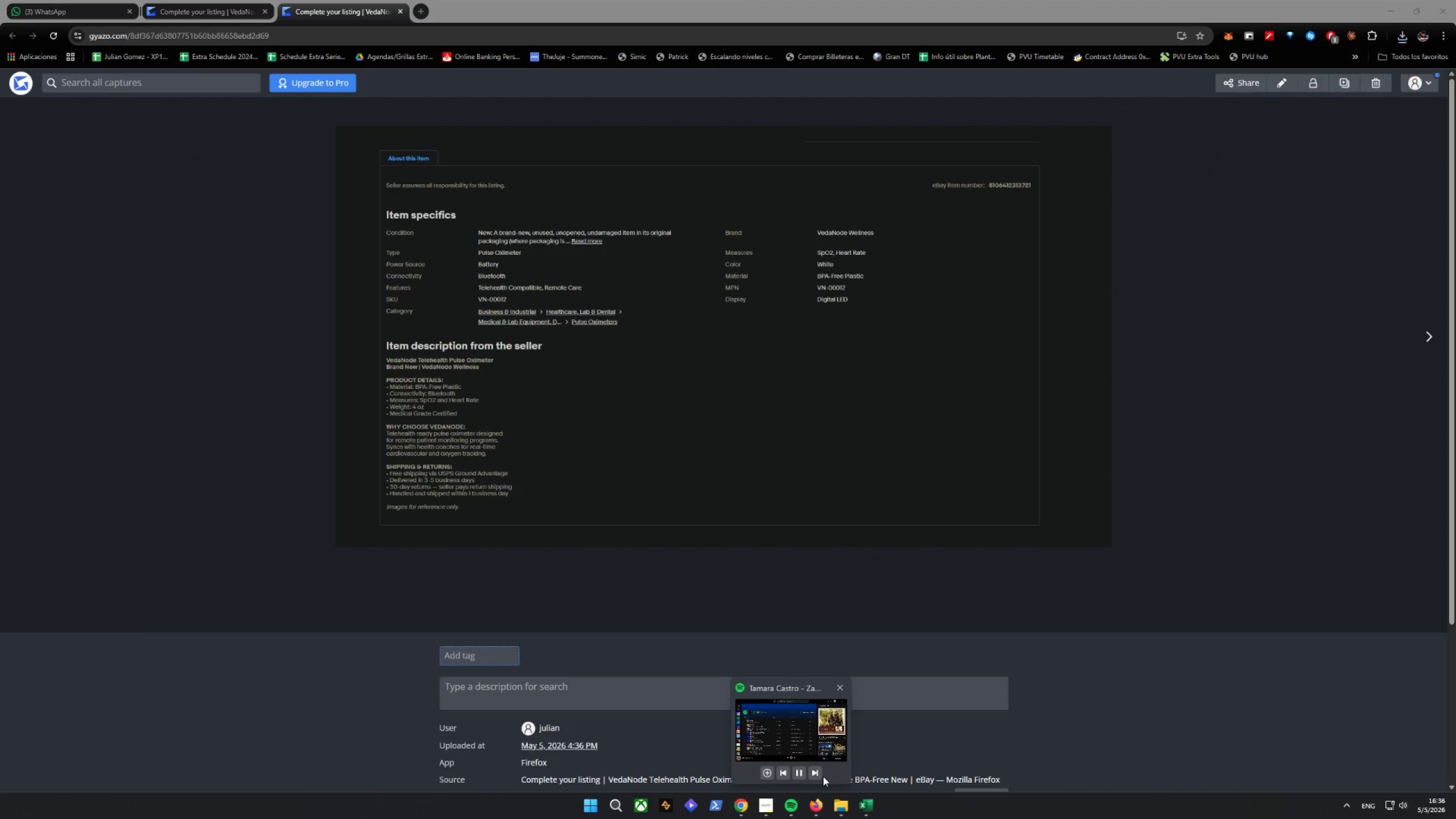 
left_click([401, 16])
 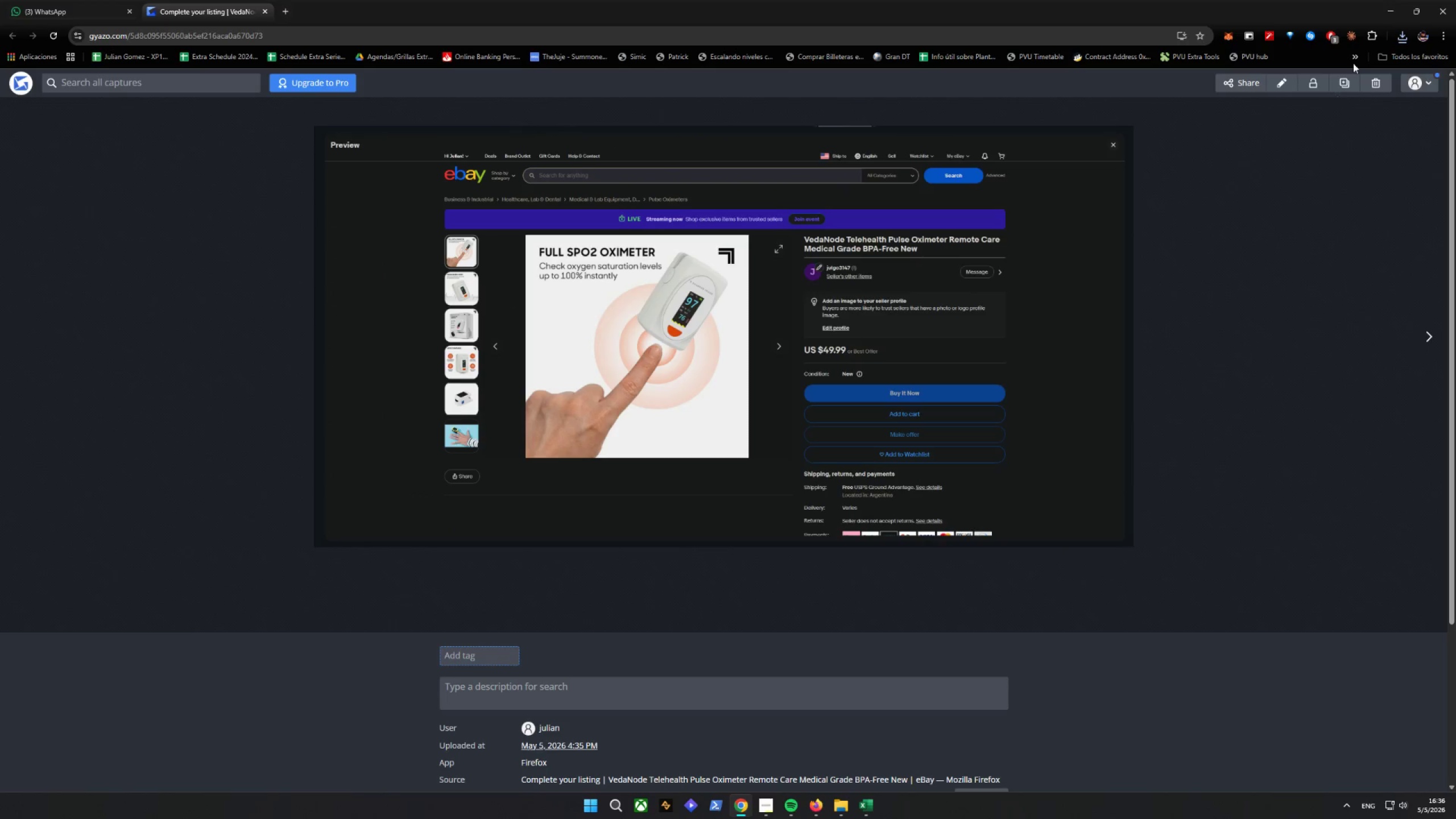 
left_click([1389, 9])
 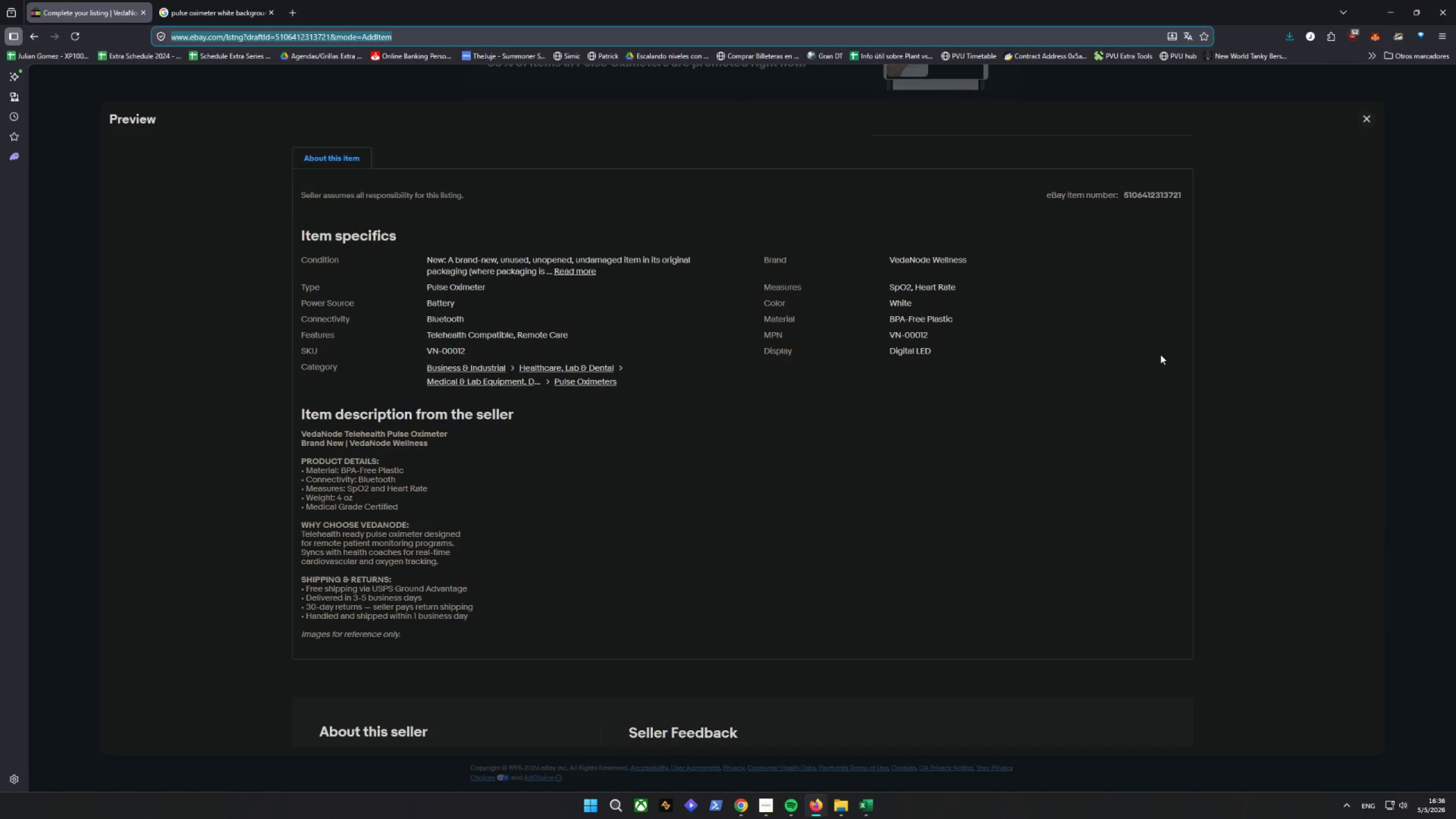 
wait(11.52)
 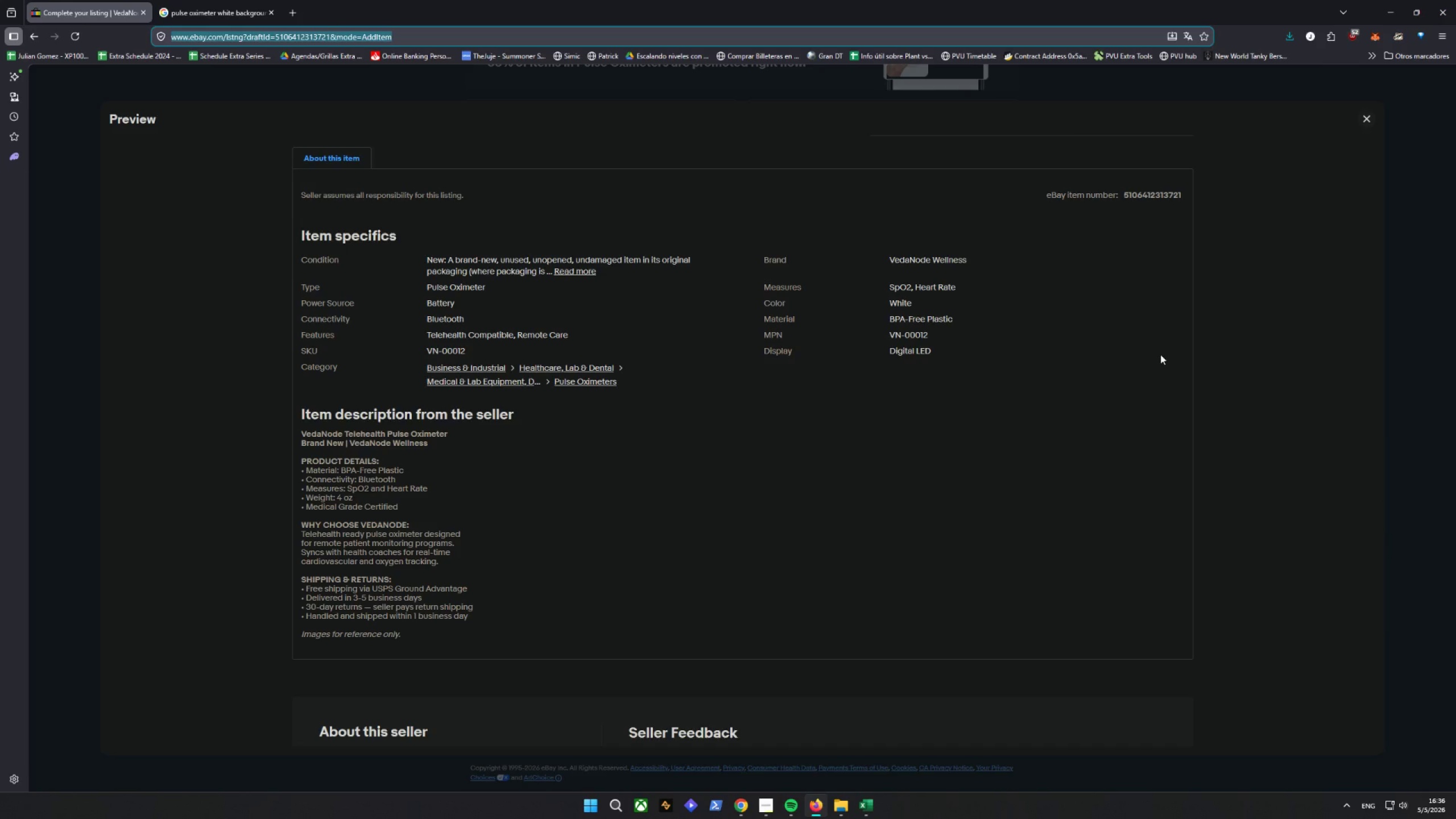 
left_click([1370, 121])
 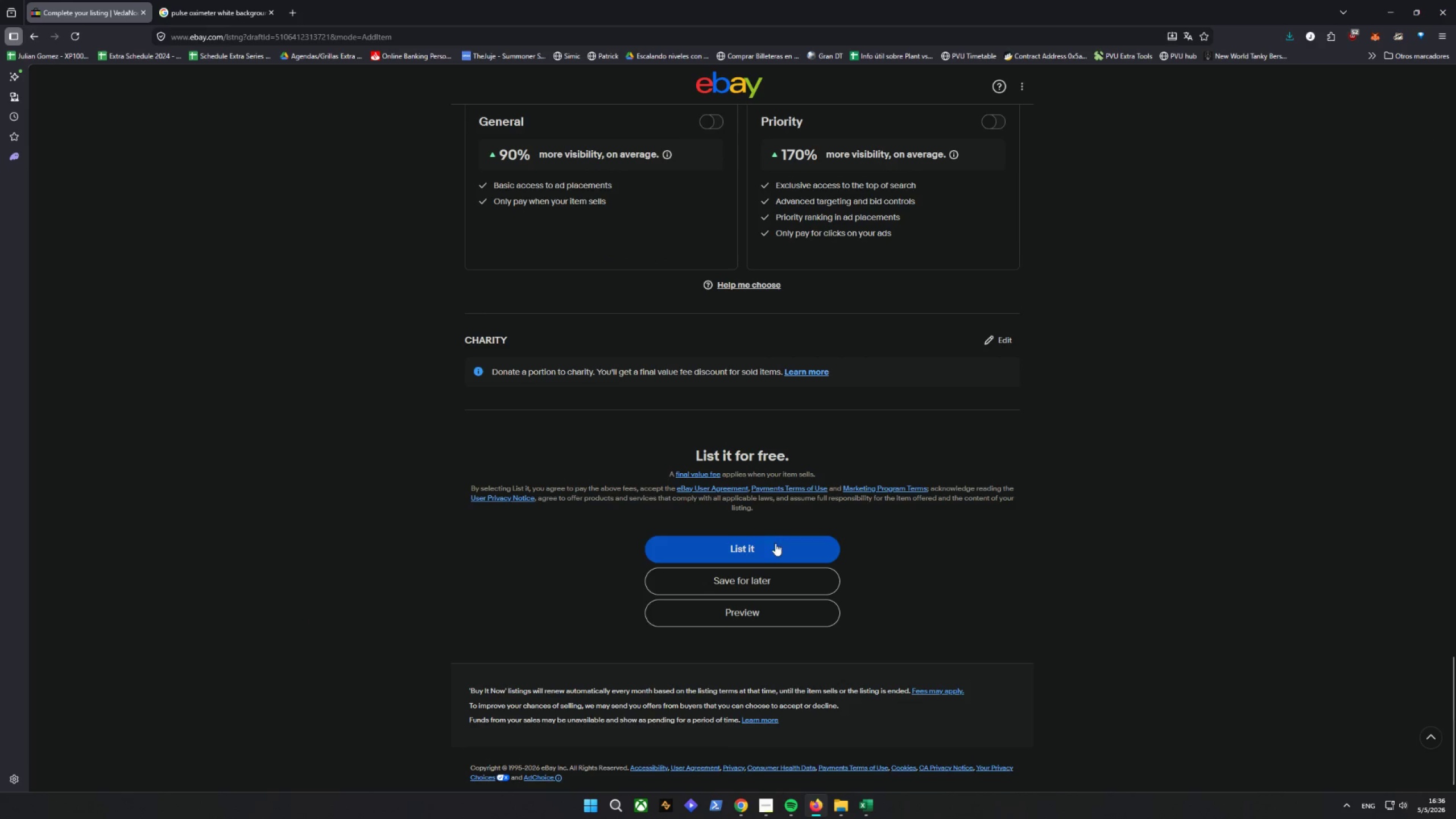 
left_click([761, 581])
 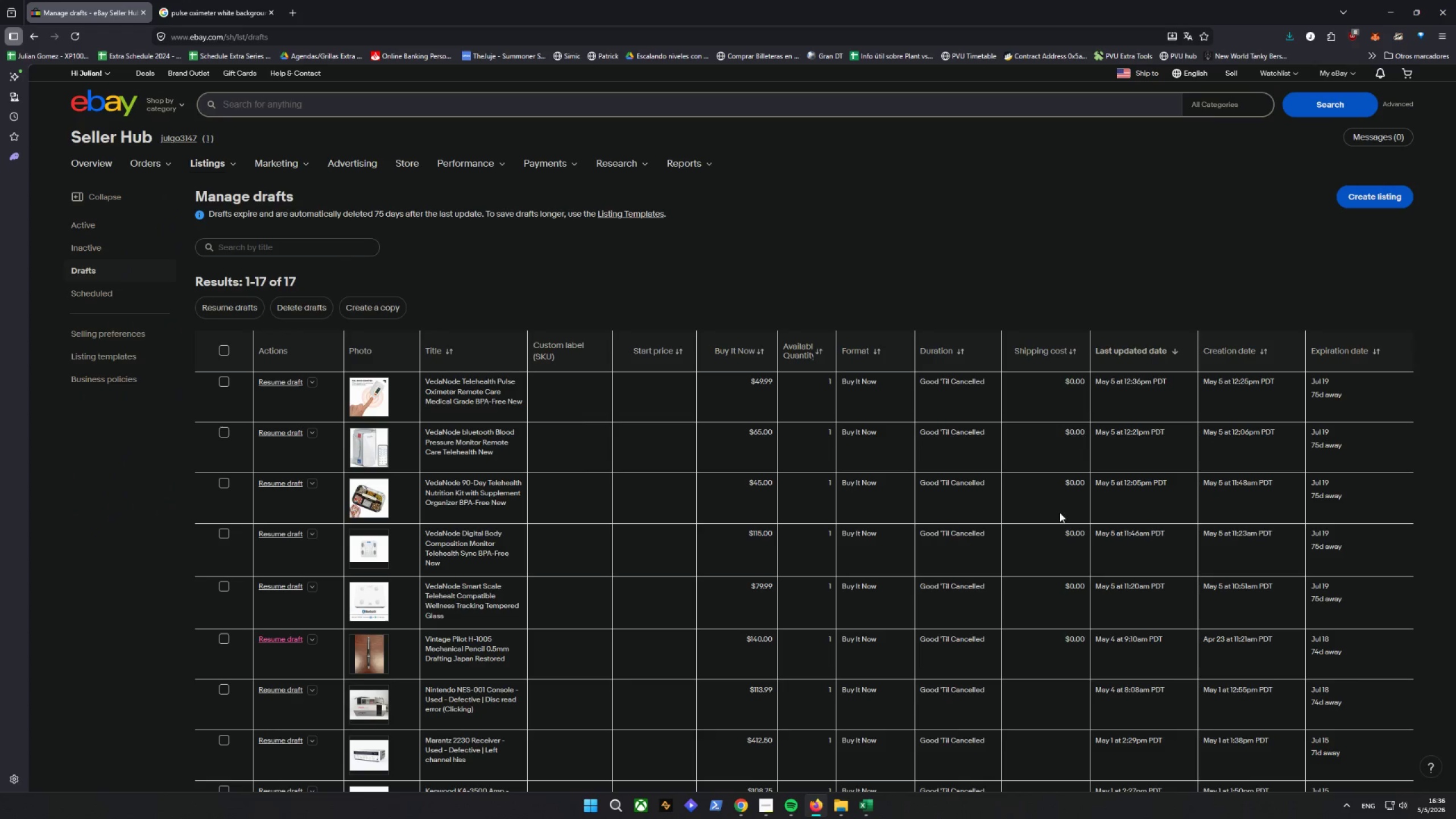 
wait(13.07)
 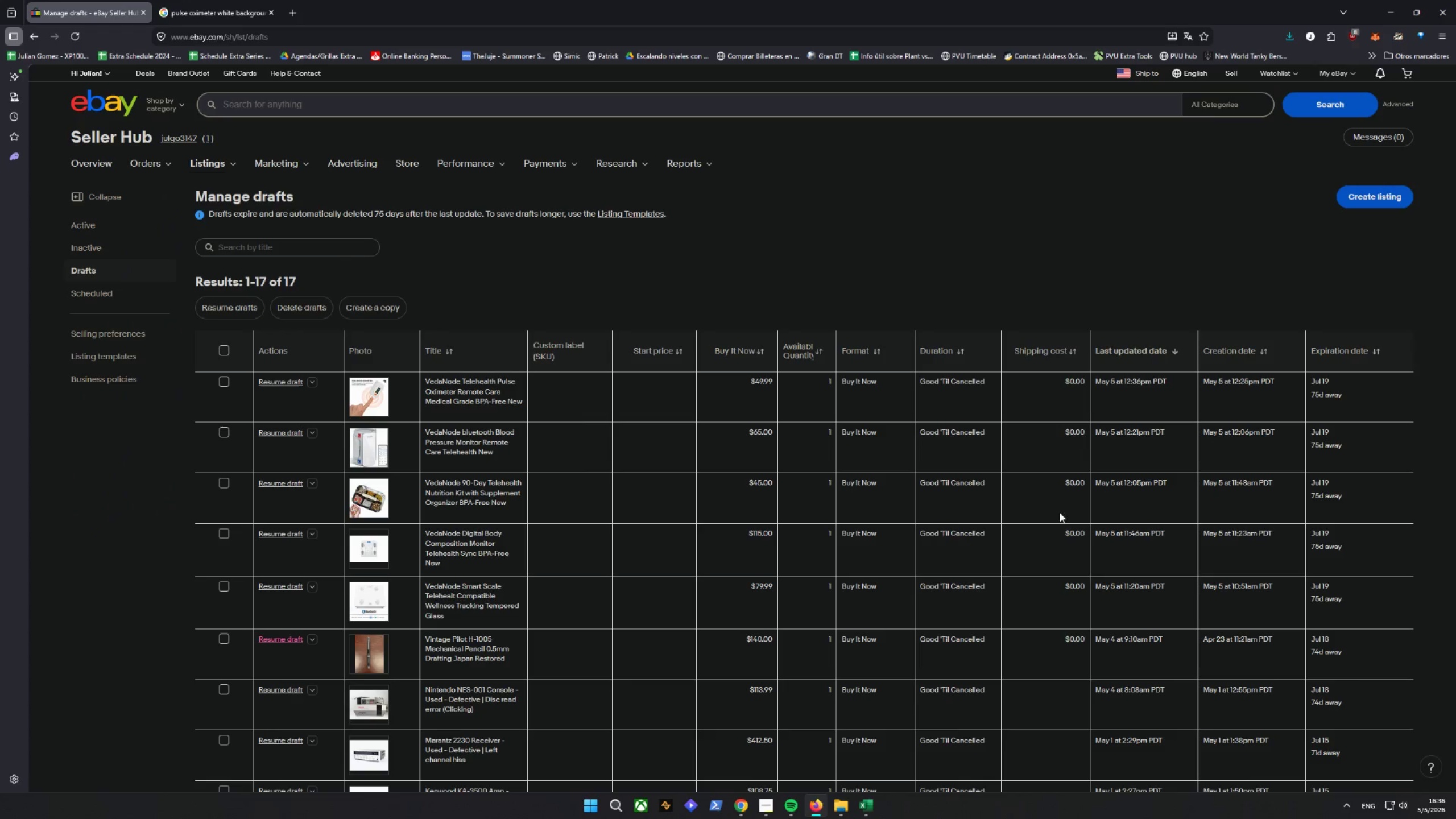 
left_click([296, 166])
 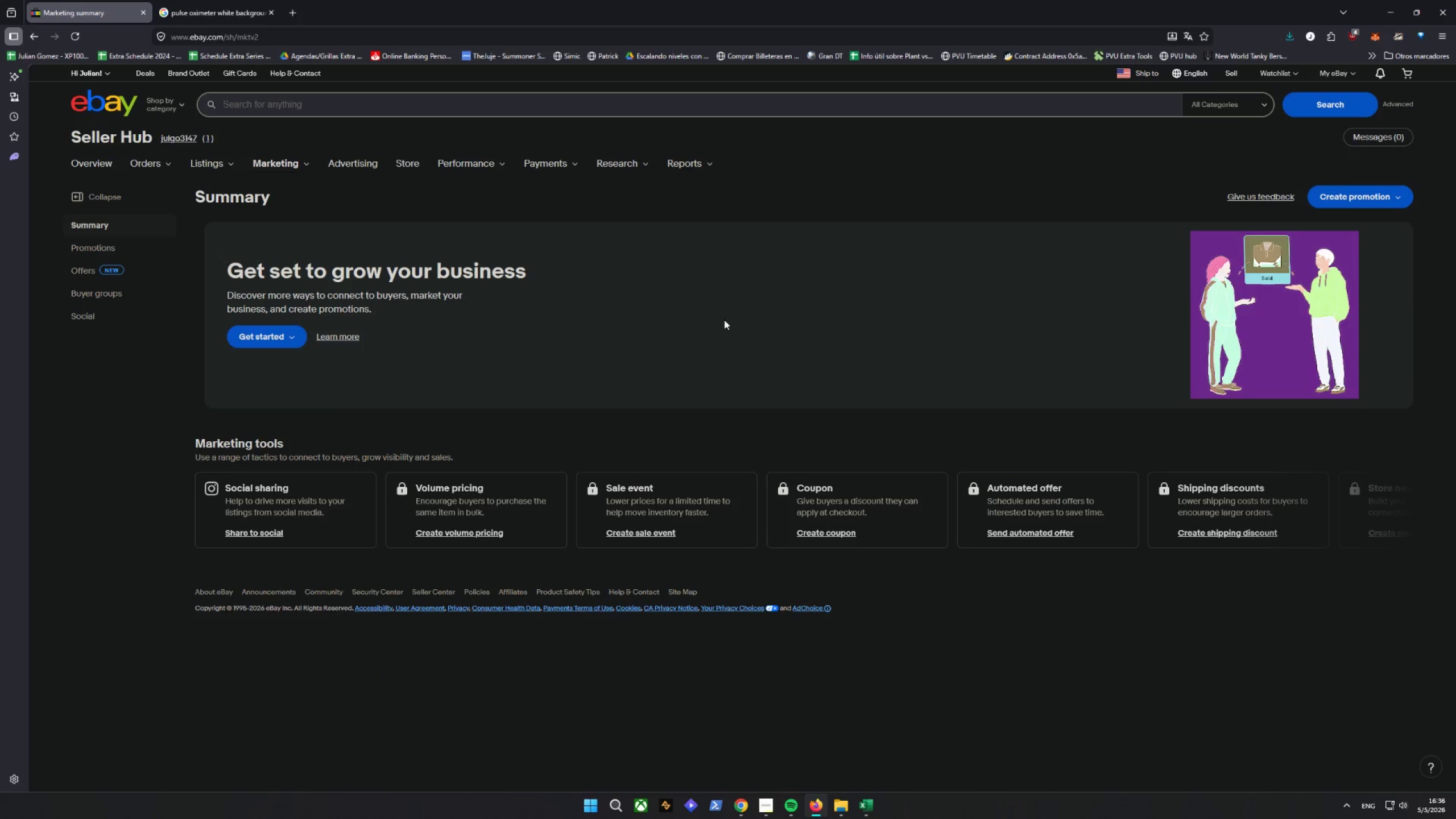 
wait(5.48)
 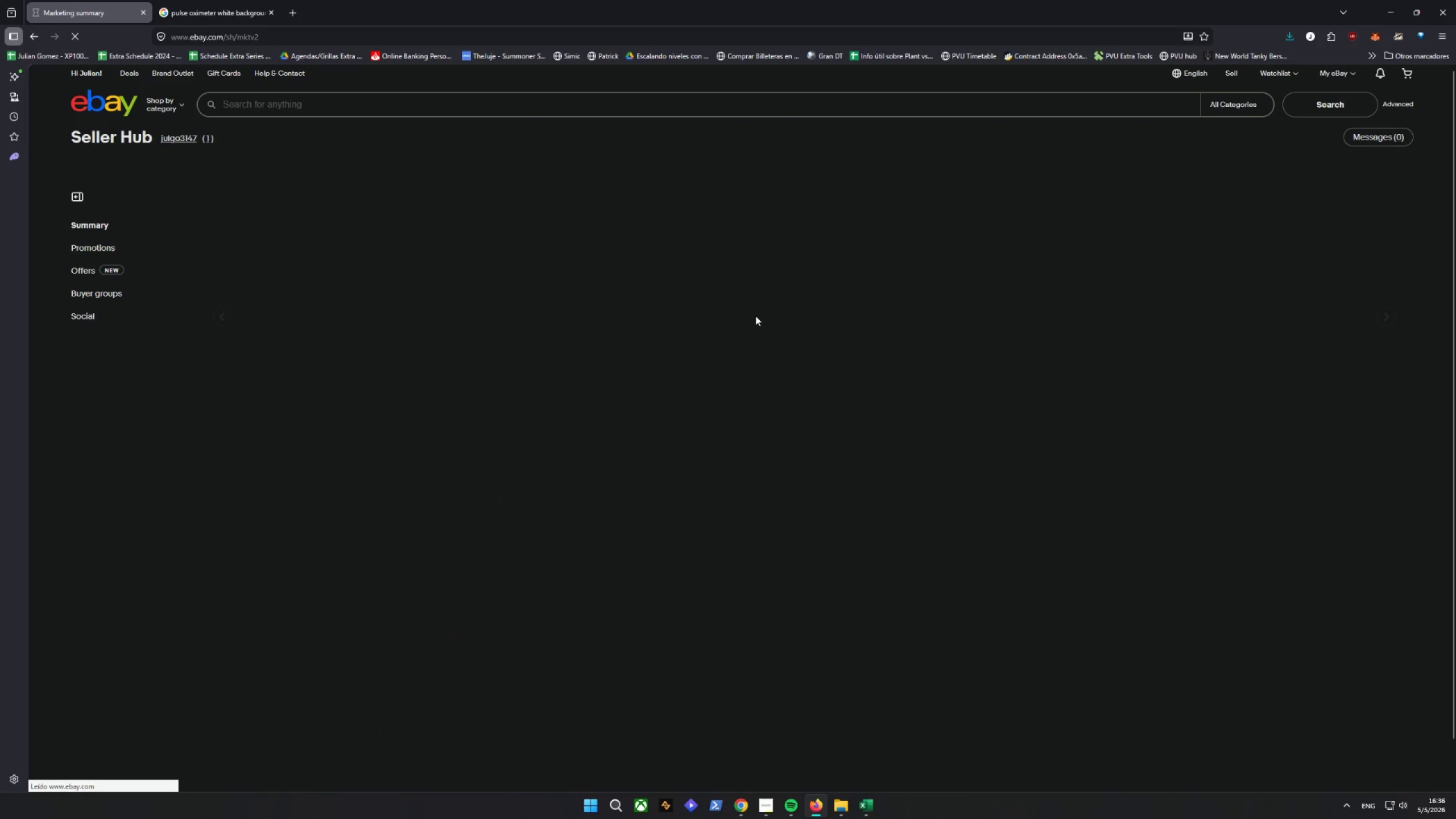 
left_click([90, 255])
 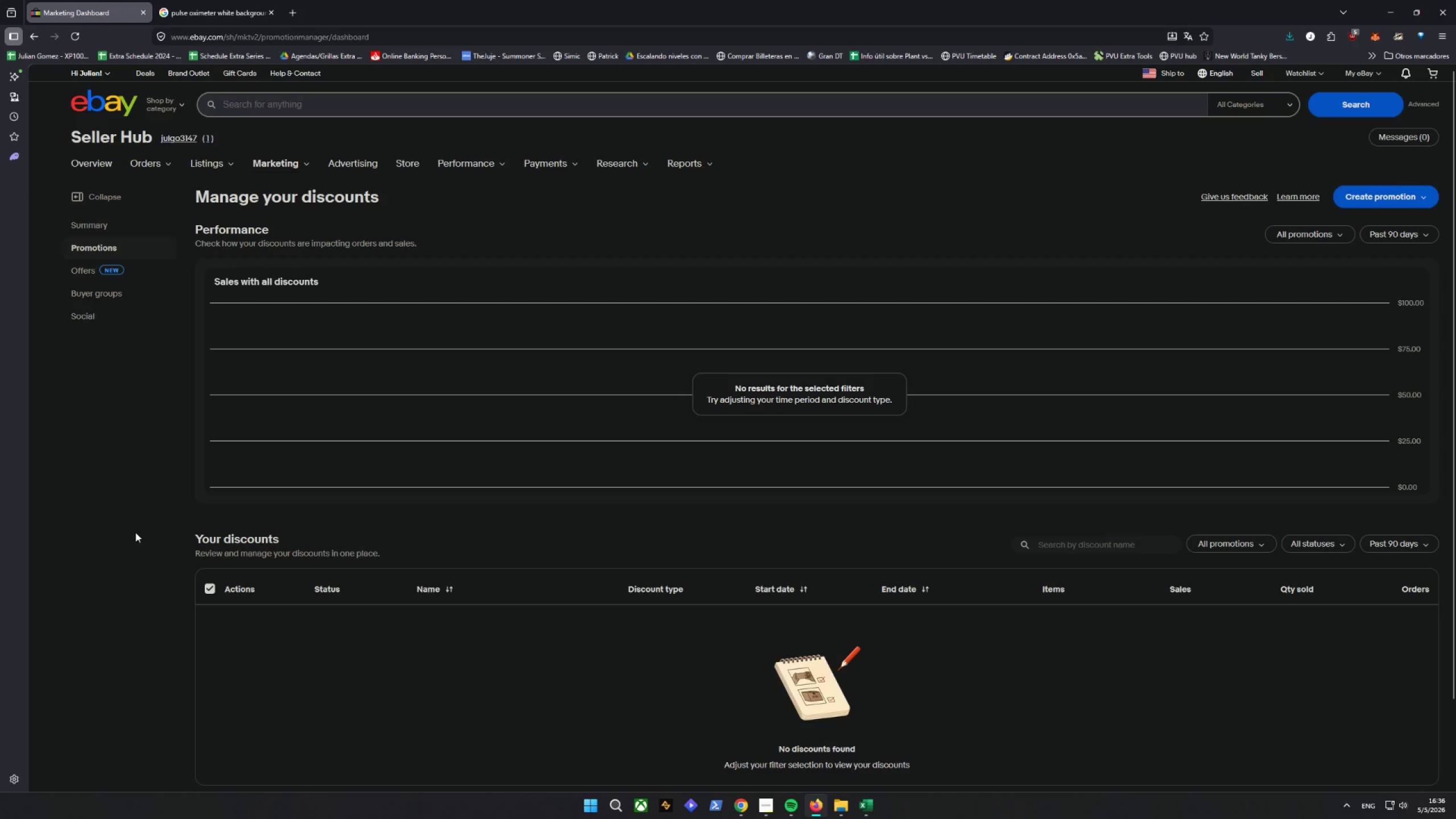 
wait(9.0)
 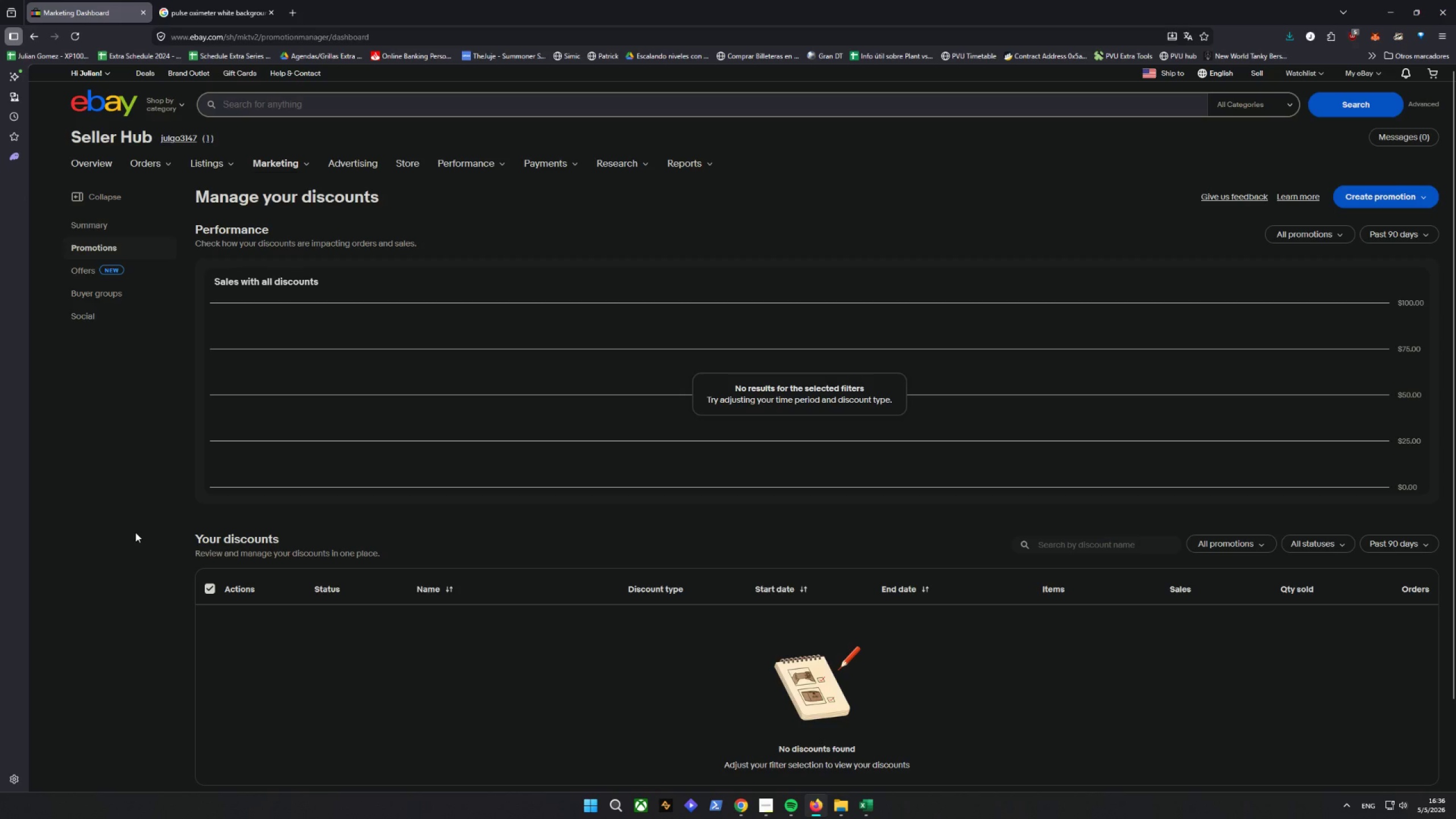 
left_click([1348, 204])
 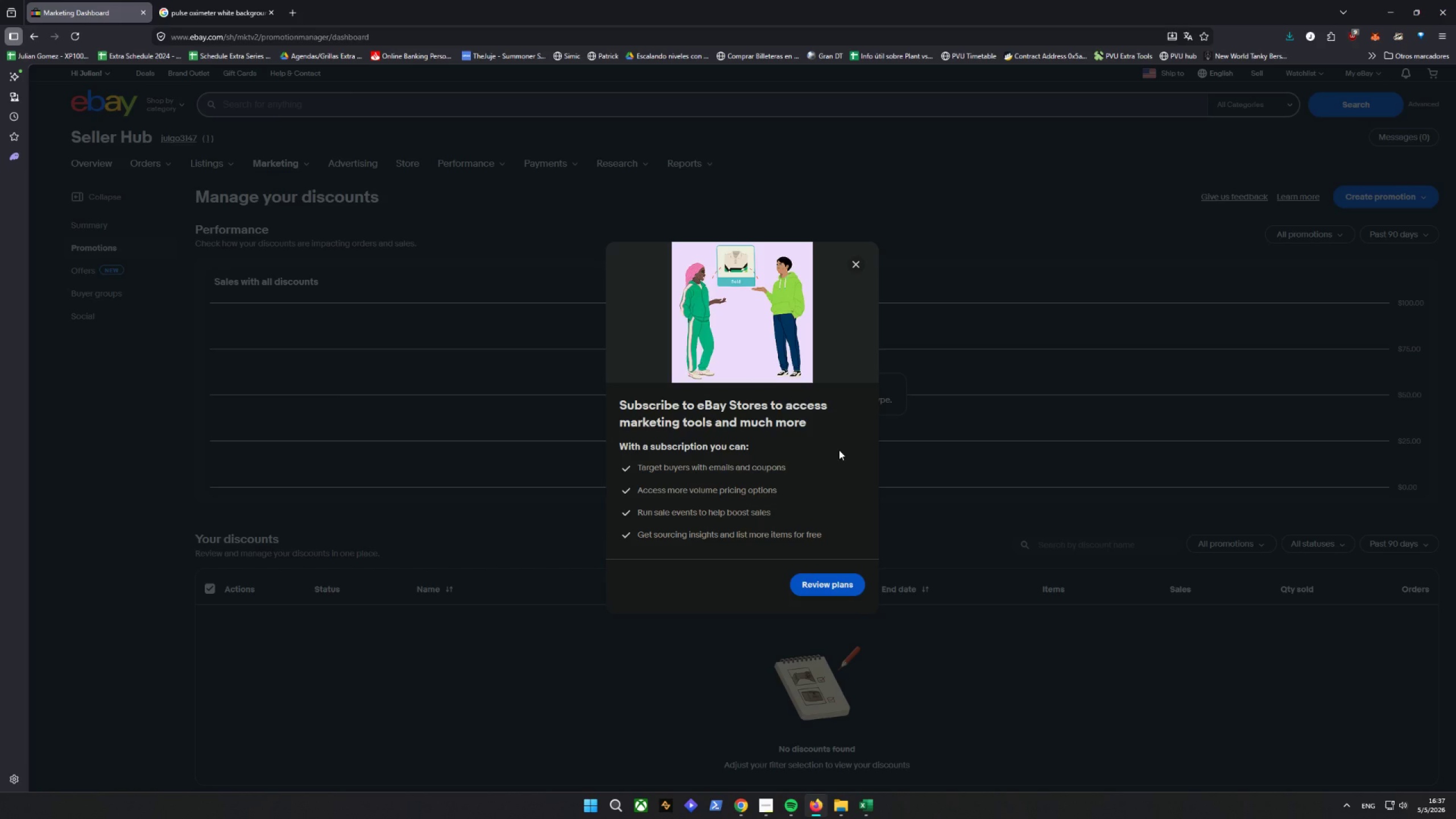 
wait(32.47)
 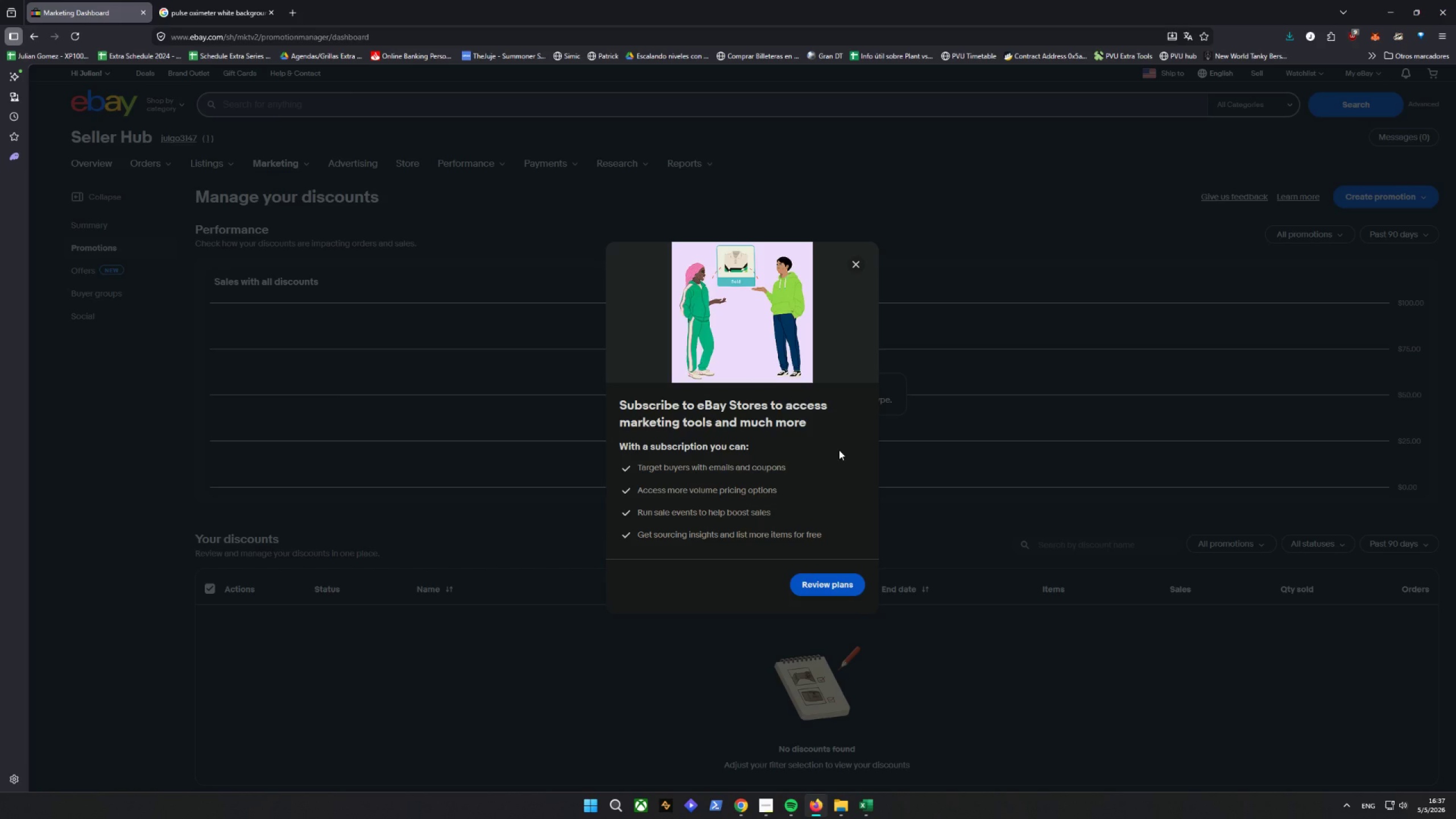 
left_click([859, 265])
 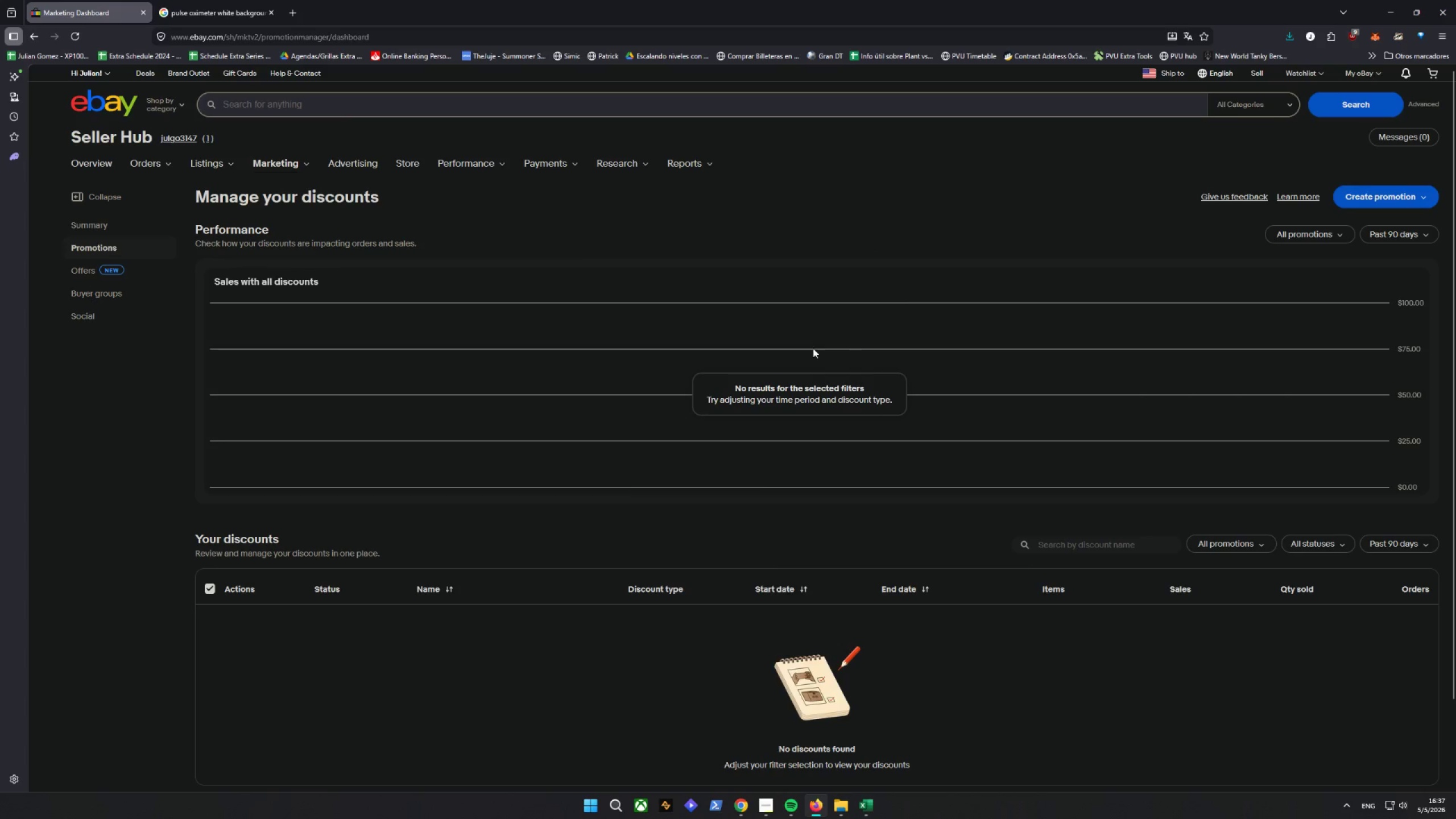 
left_click([594, 807])
 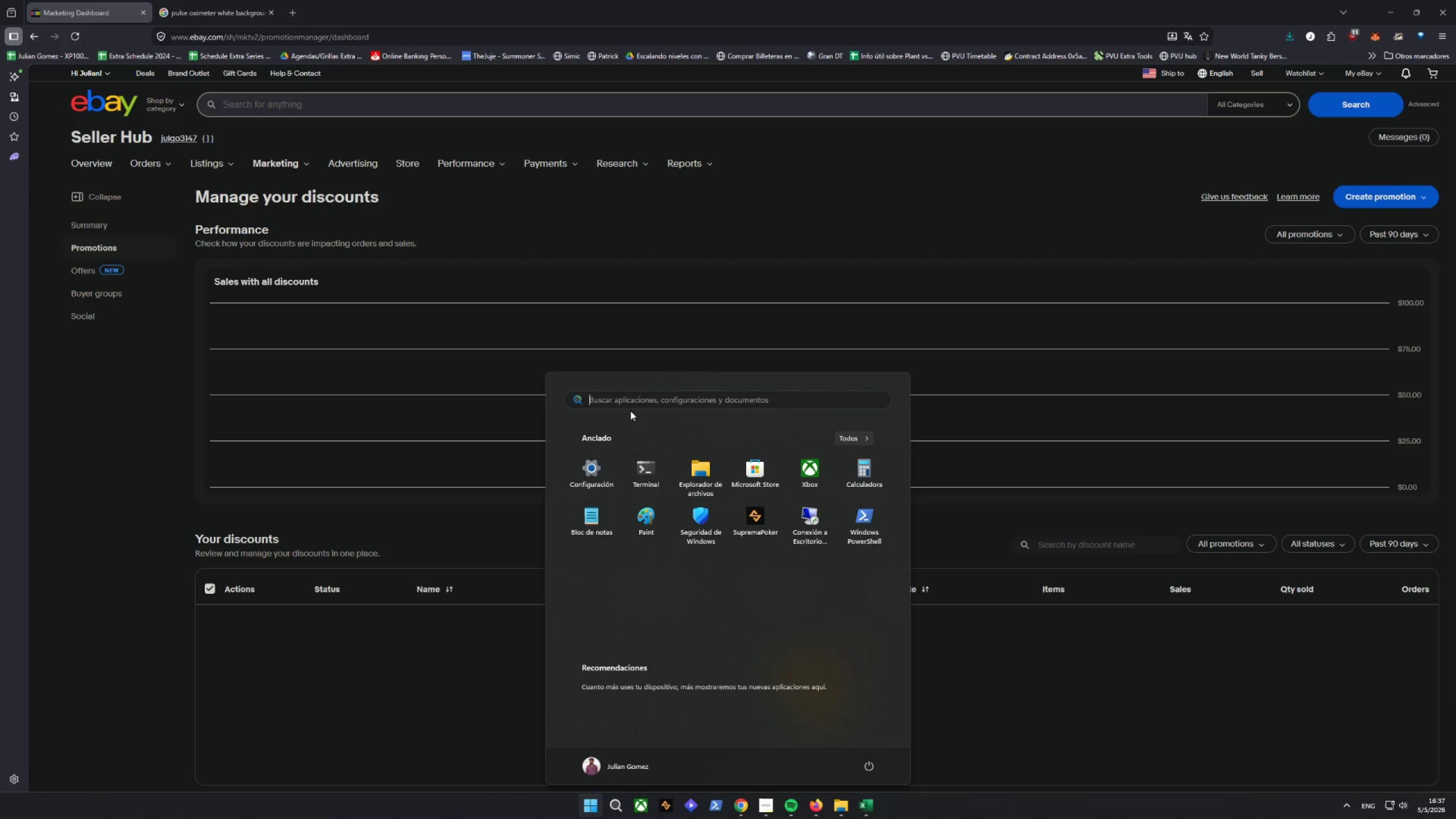 
type(wo)
 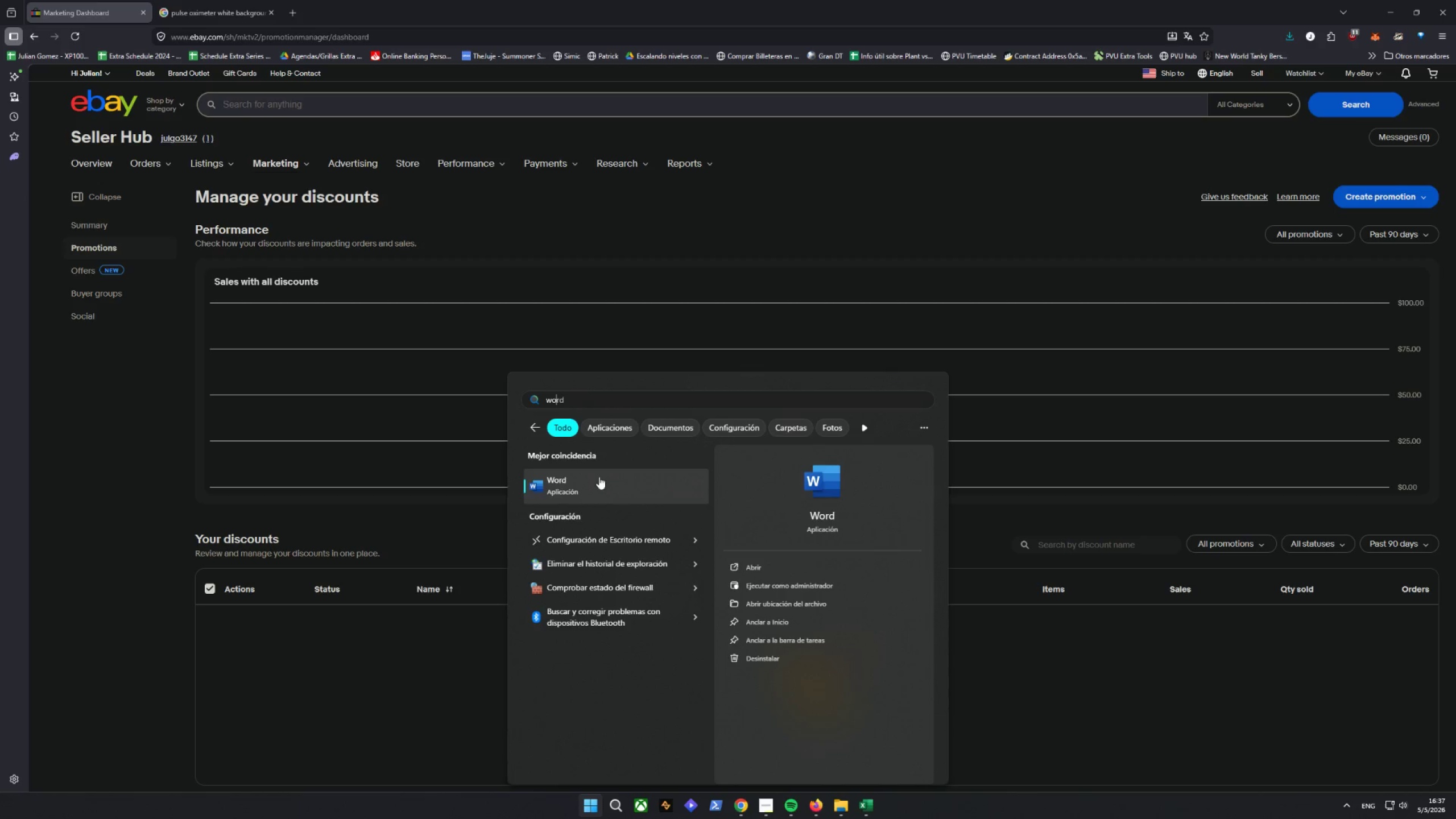 
left_click([593, 479])
 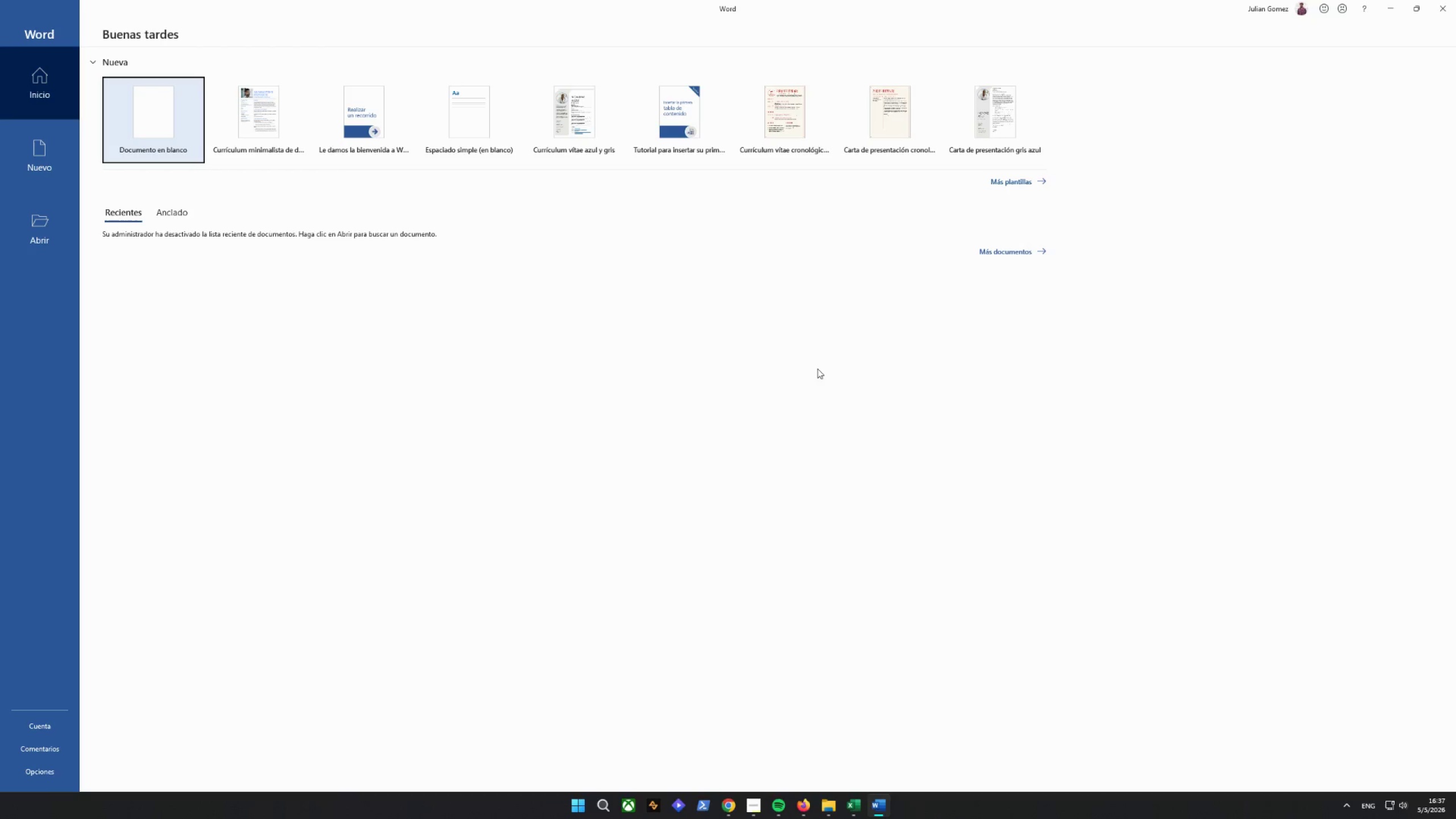 
left_click([145, 138])
 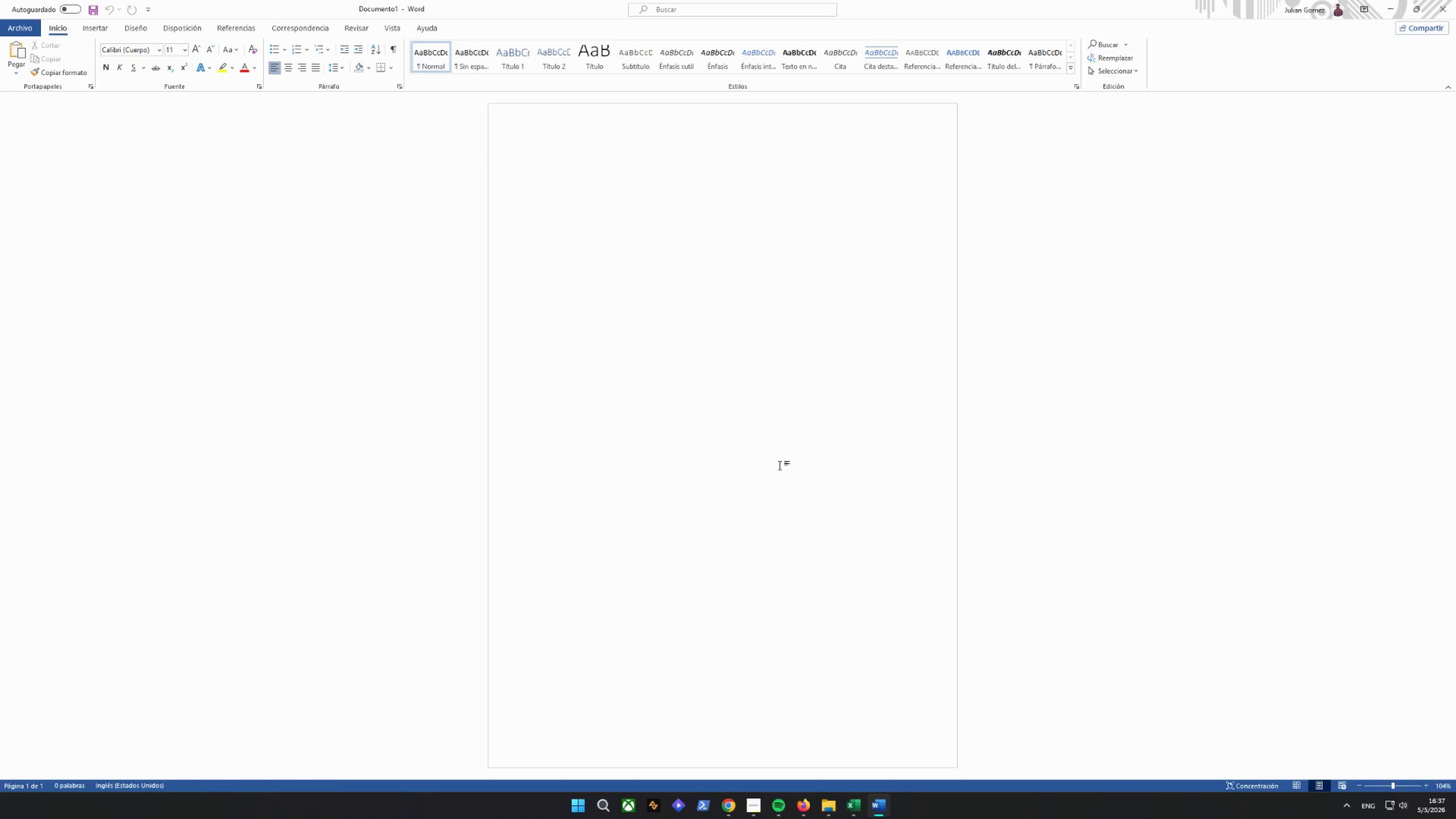 
wait(9.2)
 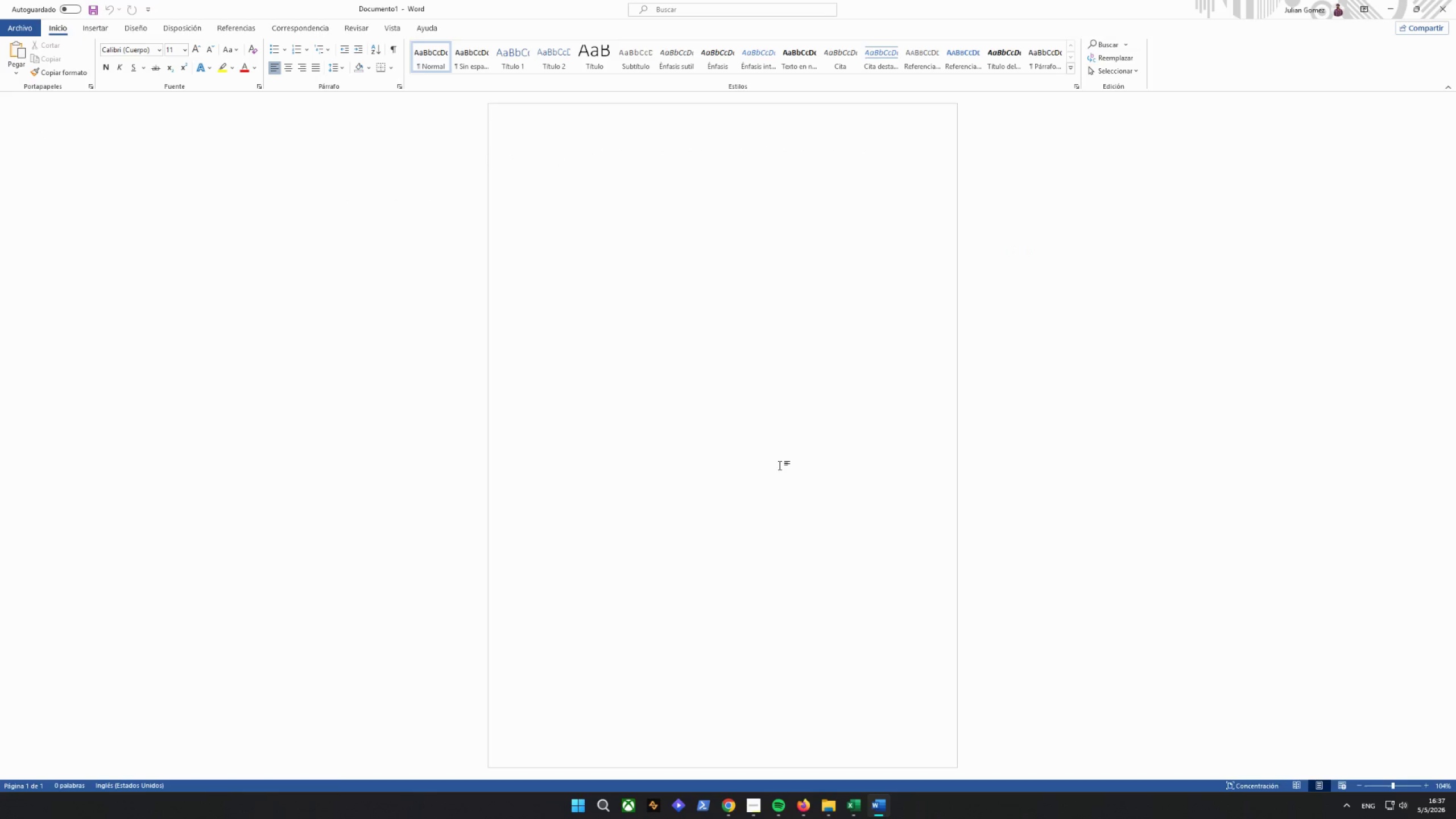 
type(VedaNO)
key(Backspace)
type(ode Wellness - Volume OP)
key(Backspace)
key(Backspace)
key(Backspace)
type( p)
key(Backspace)
type(Pro)
key(Backspace)
type(icing COn)
key(Backspace)
key(Backspace)
type(onfiguration)
 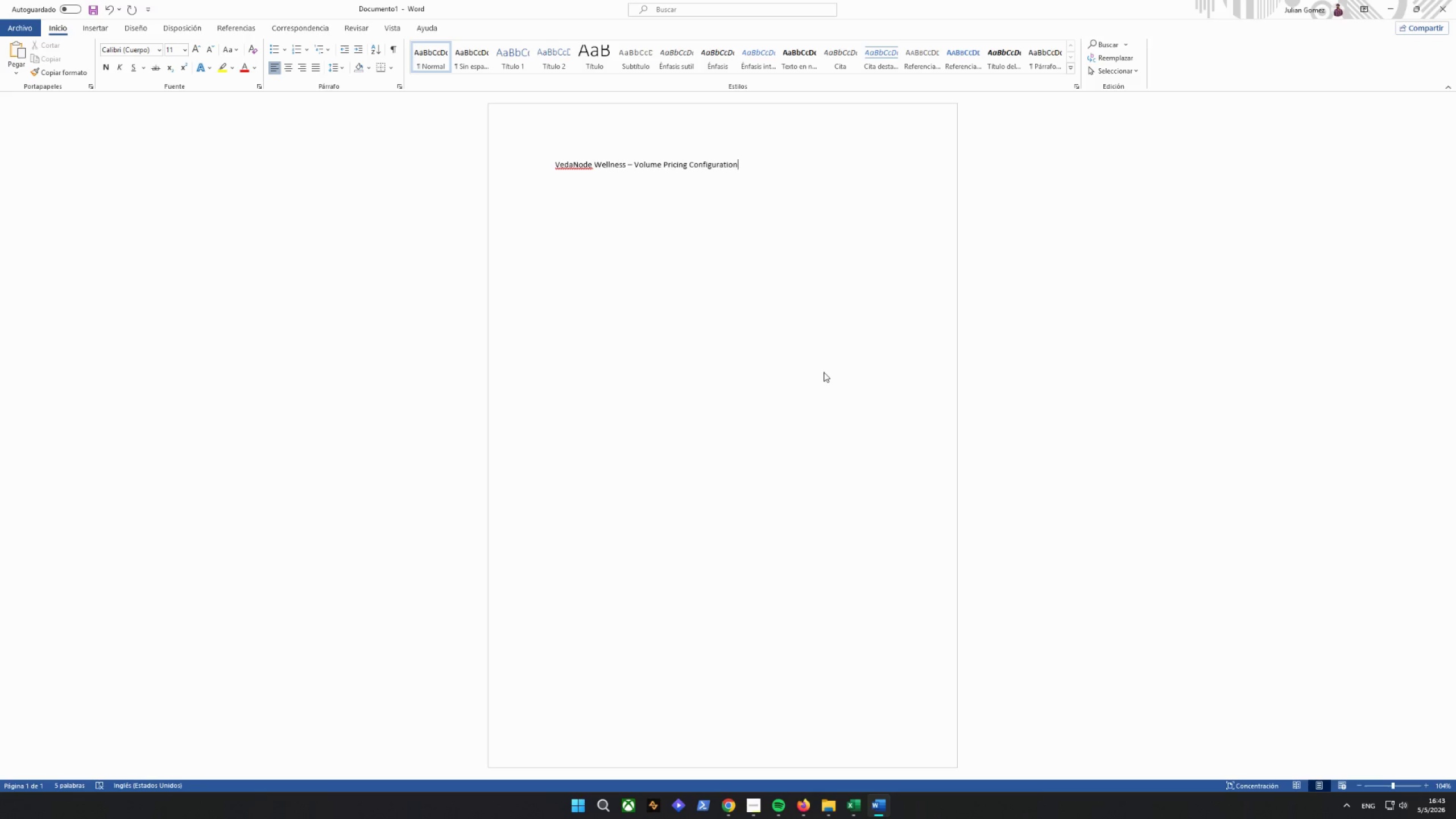 
wait(312.22)
 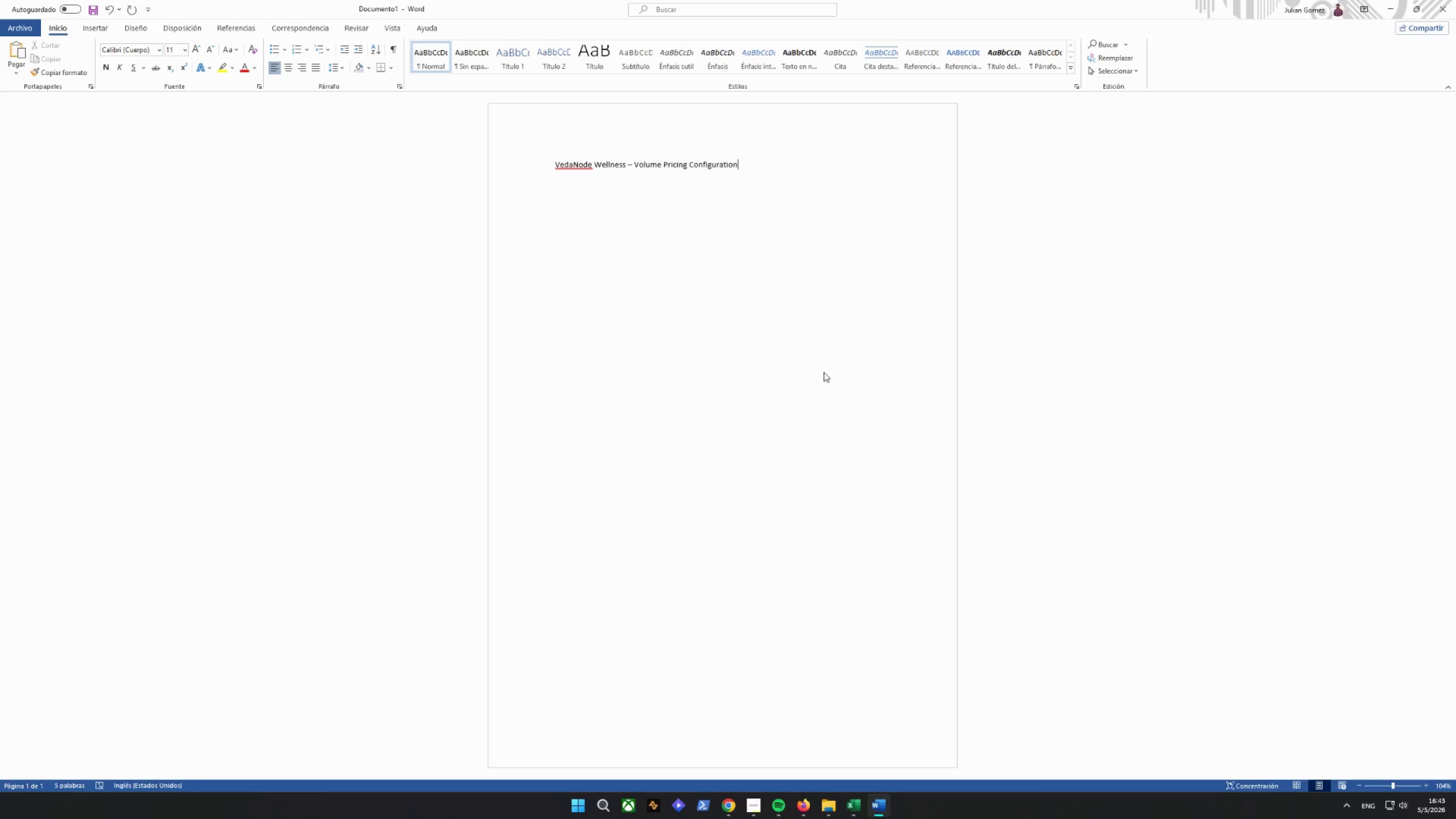 
left_click_drag(start_coordinate=[799, 169], to_coordinate=[330, 178])
 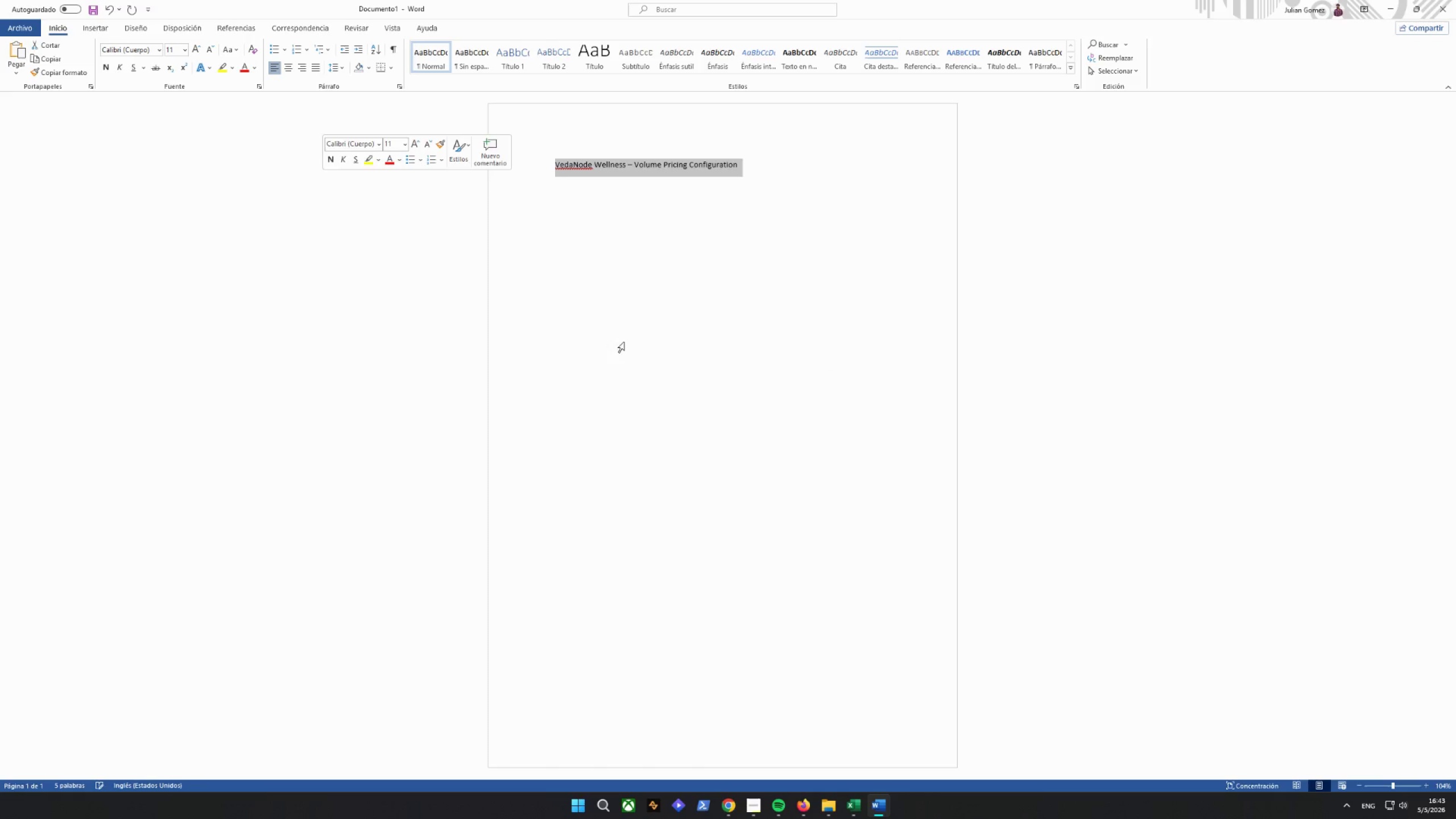 
left_click([624, 338])
 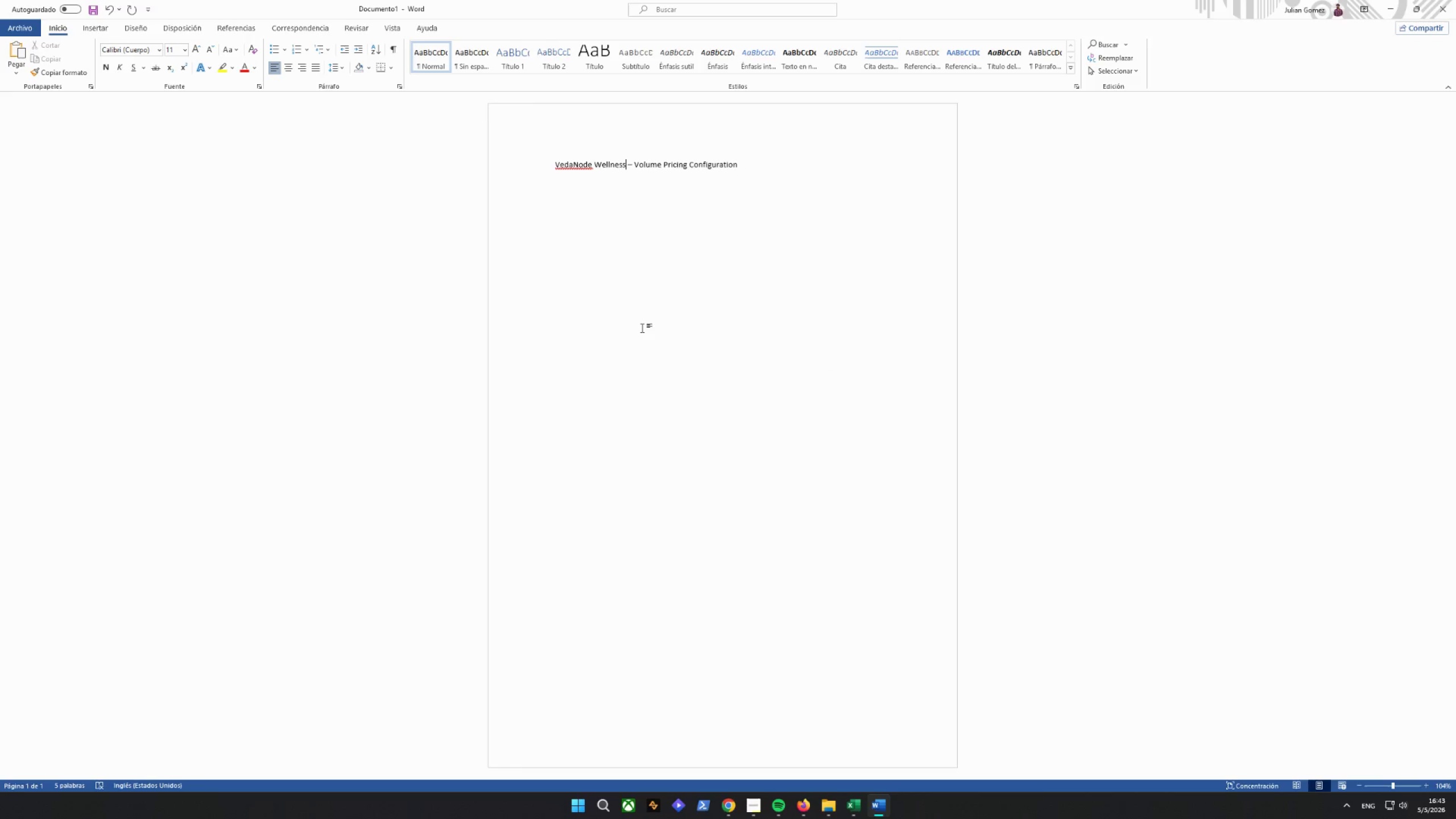 
wait(12.28)
 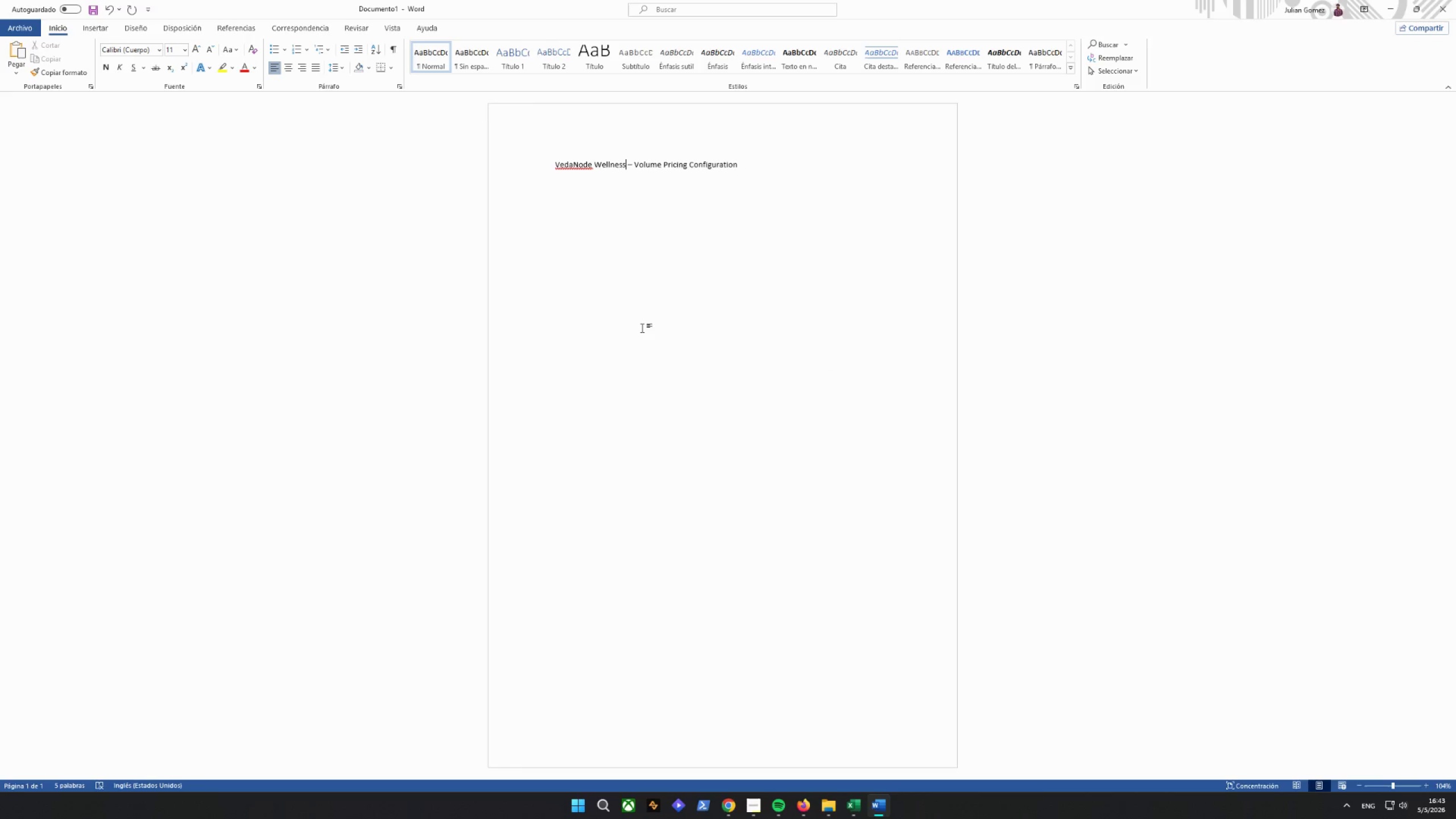 
left_click([799, 172])
 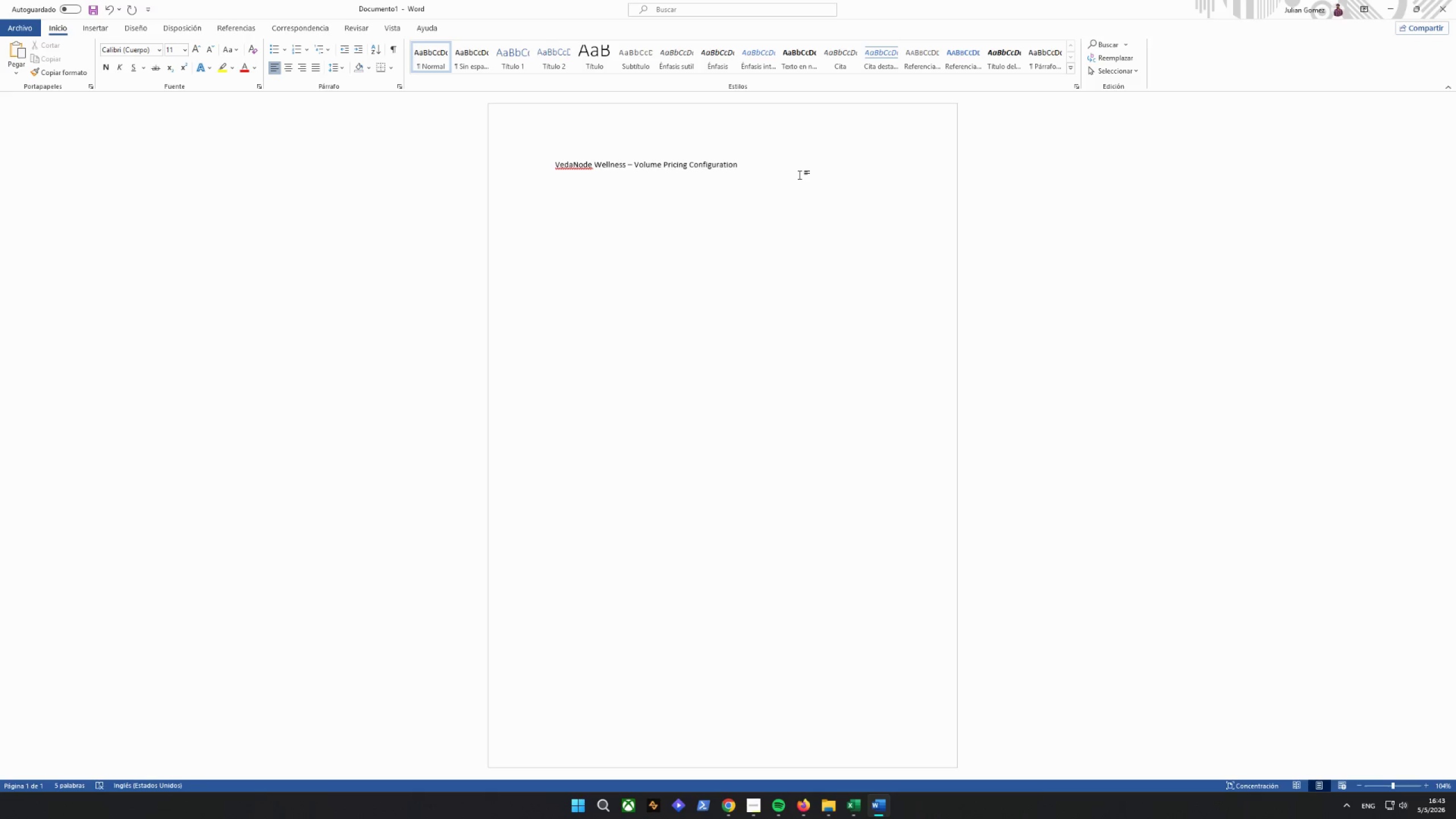 
key(Enter)
 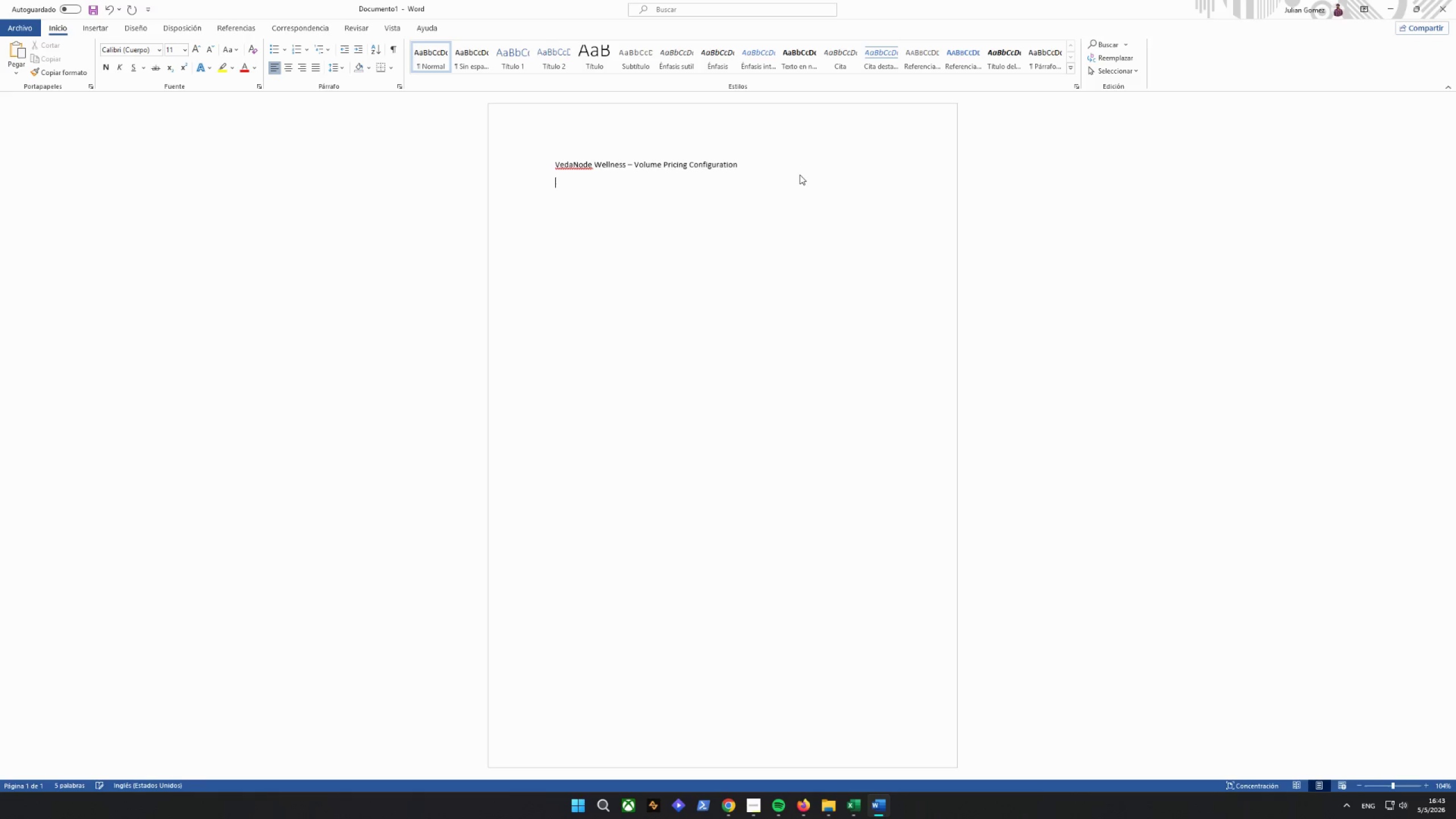 
key(Enter)
 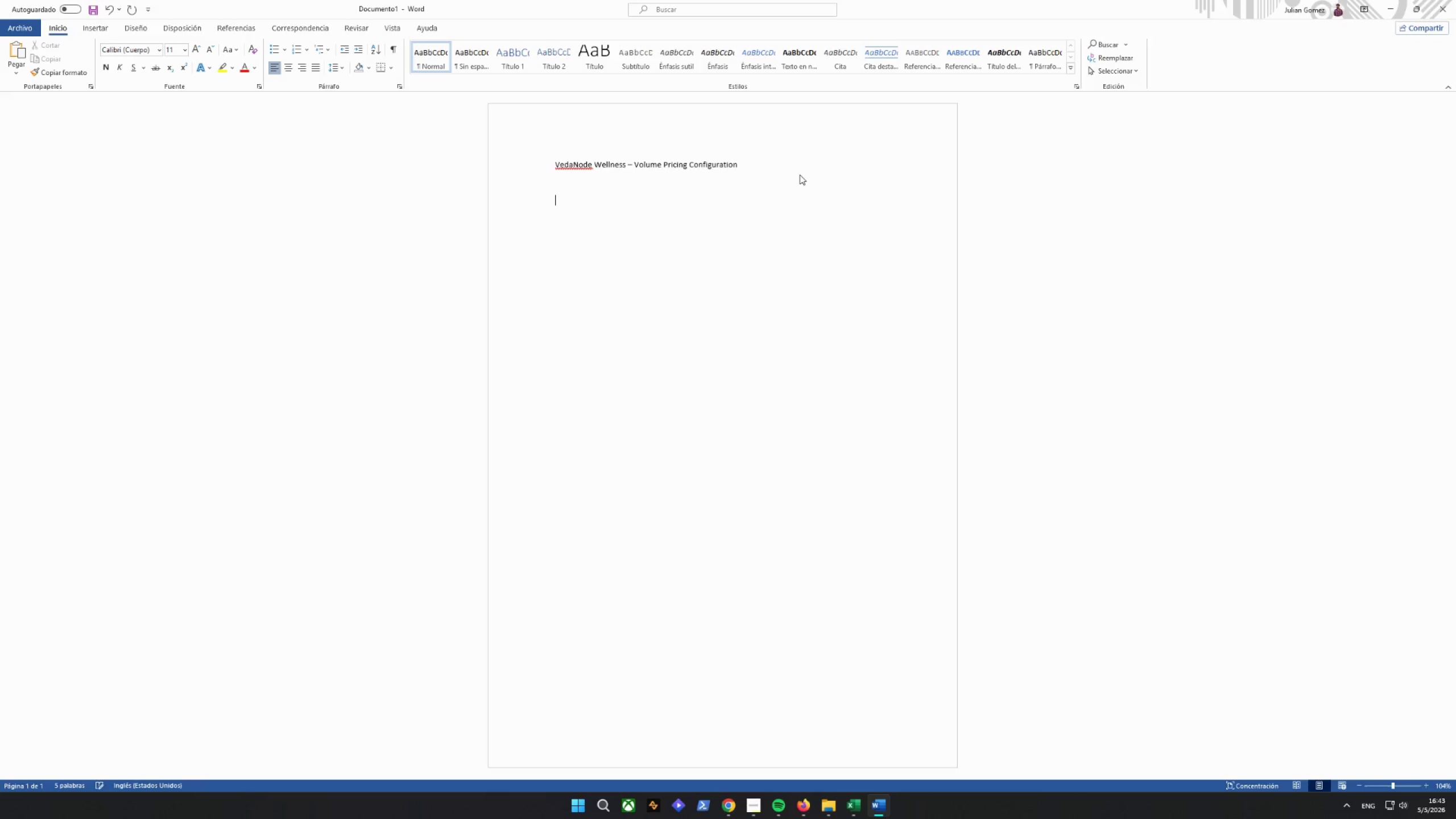 
key(Backspace)
 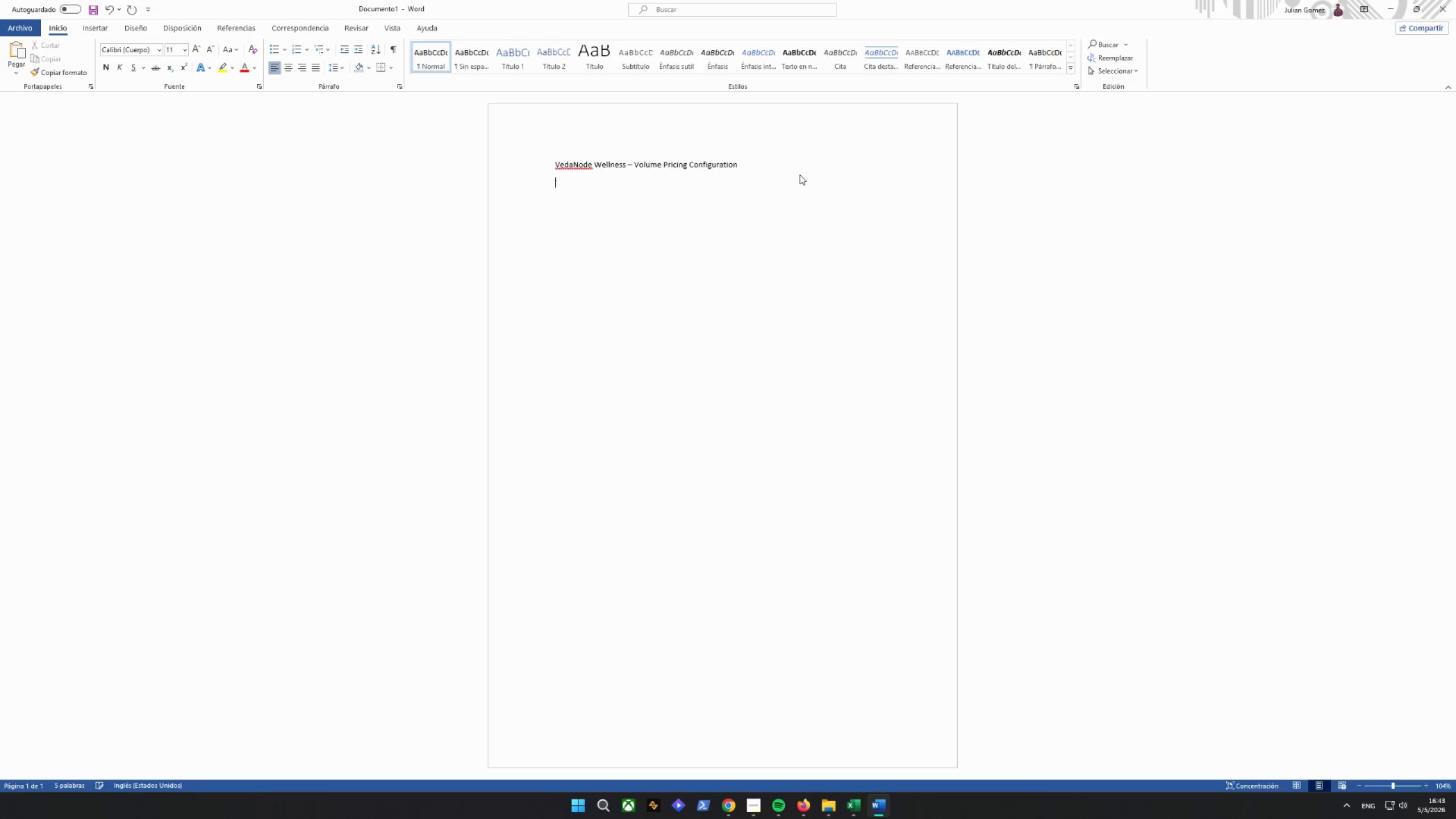 
key(Enter)
 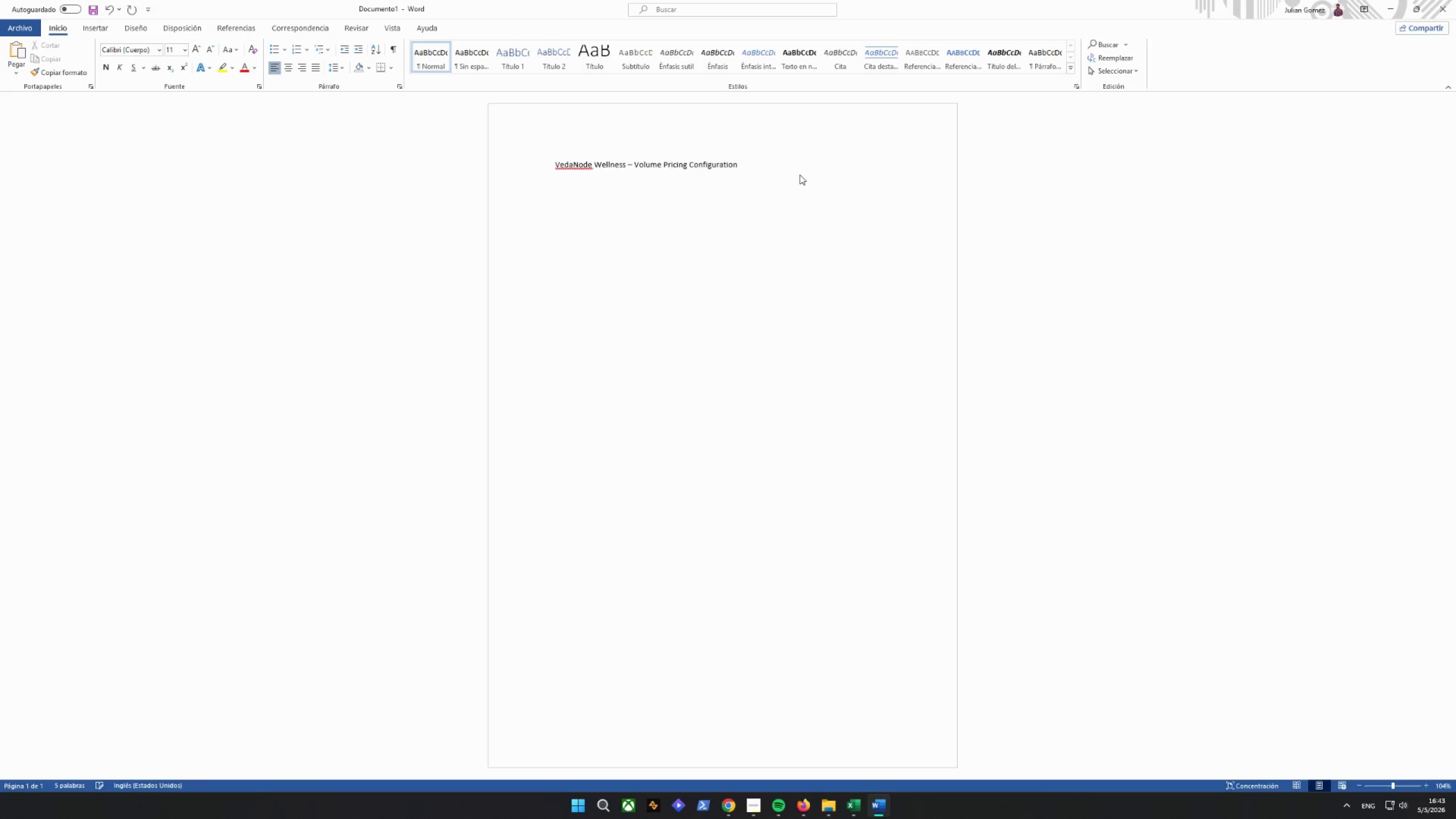 
key(Backspace)
 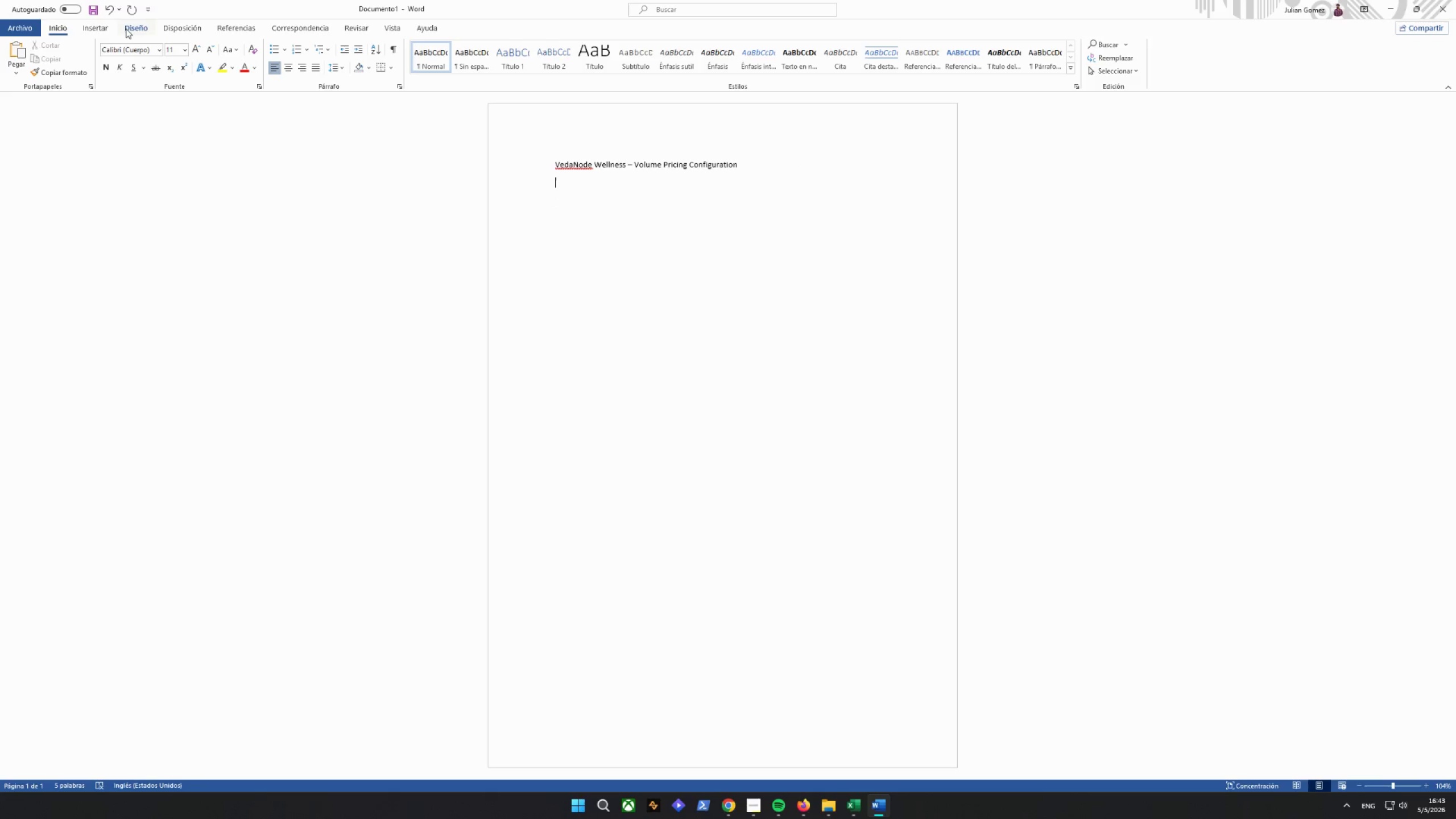 
left_click([92, 32])
 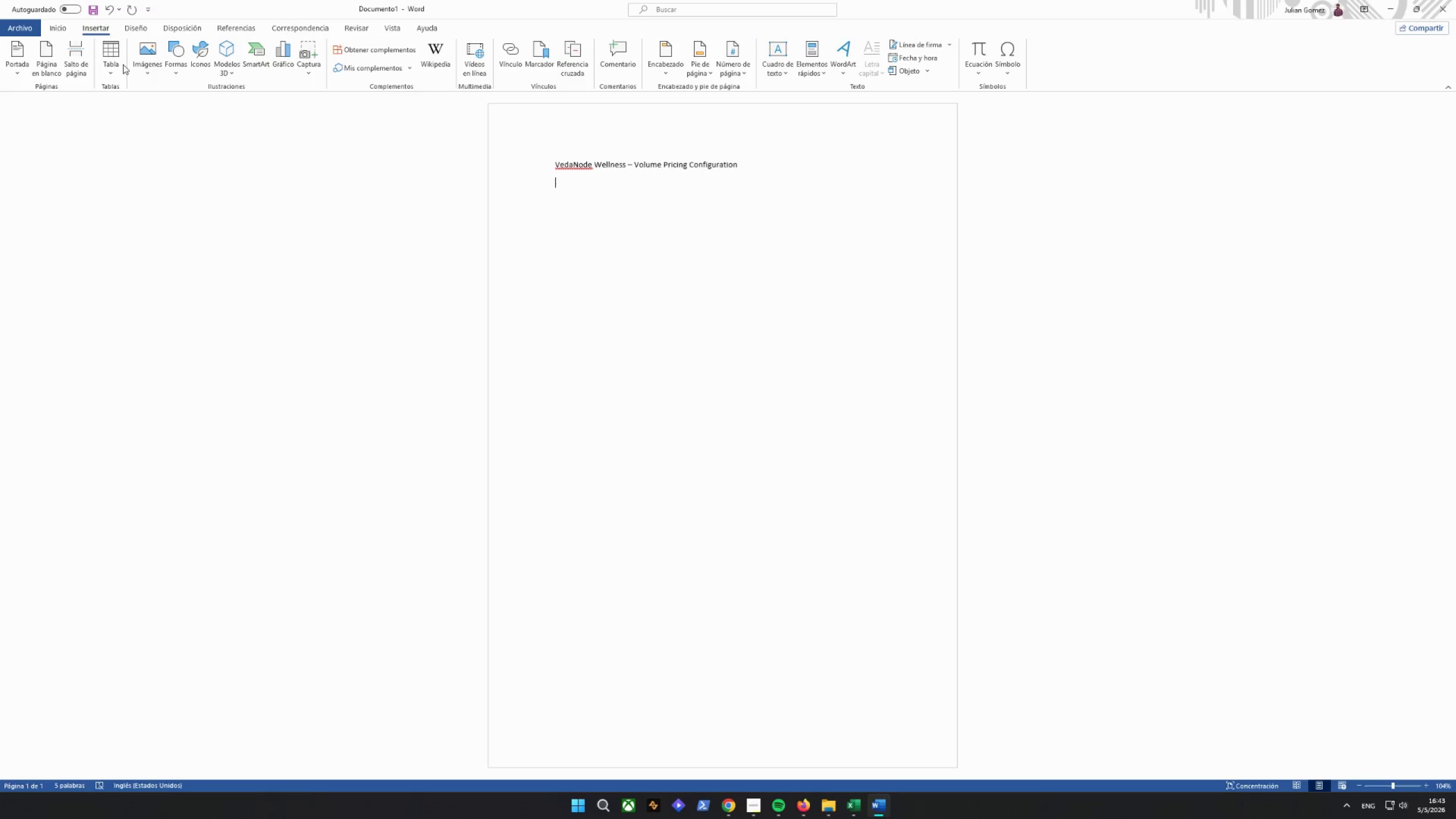 
left_click([122, 64])
 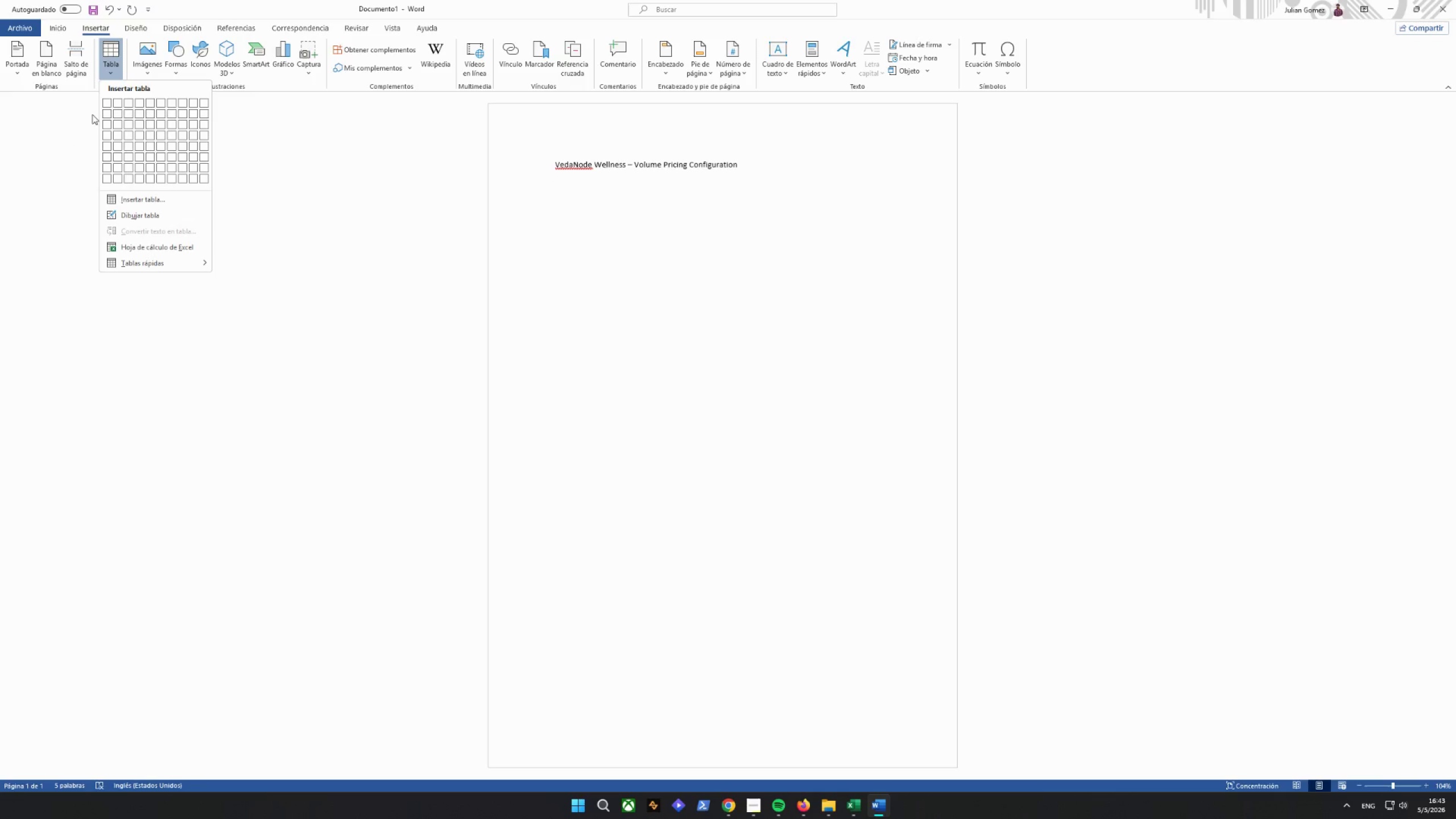 
wait(7.1)
 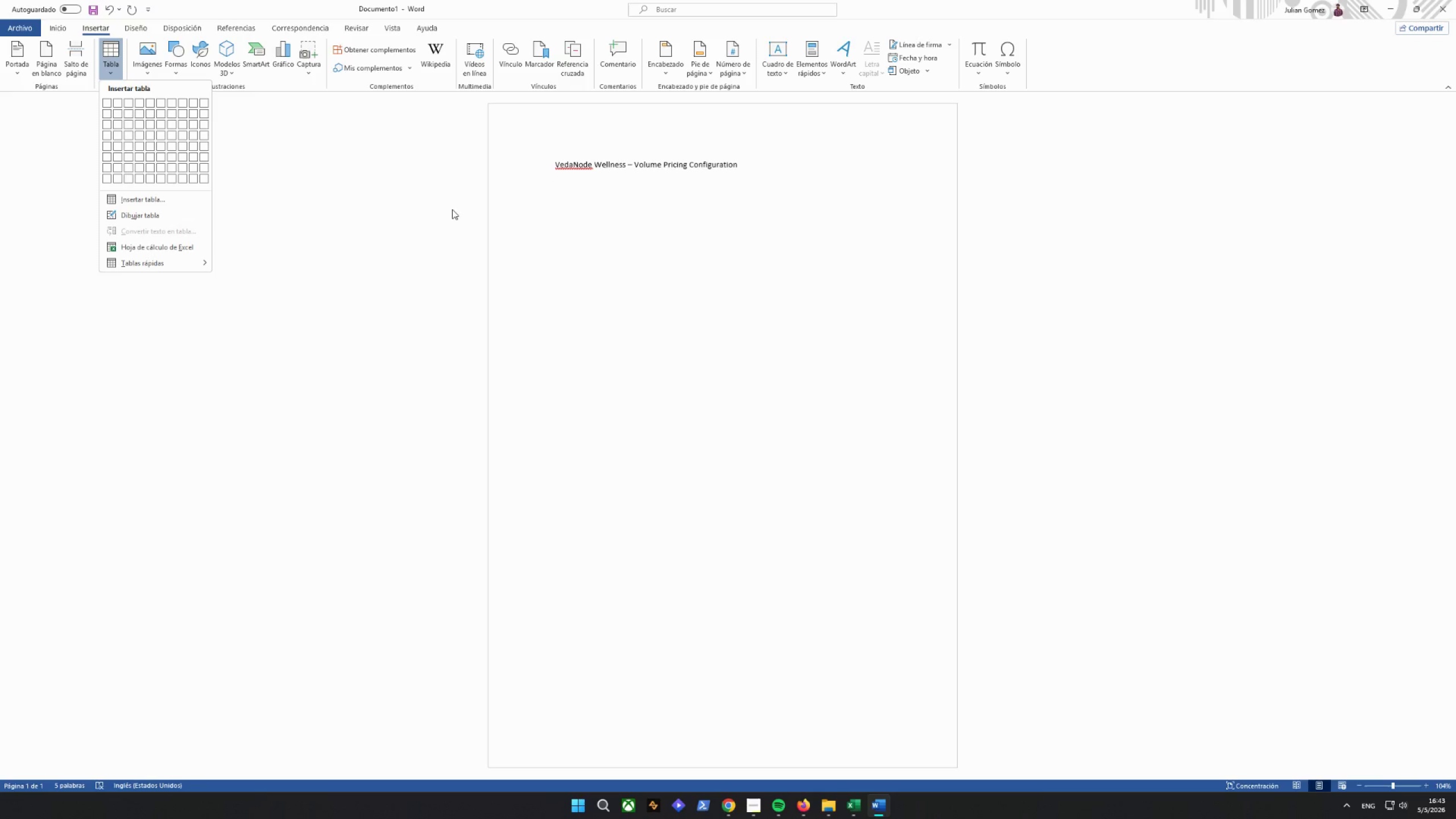 
left_click([119, 154])
 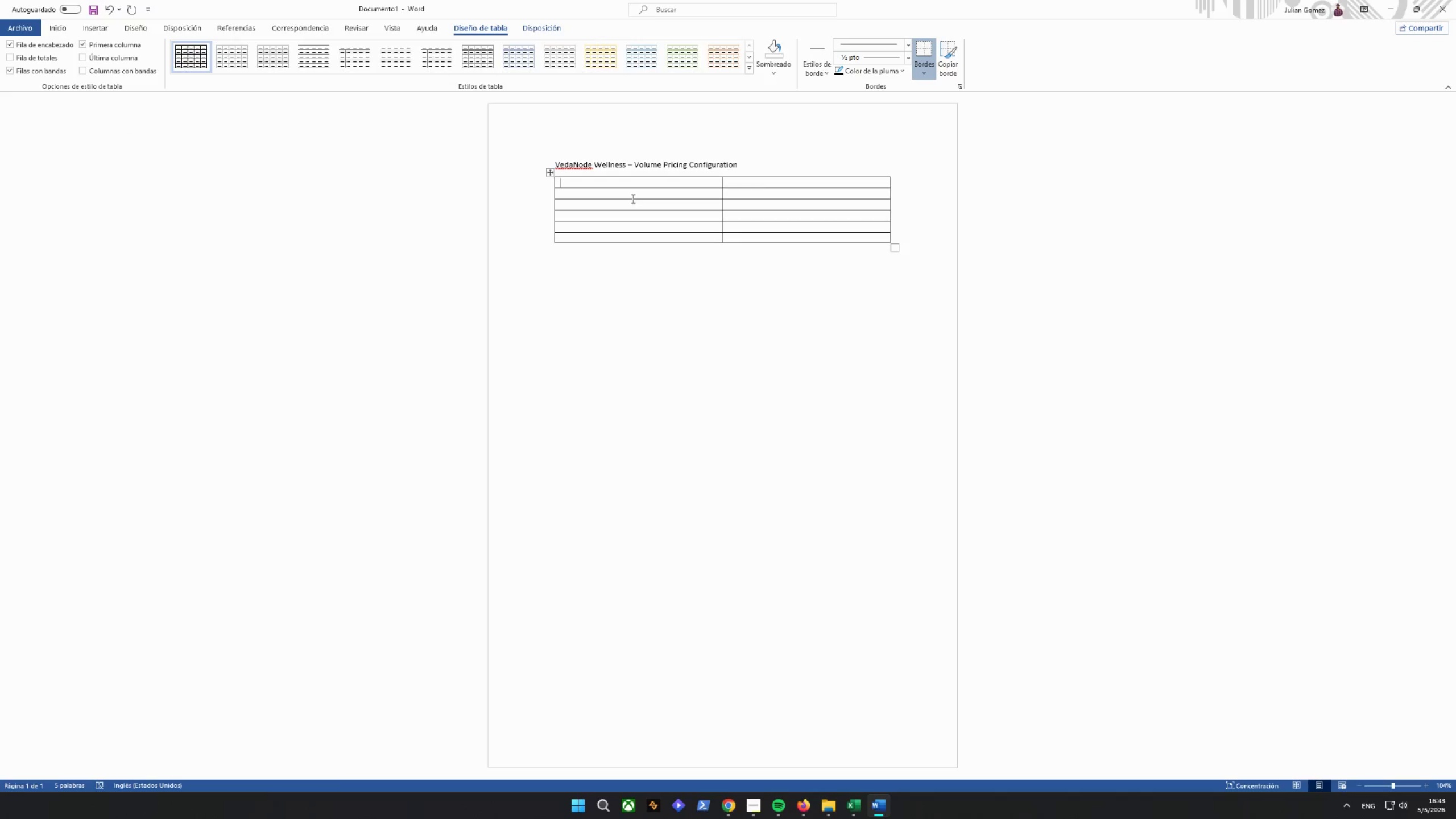 
type(Field)
key(Tab)
type(CO)
key(Backspace)
type(onfiguration)
 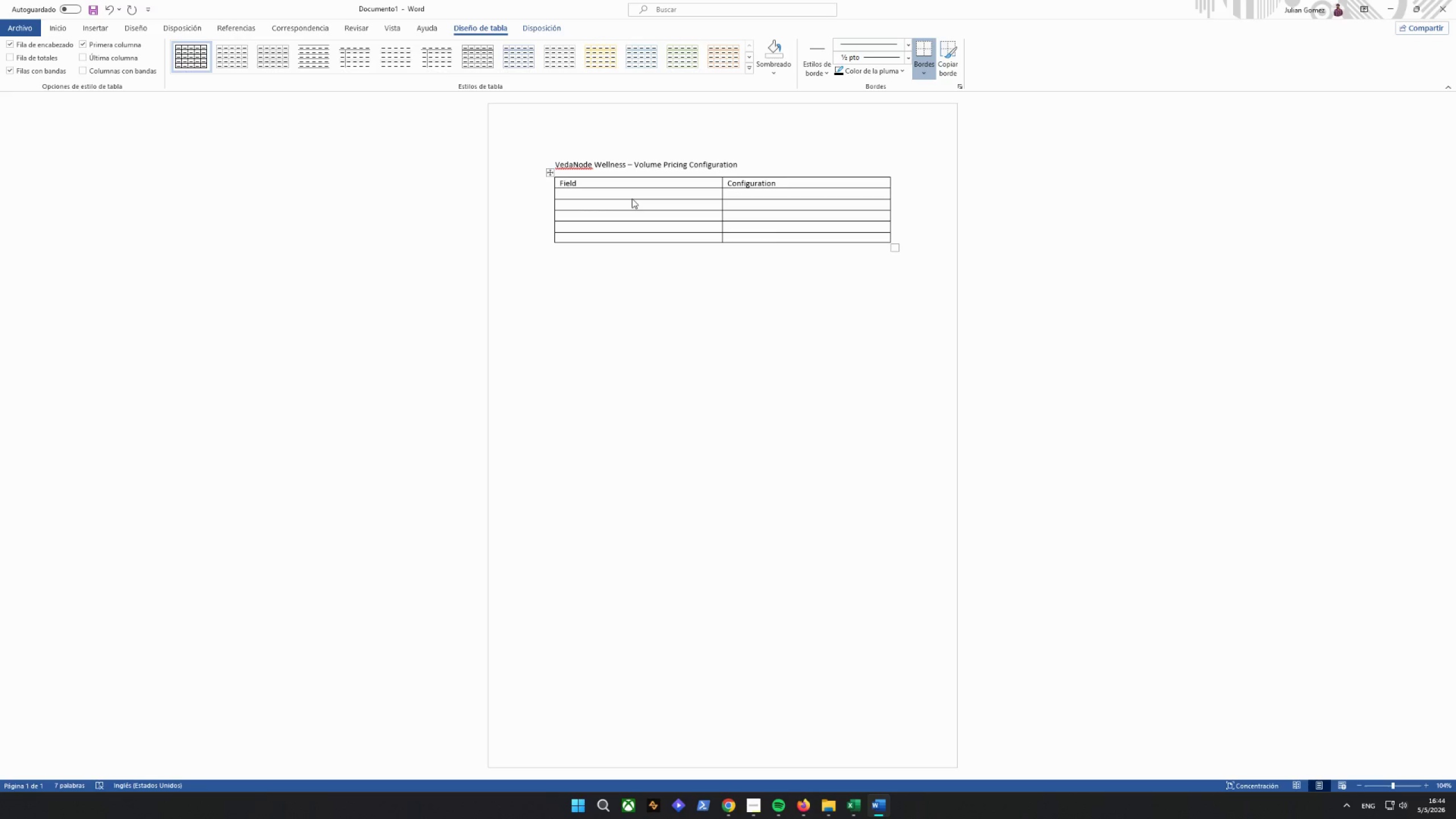 
key(ArrowDown)
 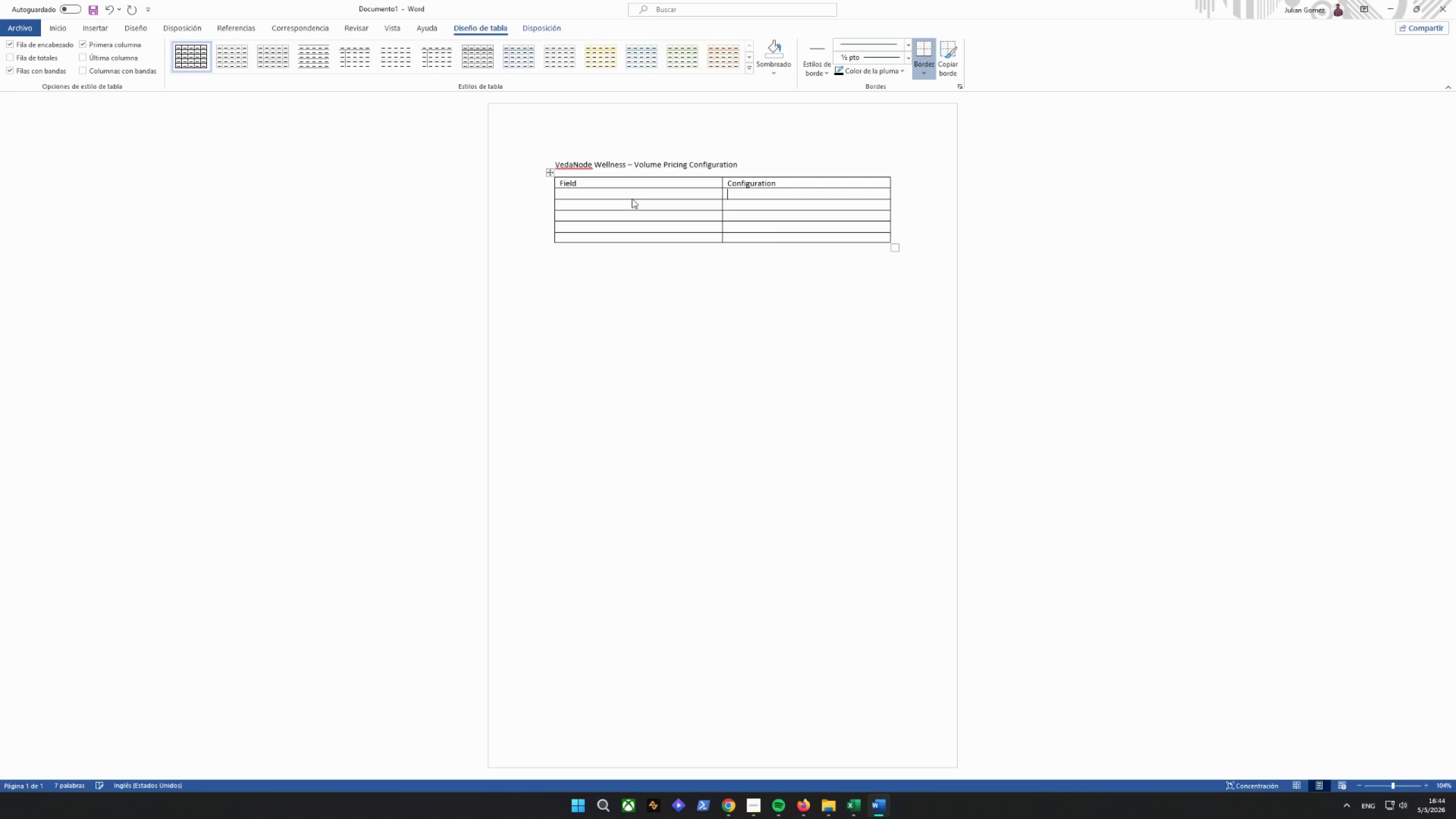 
key(ArrowLeft)
 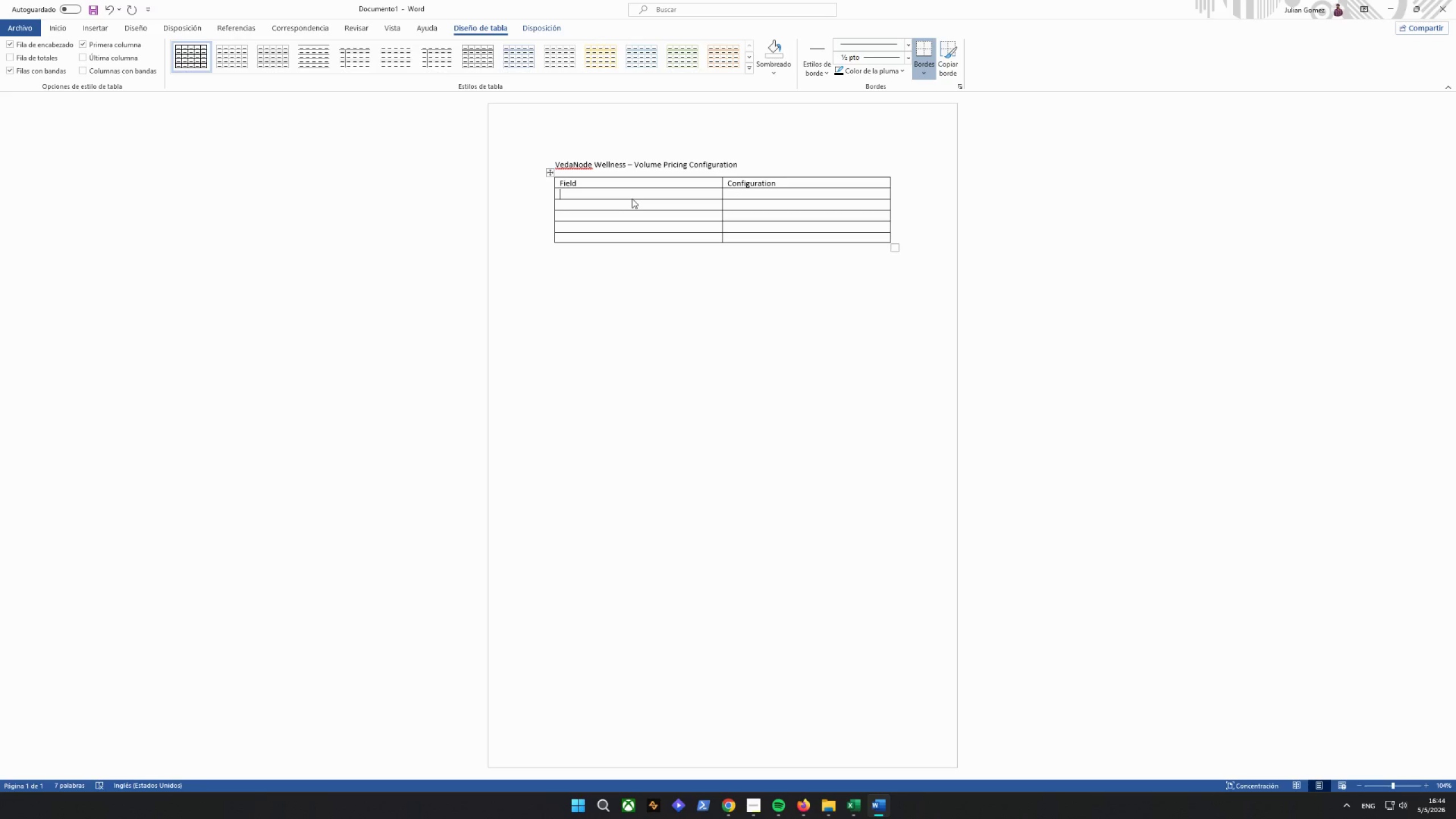 
type(Po)
key(Backspace)
type(romotion Name)
key(Tab)
type(Volumj)
key(Backspace)
type(e Pricing)
key(Tab)
 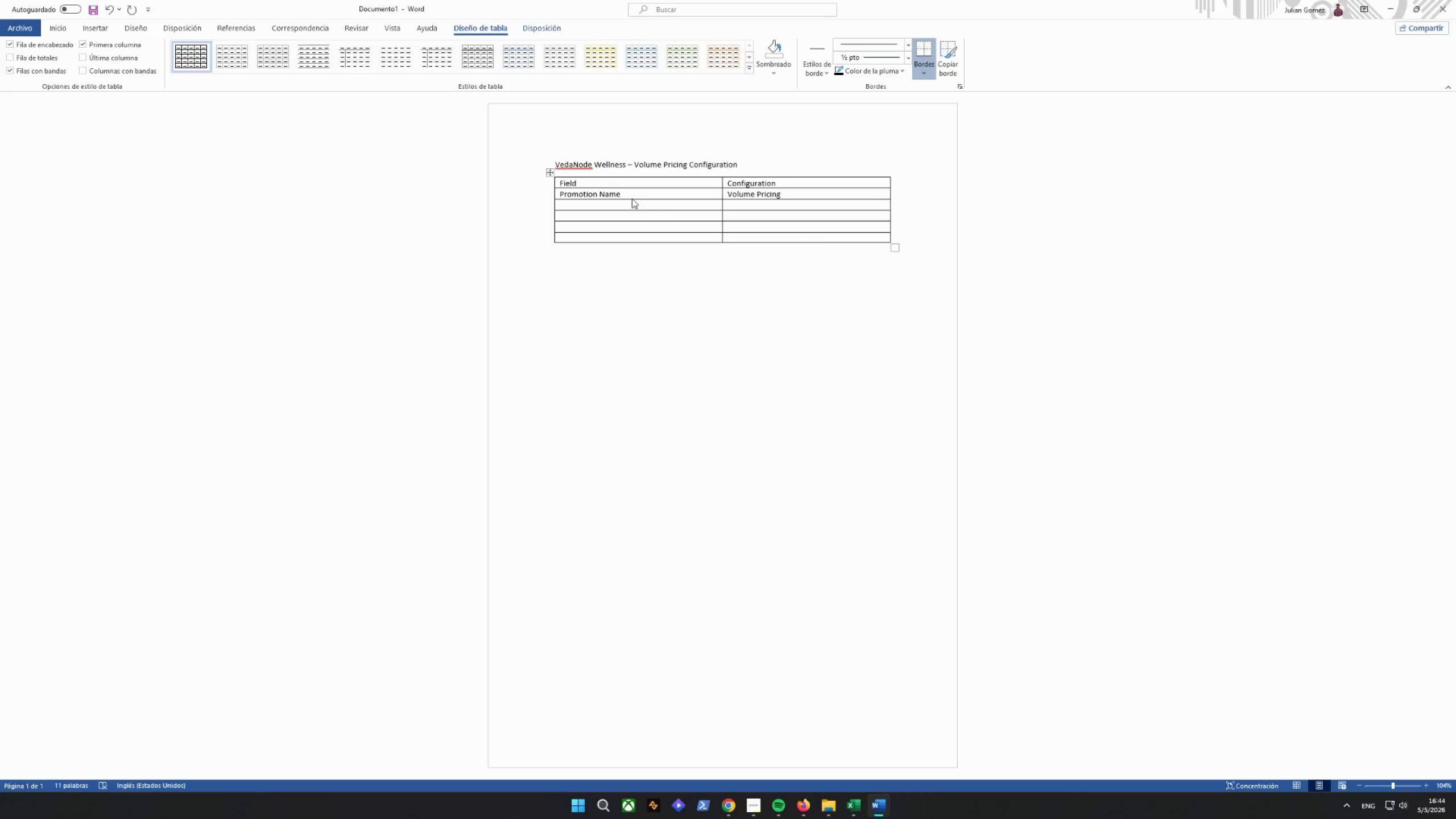 
wait(5.34)
 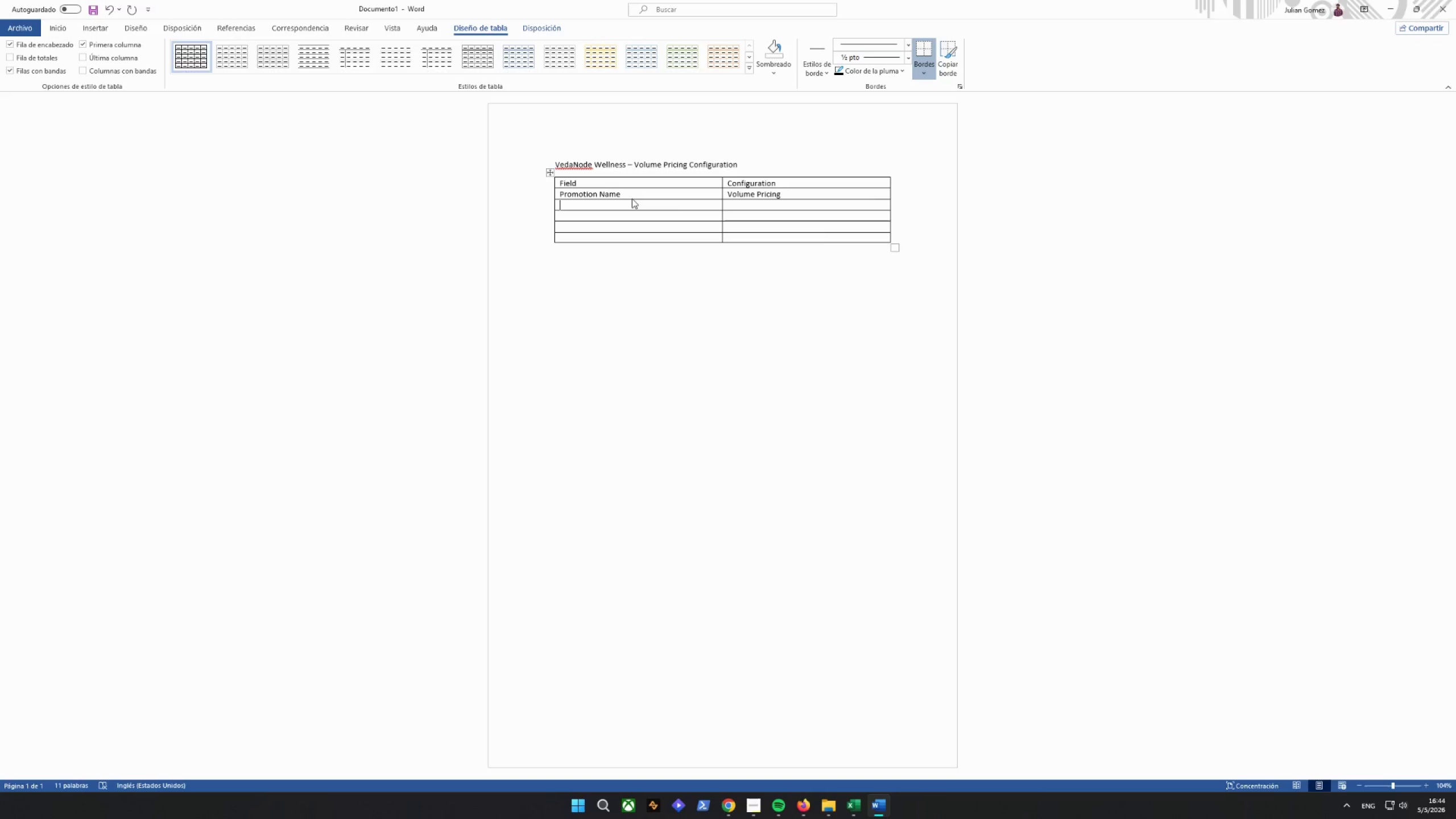 
left_click_drag(start_coordinate=[798, 190], to_coordinate=[737, 195])
 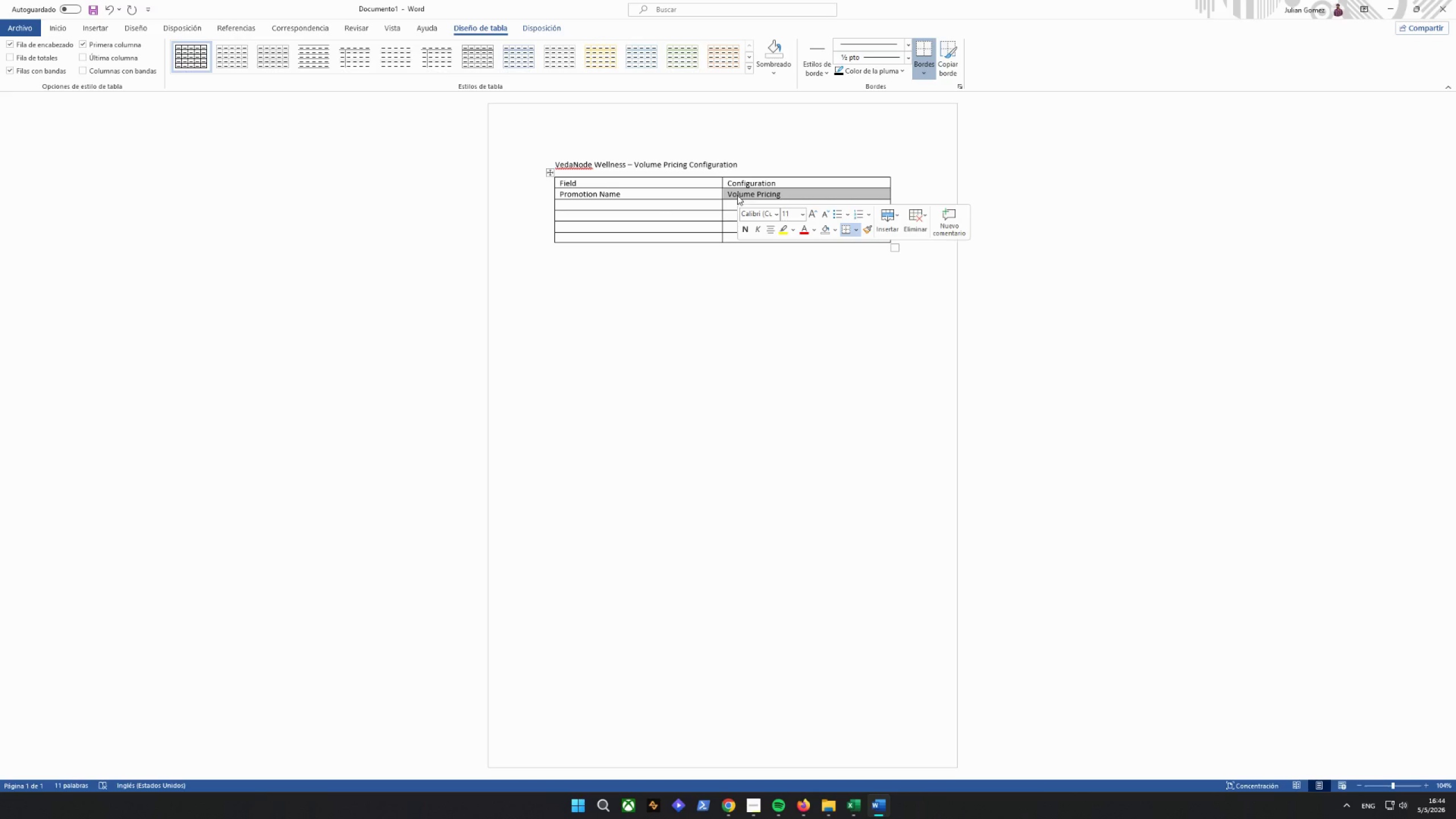 
key(Backspace)
 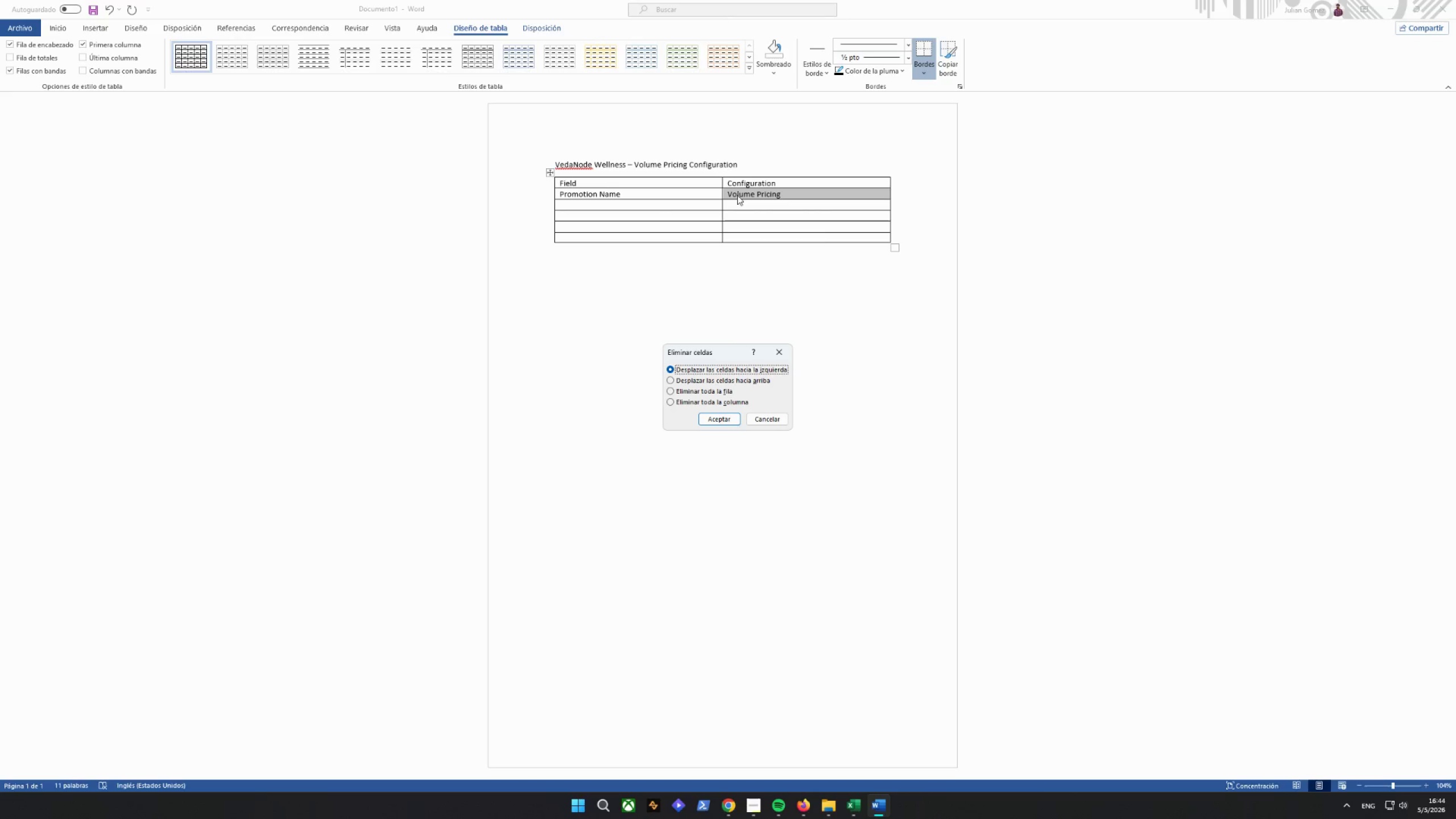 
key(Backspace)
 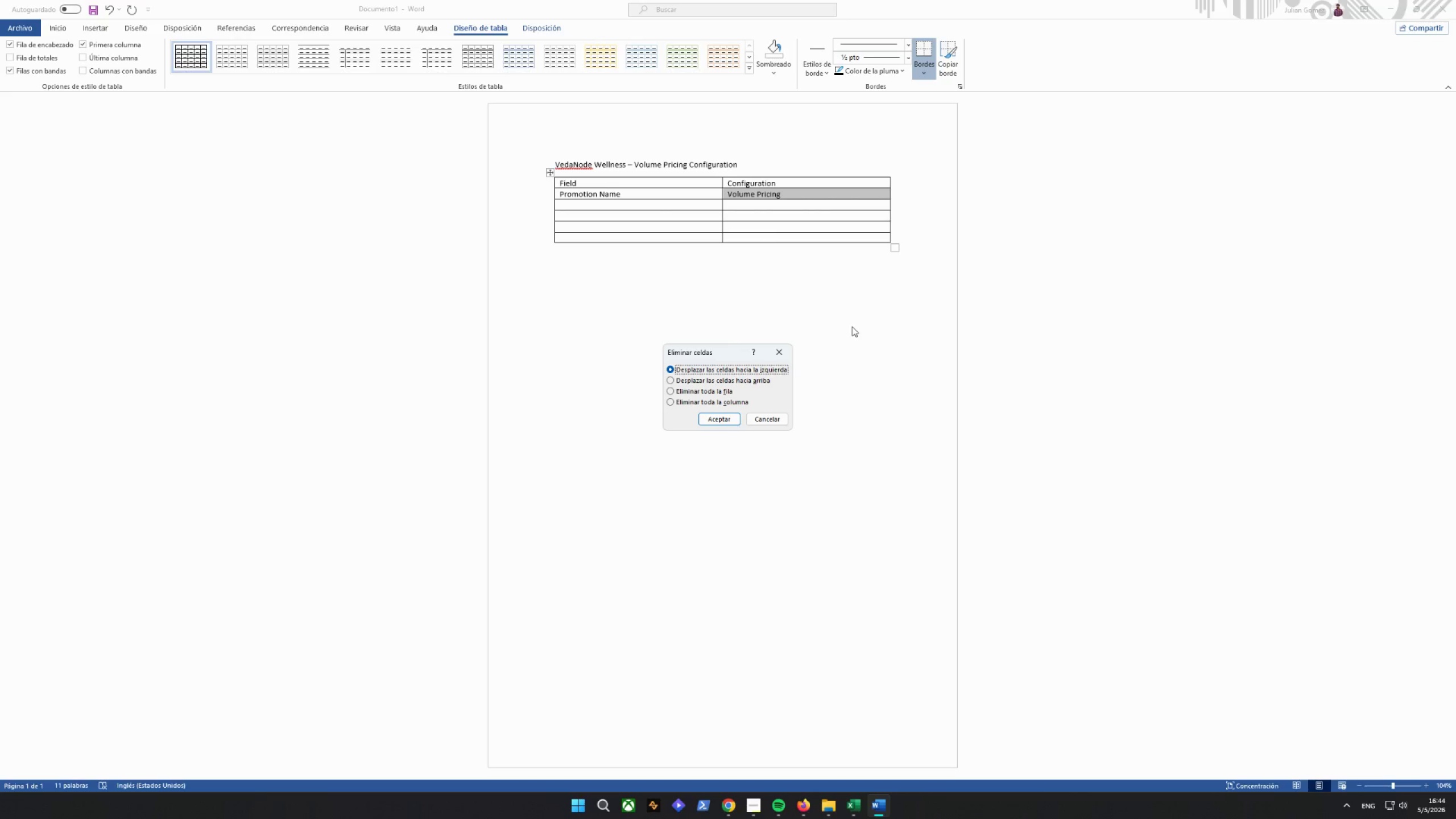 
left_click([781, 419])
 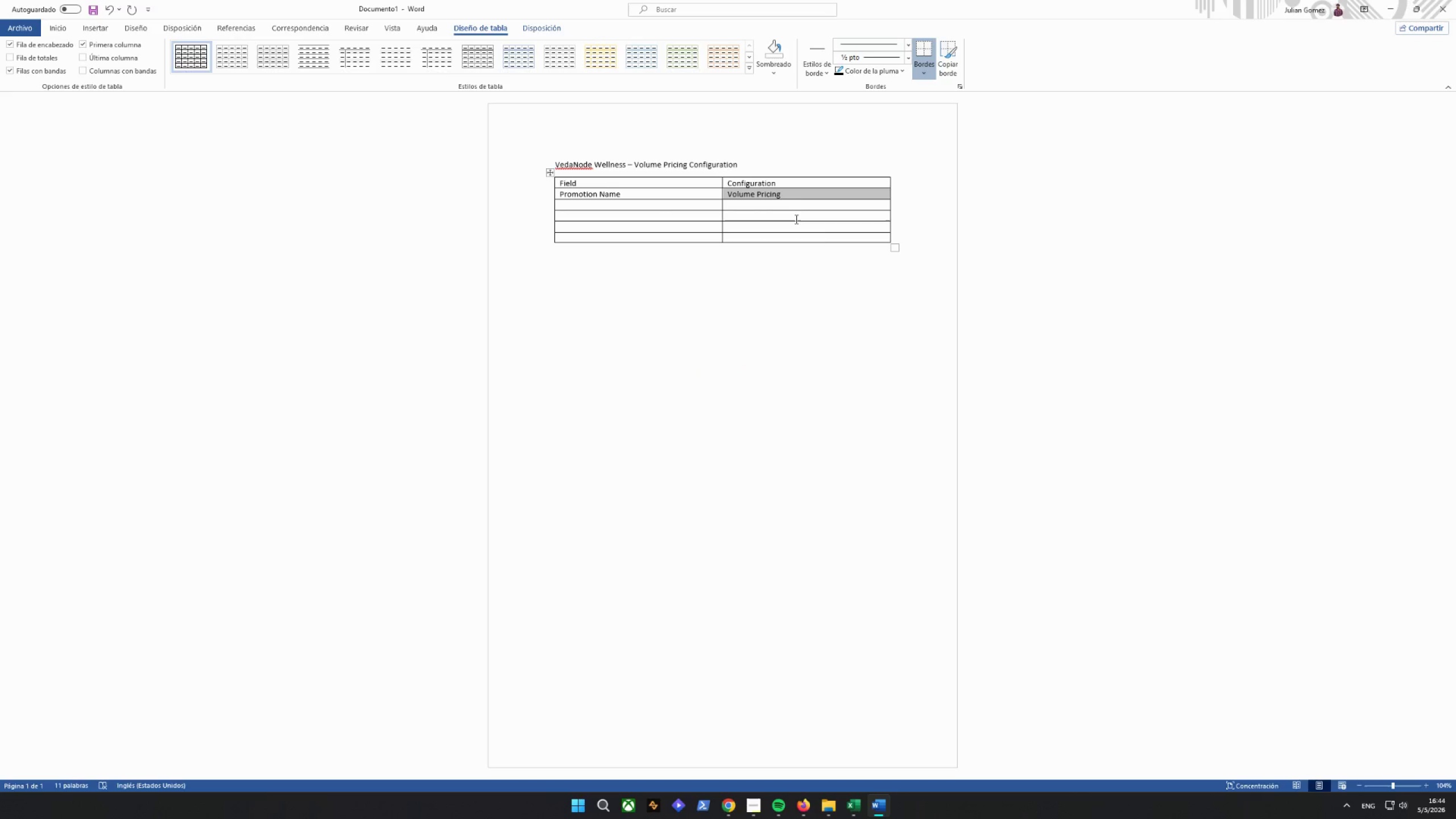 
left_click([797, 201])
 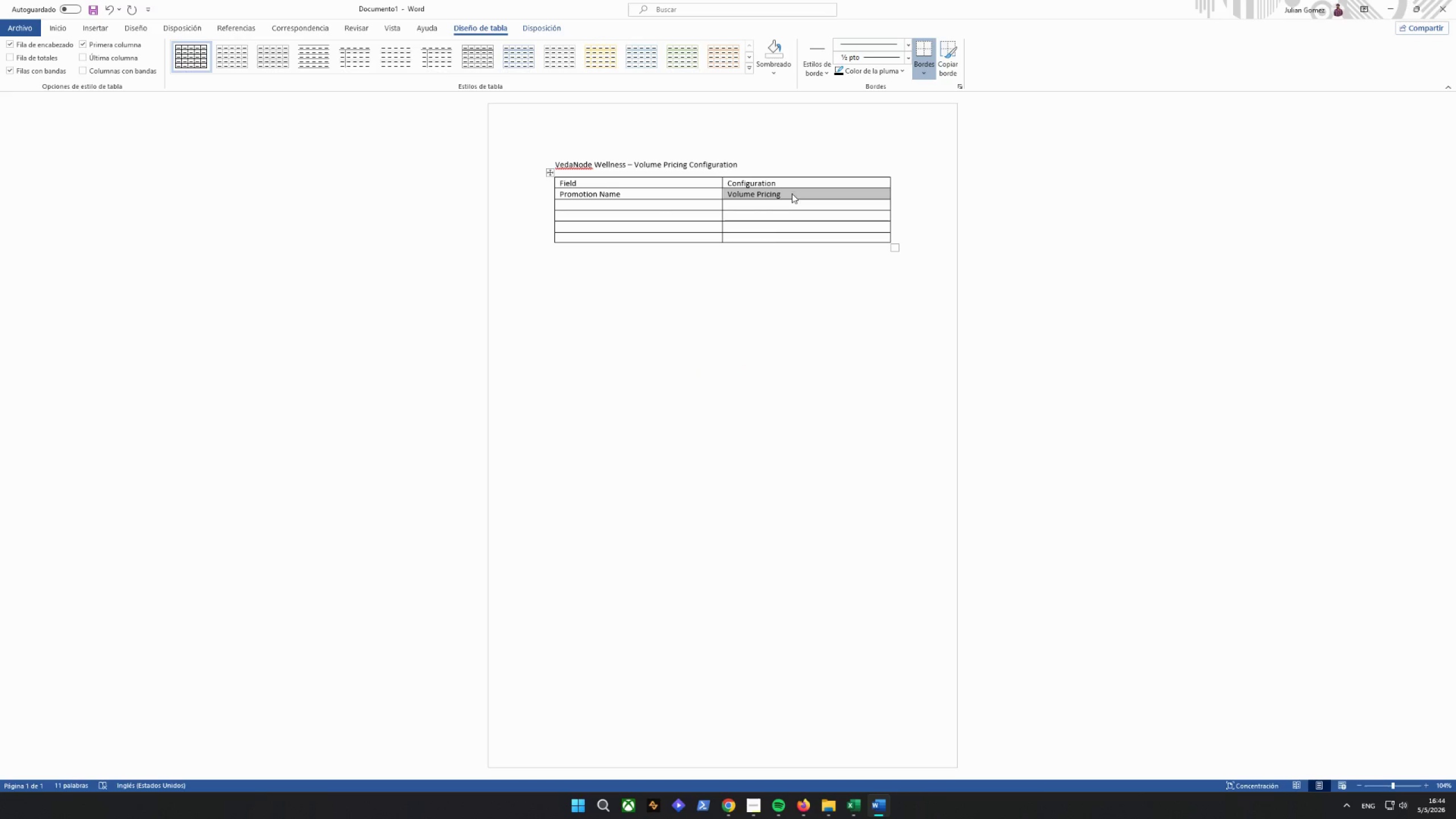 
left_click([791, 192])
 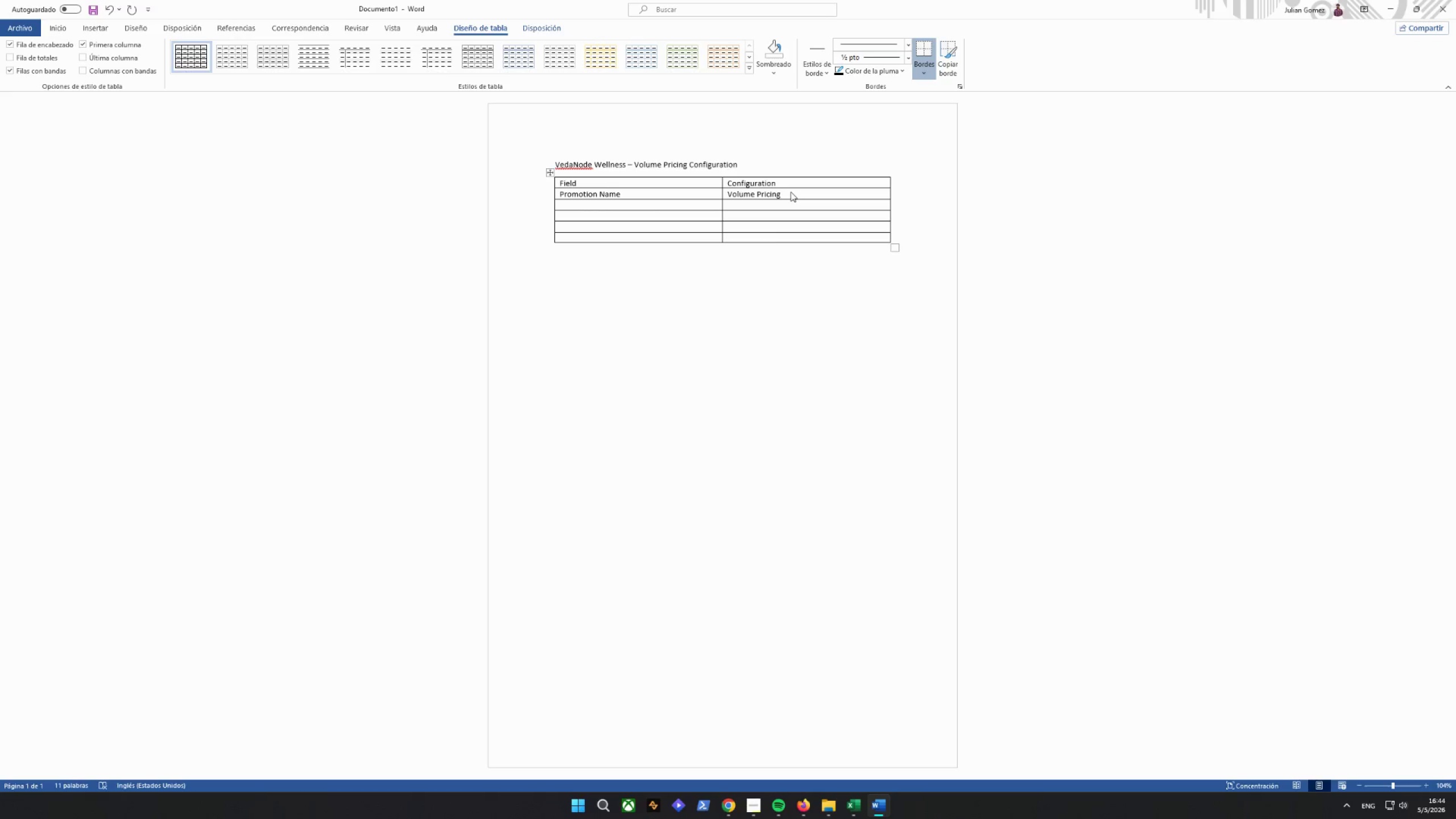 
hold_key(key=Backspace, duration=0.82)
 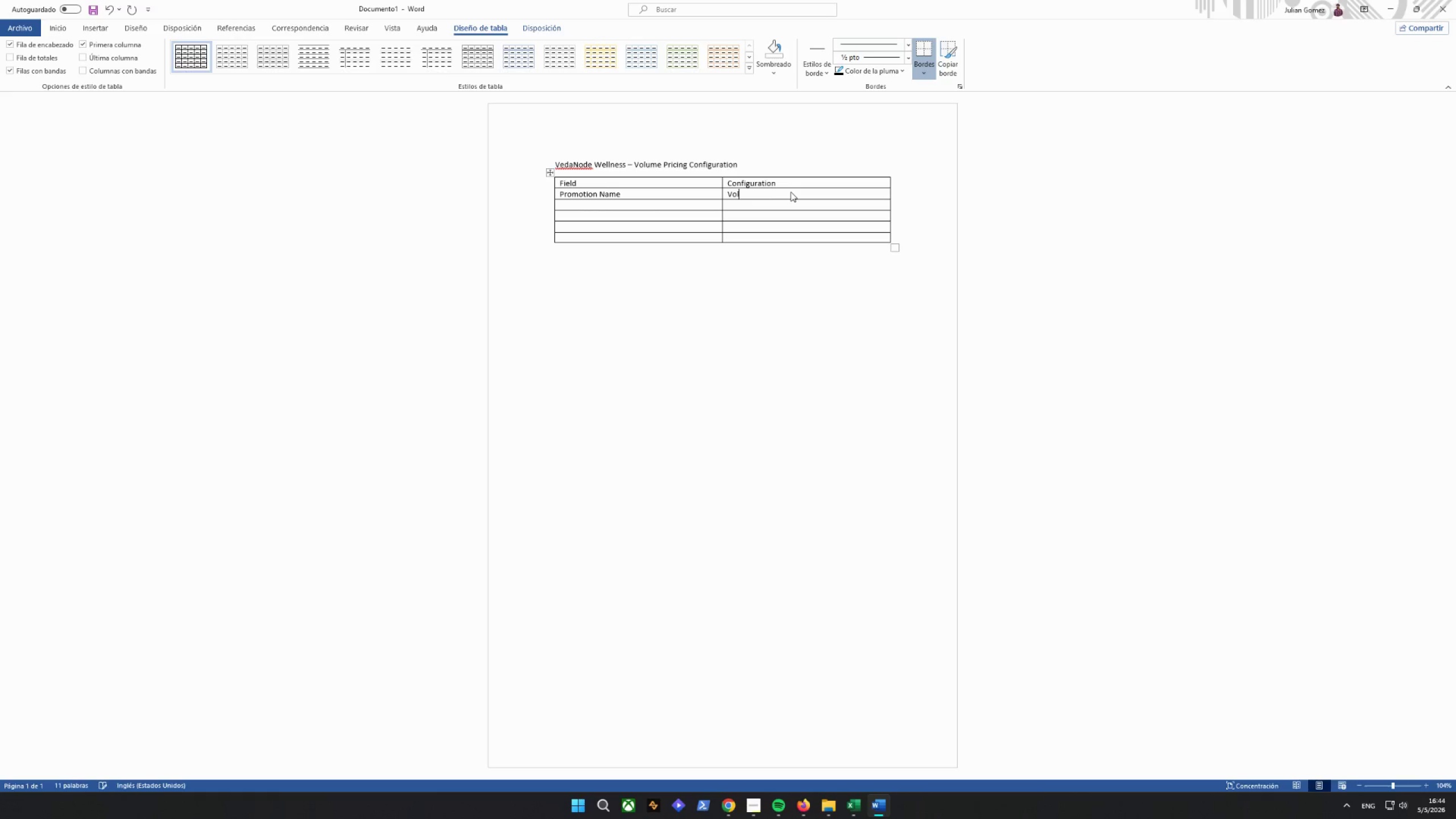 
key(Backspace)
key(Backspace)
type(E)
key(Backspace)
type(edaNode Qe)
key(Backspace)
key(Backspace)
type(Wle)
key(Backspace)
key(Backspace)
type(ellness Bukk)
key(Backspace)
key(Backspace)
type(lk S)
key(Backspace)
type(d)
key(Backspace)
type(Diks)
key(Backspace)
key(Backspace)
type(scount)
 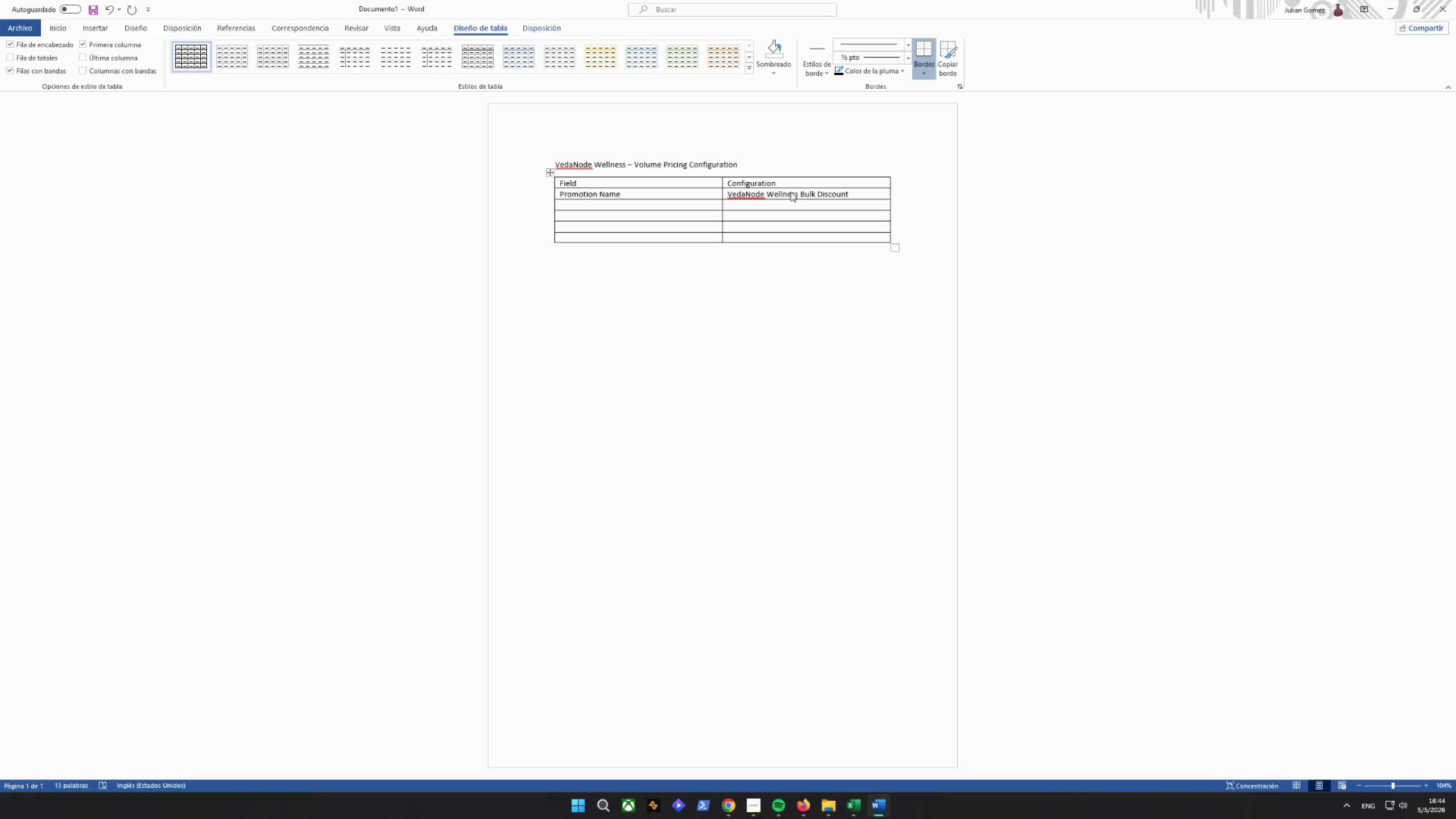 
key(Enter)
 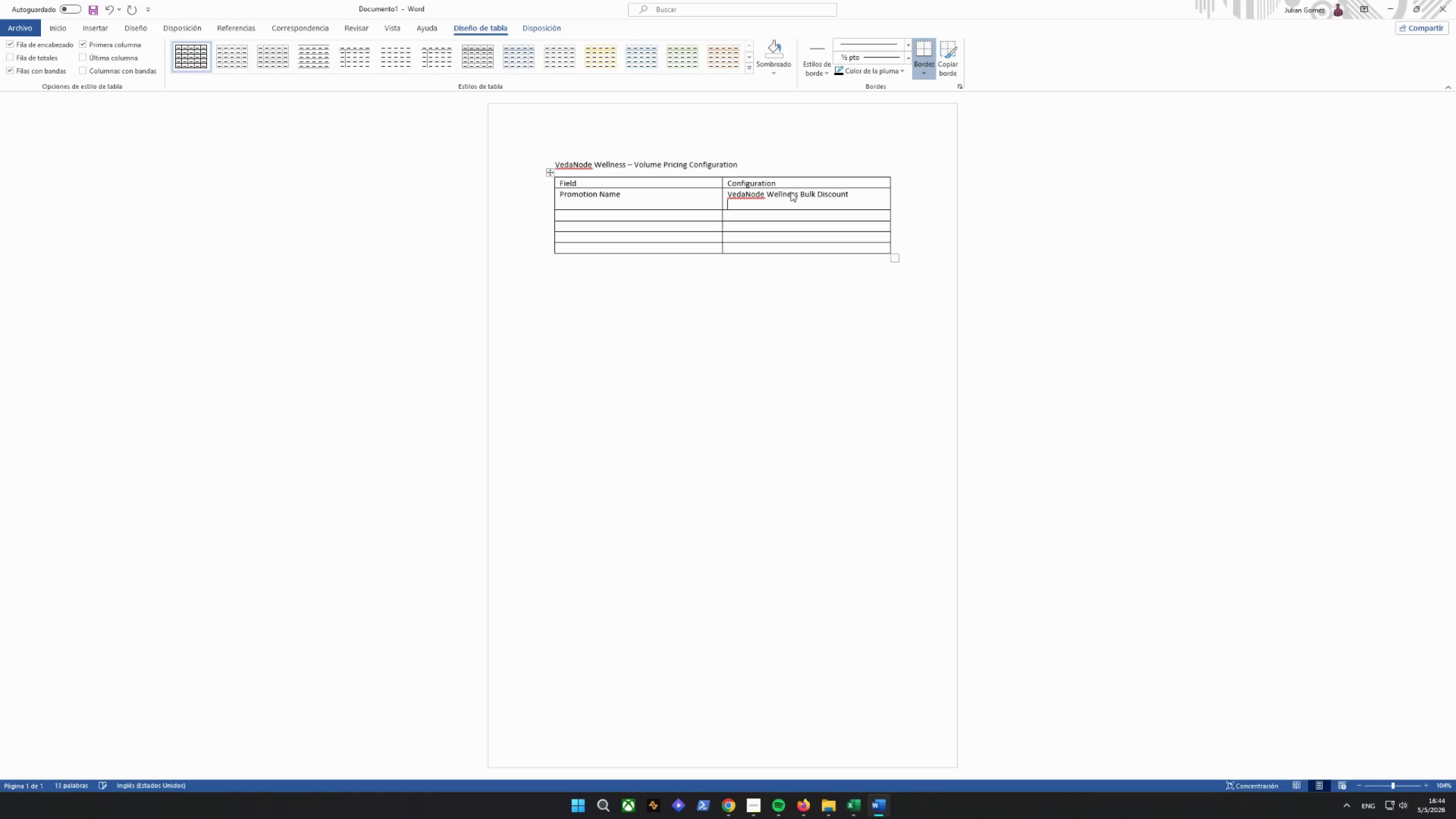 
key(Backspace)
 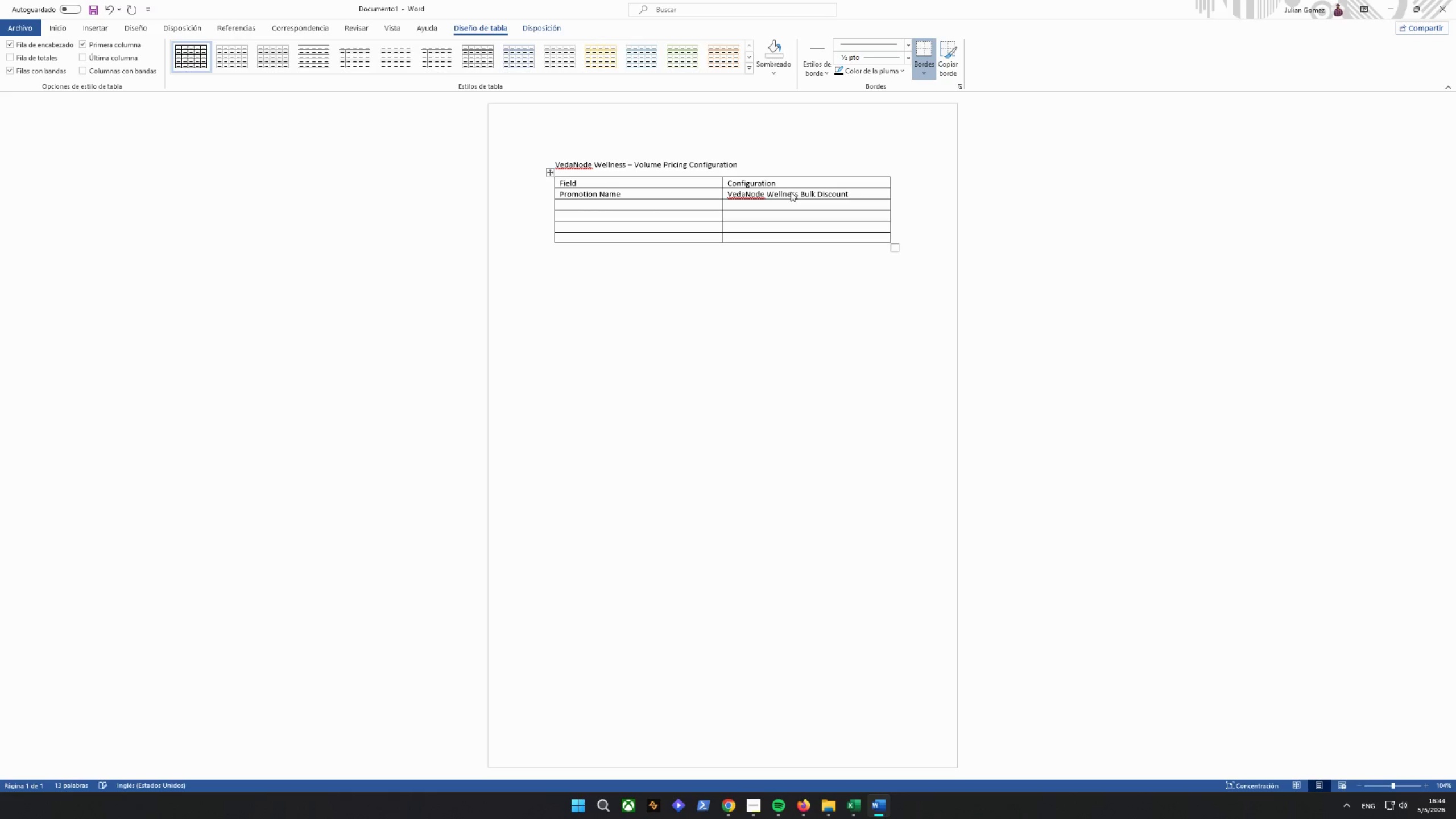 
key(ArrowDown)
 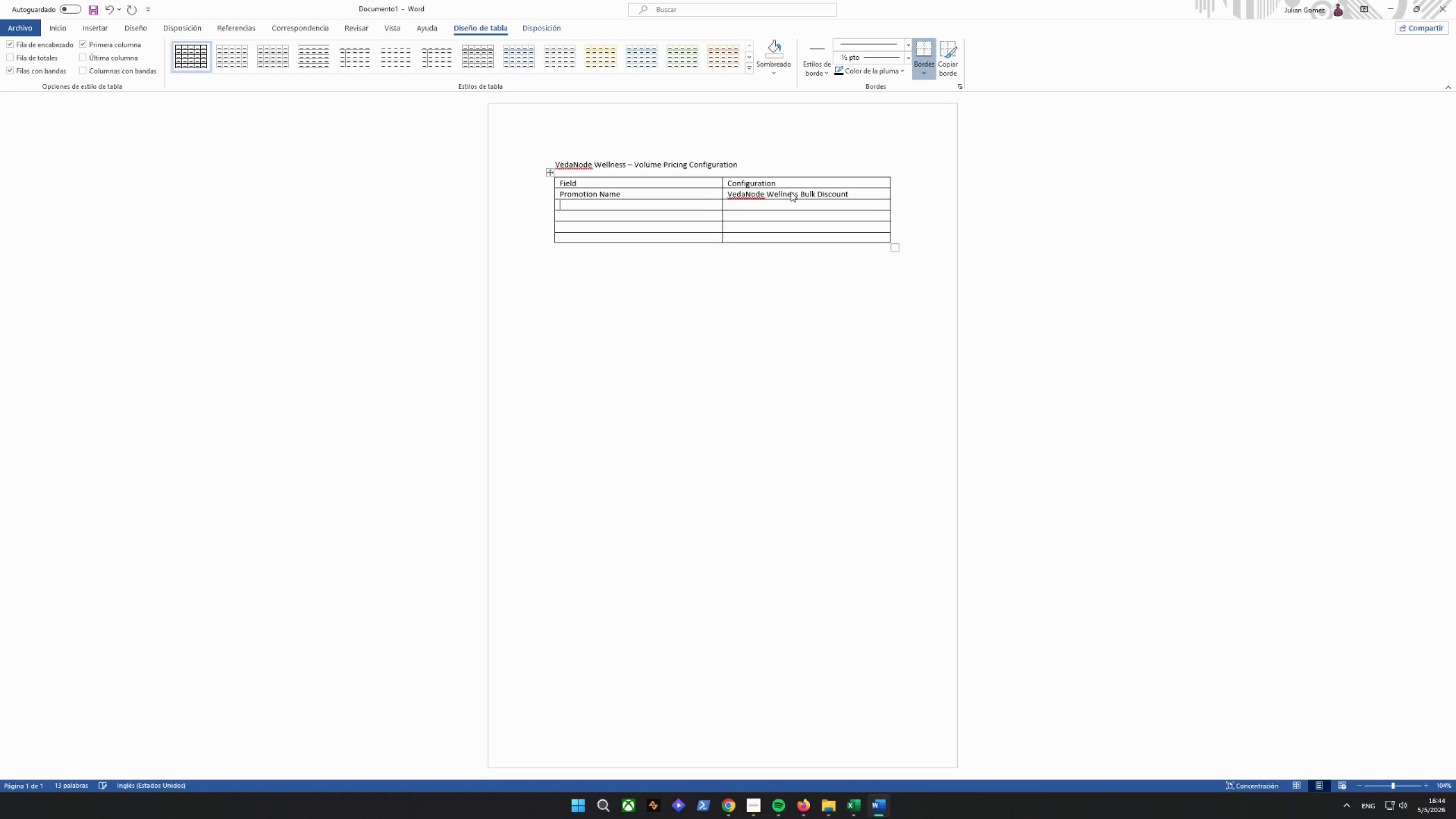 
key(ArrowLeft)
 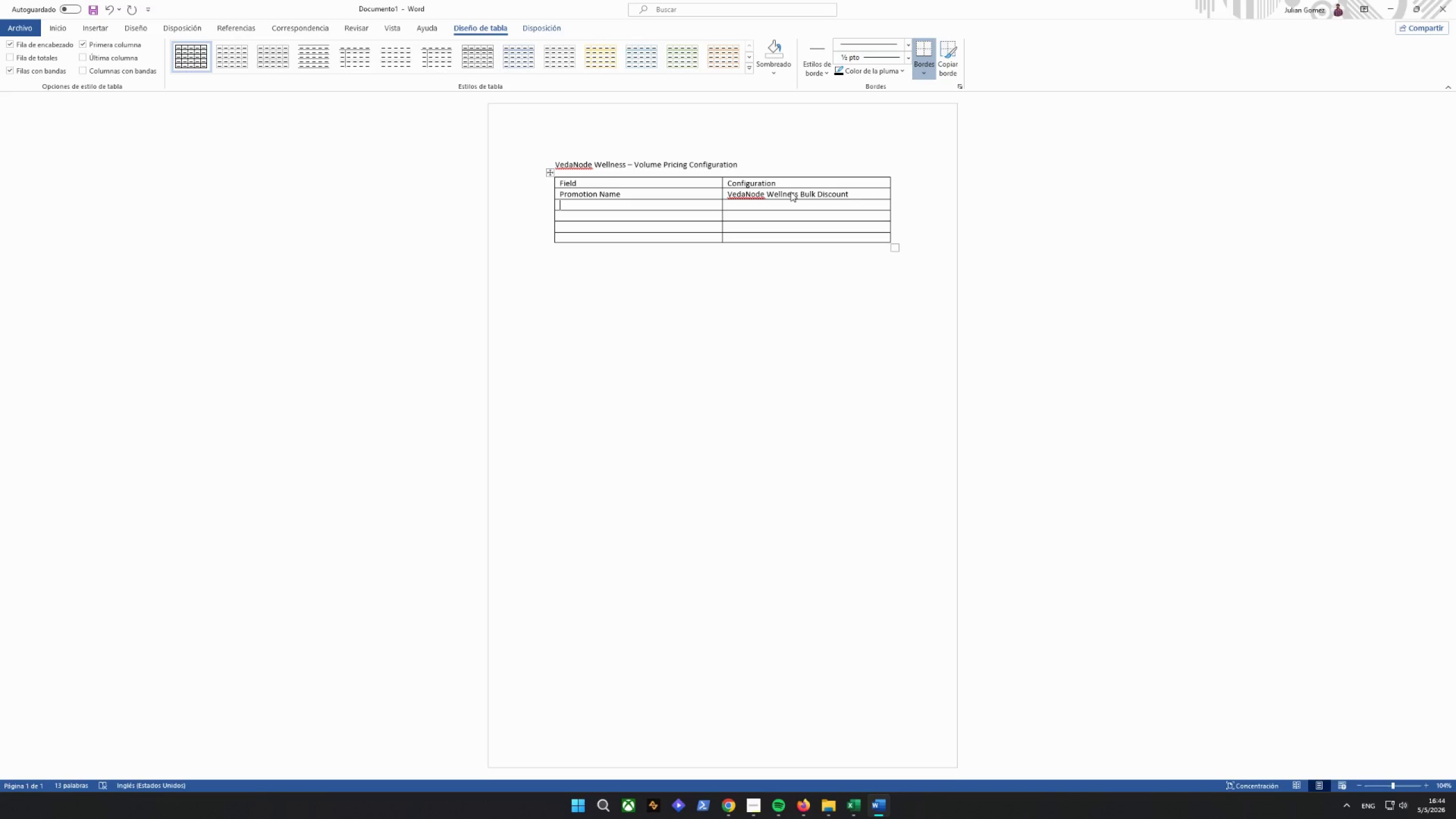 
type(Tyype)
key(Tab)
key(Backspace)
 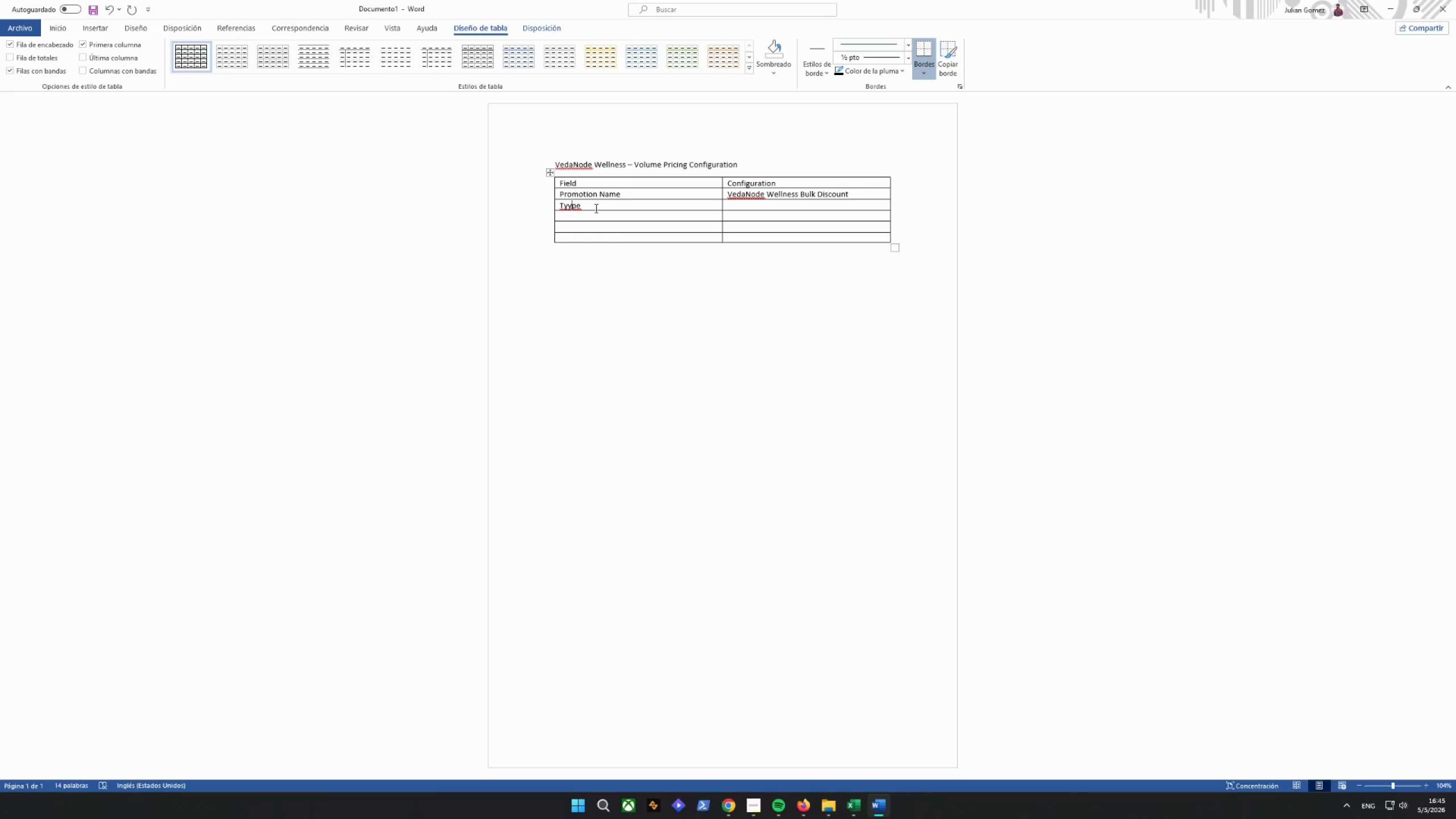 
key(Backspace)
 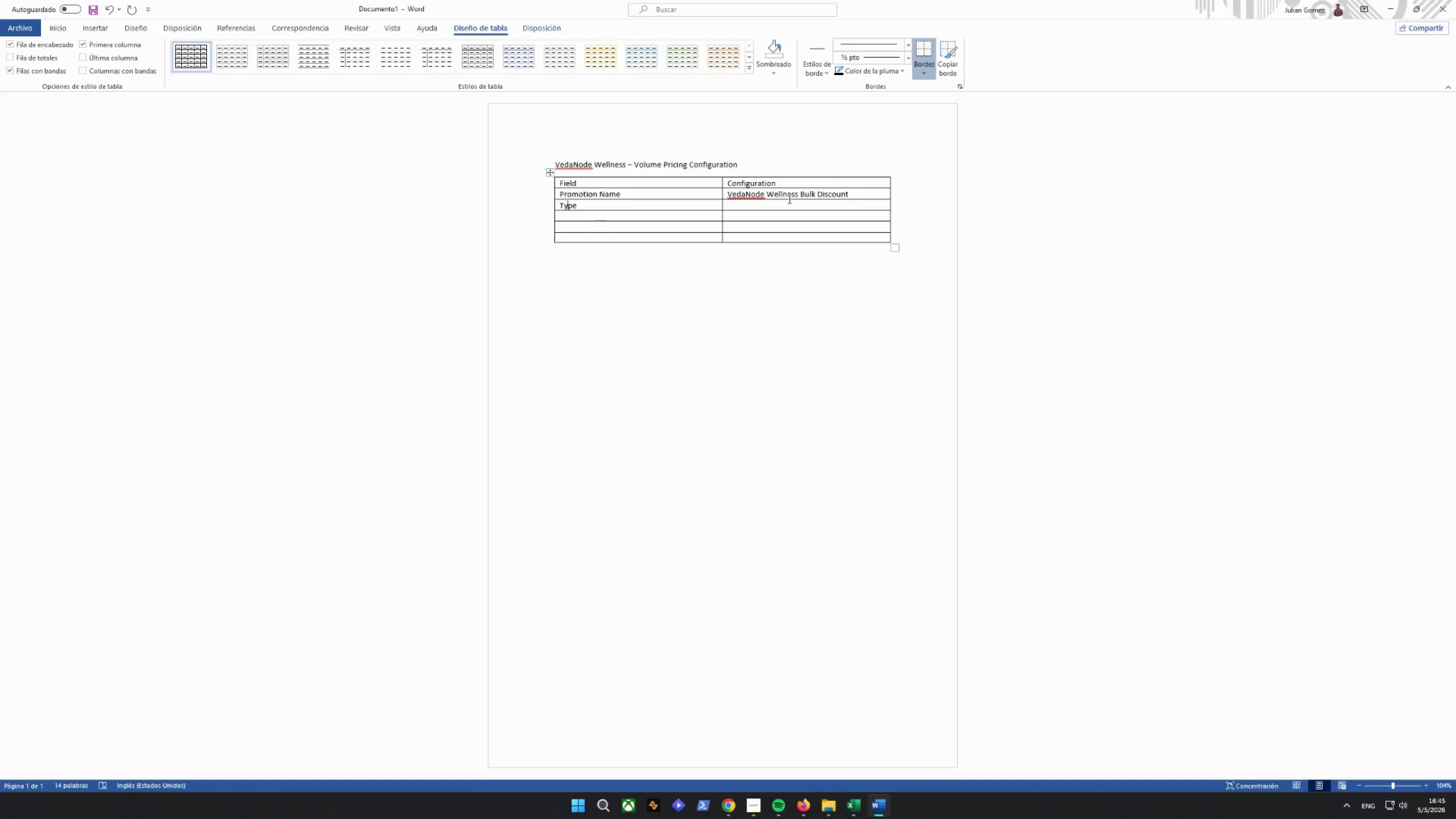 
left_click_drag(start_coordinate=[788, 198], to_coordinate=[789, 202])
 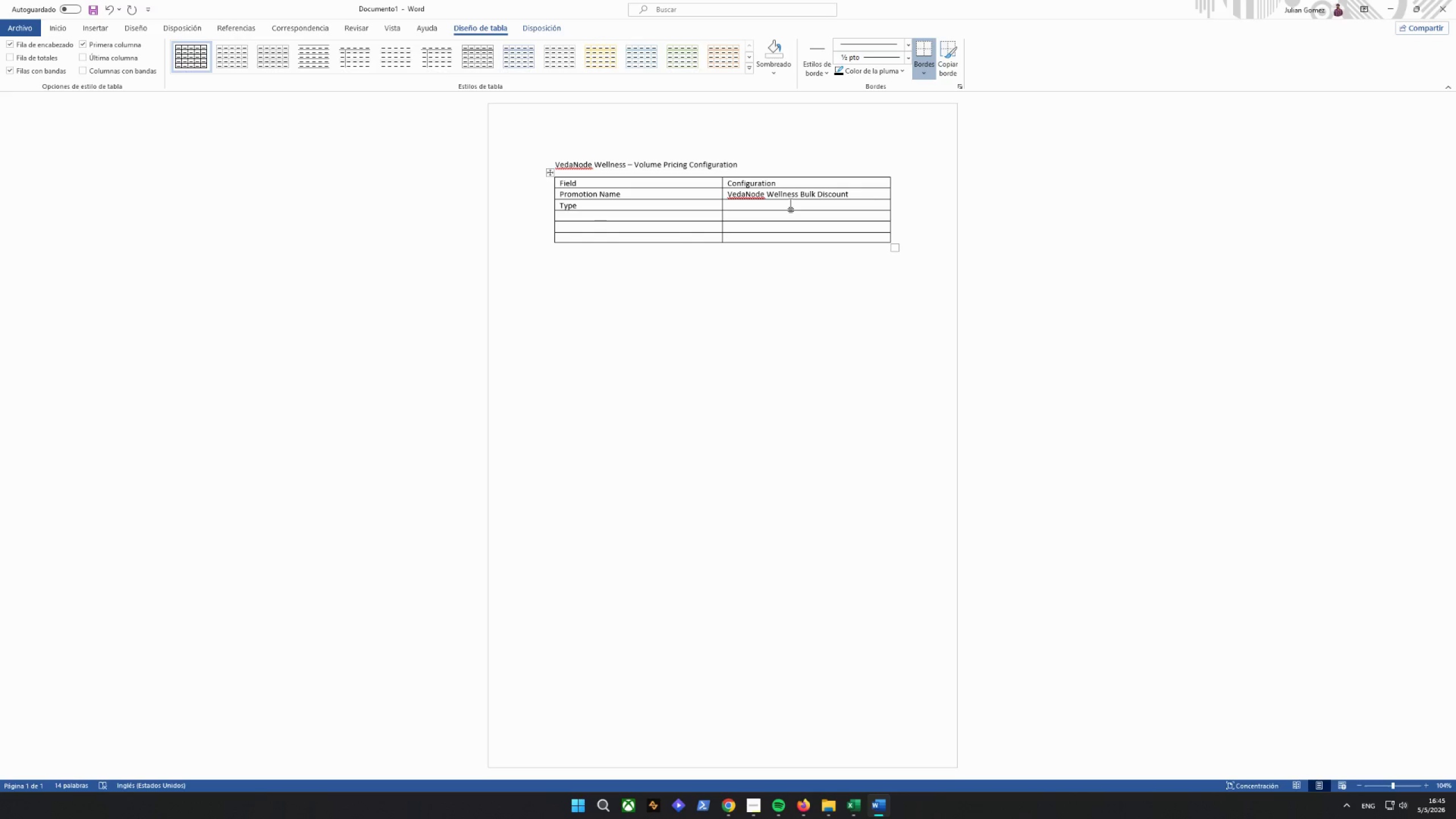 
type(Volume Pricing)
 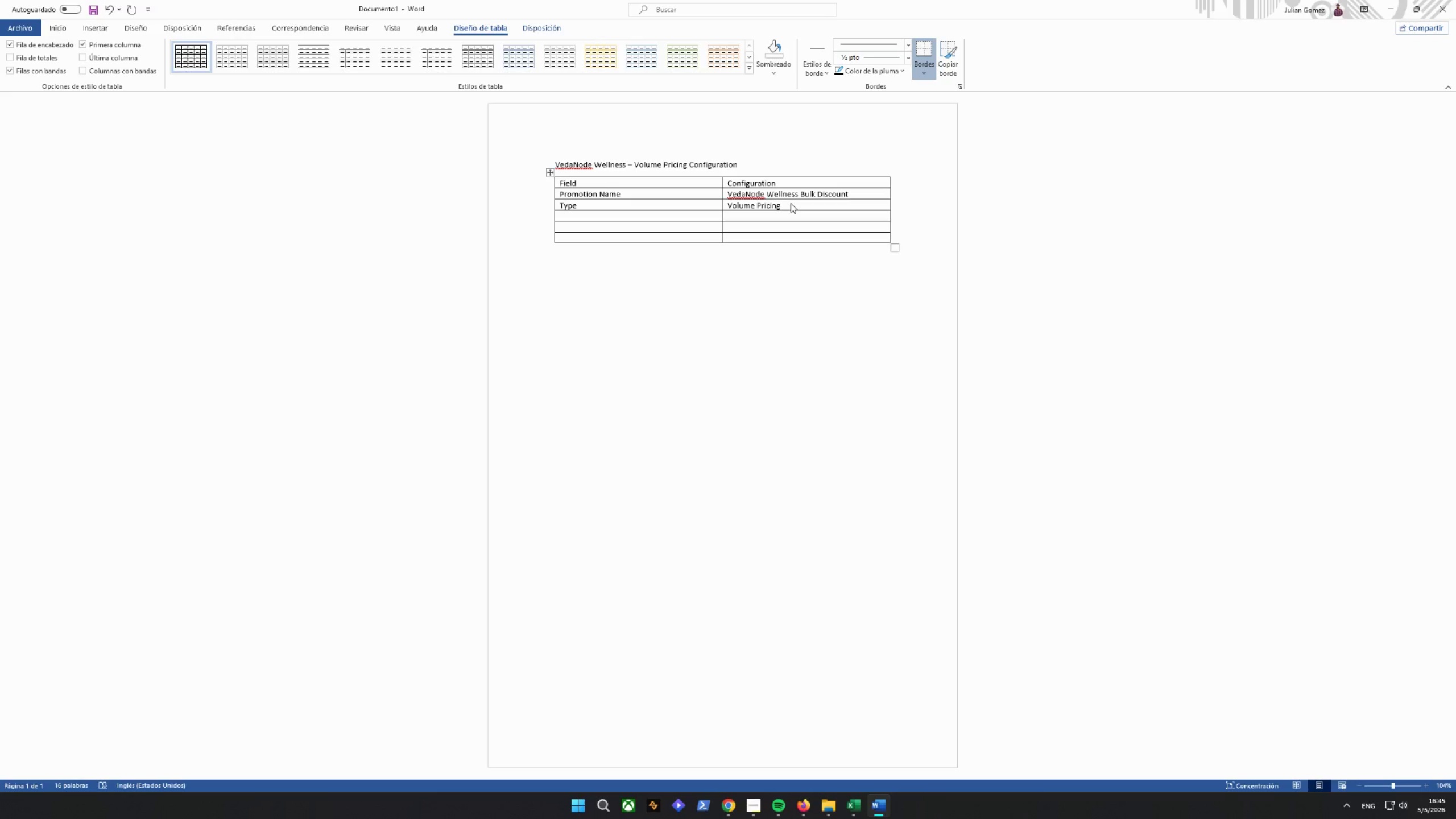 
key(ArrowDown)
 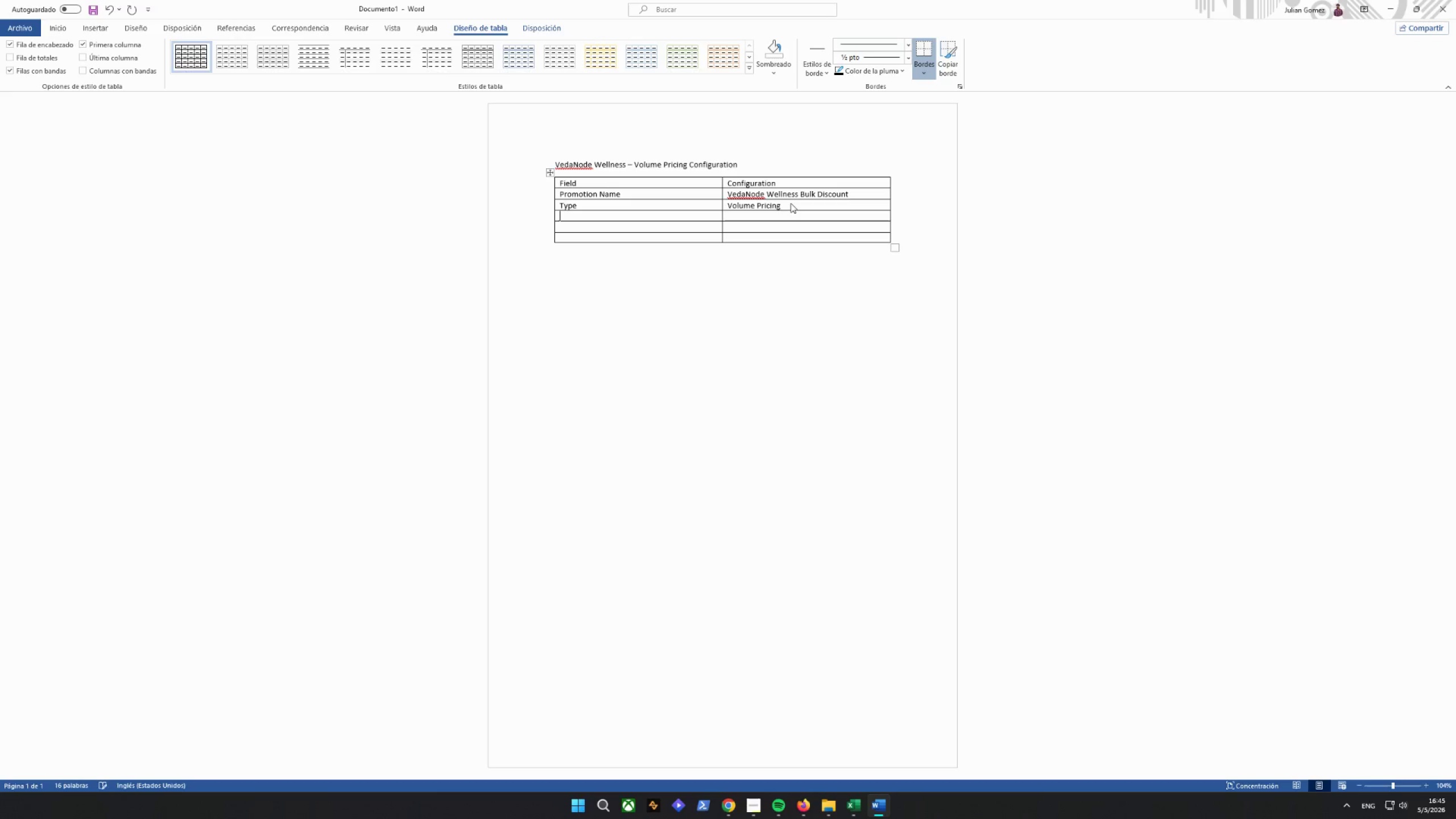 
key(ArrowLeft)
 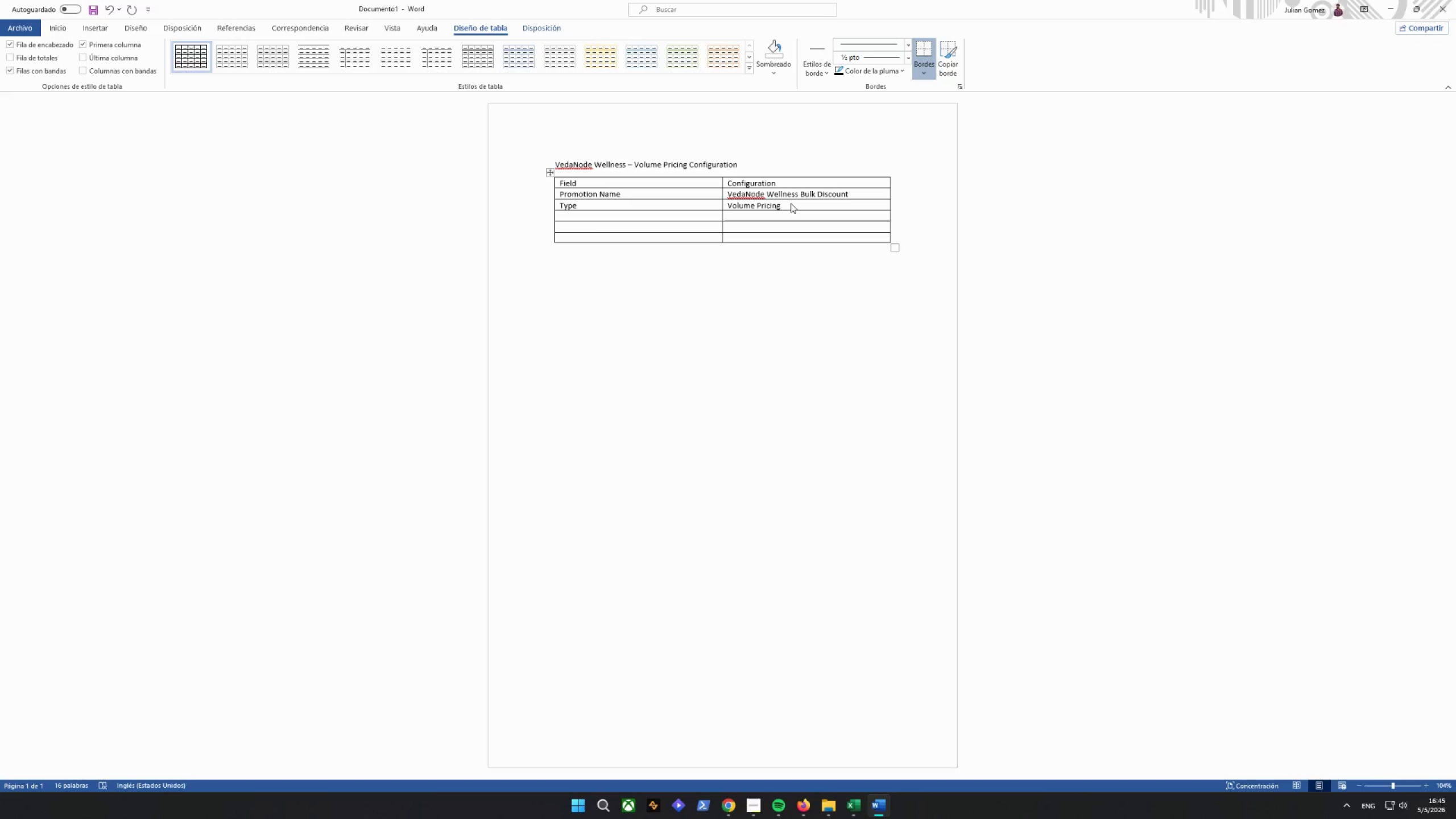 
type(Start Date )
key(Backspace)
key(Tab)
type(May 5 20)
key(Backspace)
key(Backspace)
key(Backspace)
type(, 2026)
key(Tab)
type(End DA)
key(Backspace)
type(ate)
key(Tab)
type(June 5 )
key(Backspace)
type(, 2026)
key(Tab)
type(Apl)
key(Backspace)
type(plies TO)
key(Tab)
key(Backspace)
key(Backspace)
 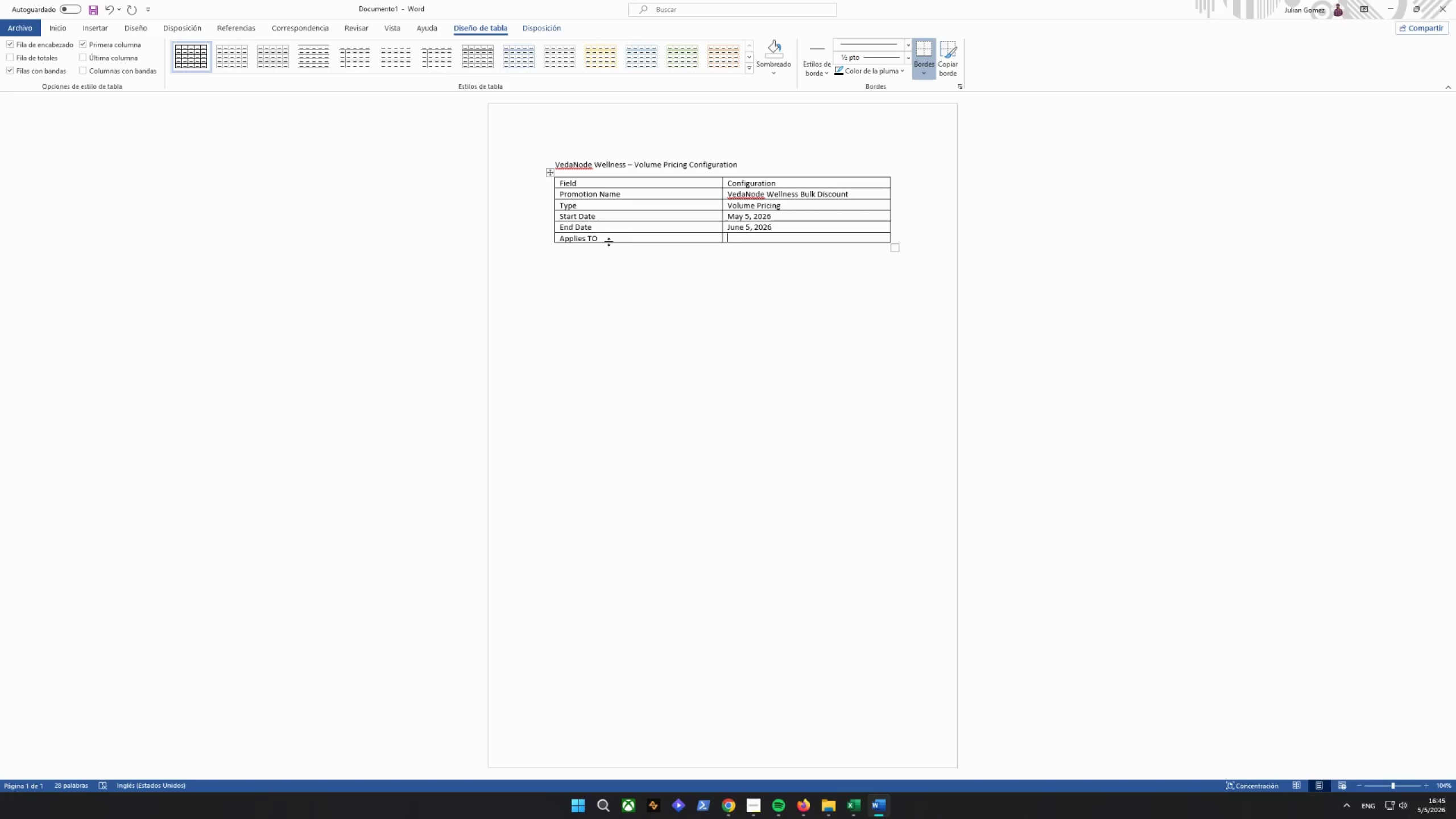 
left_click([609, 237])
 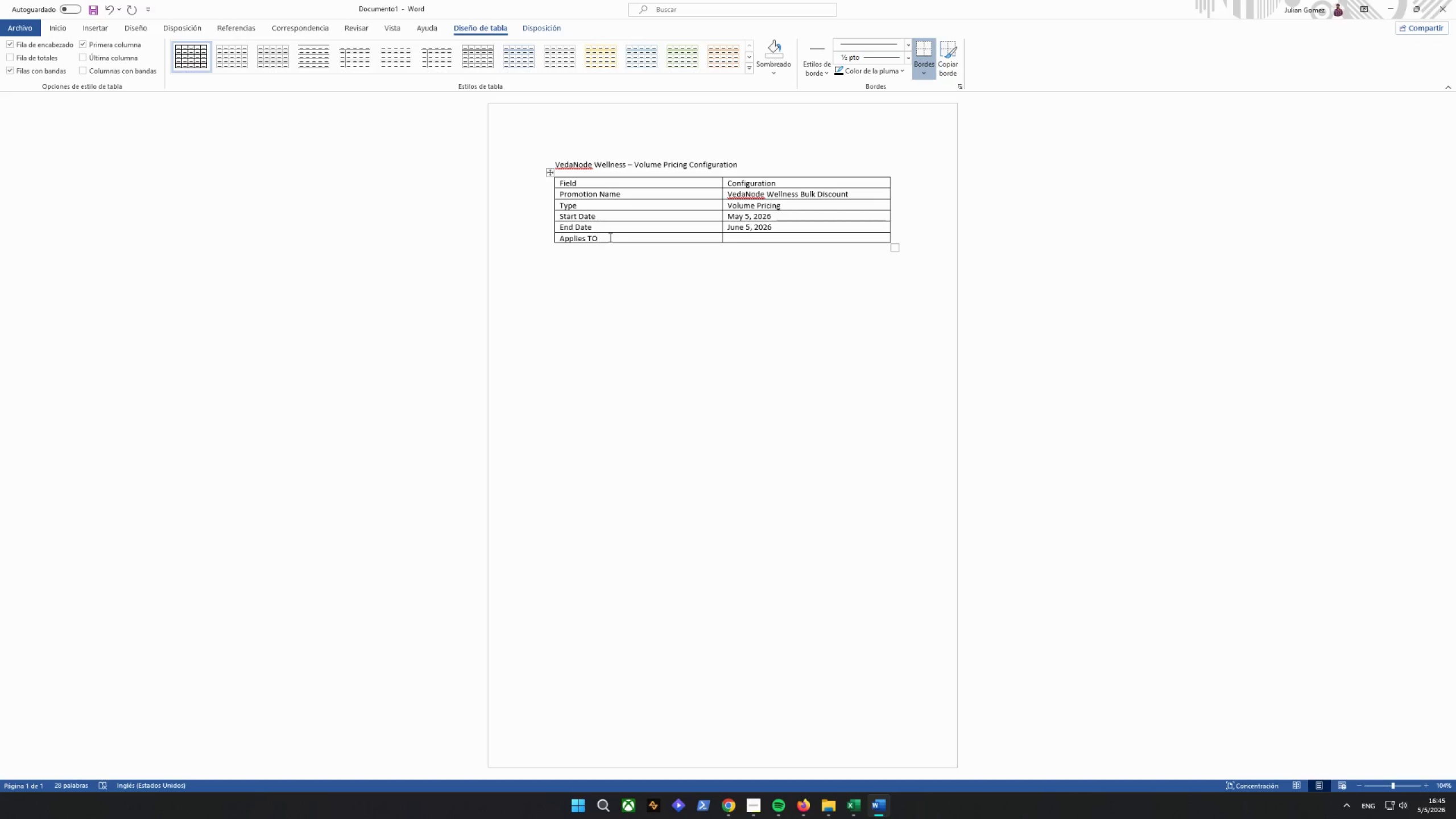 
key(Backspace)
type(o)
key(Tab)
type(a)
key(Backspace)
type(AL)
key(Backspace)
type(ll VedaNo)
 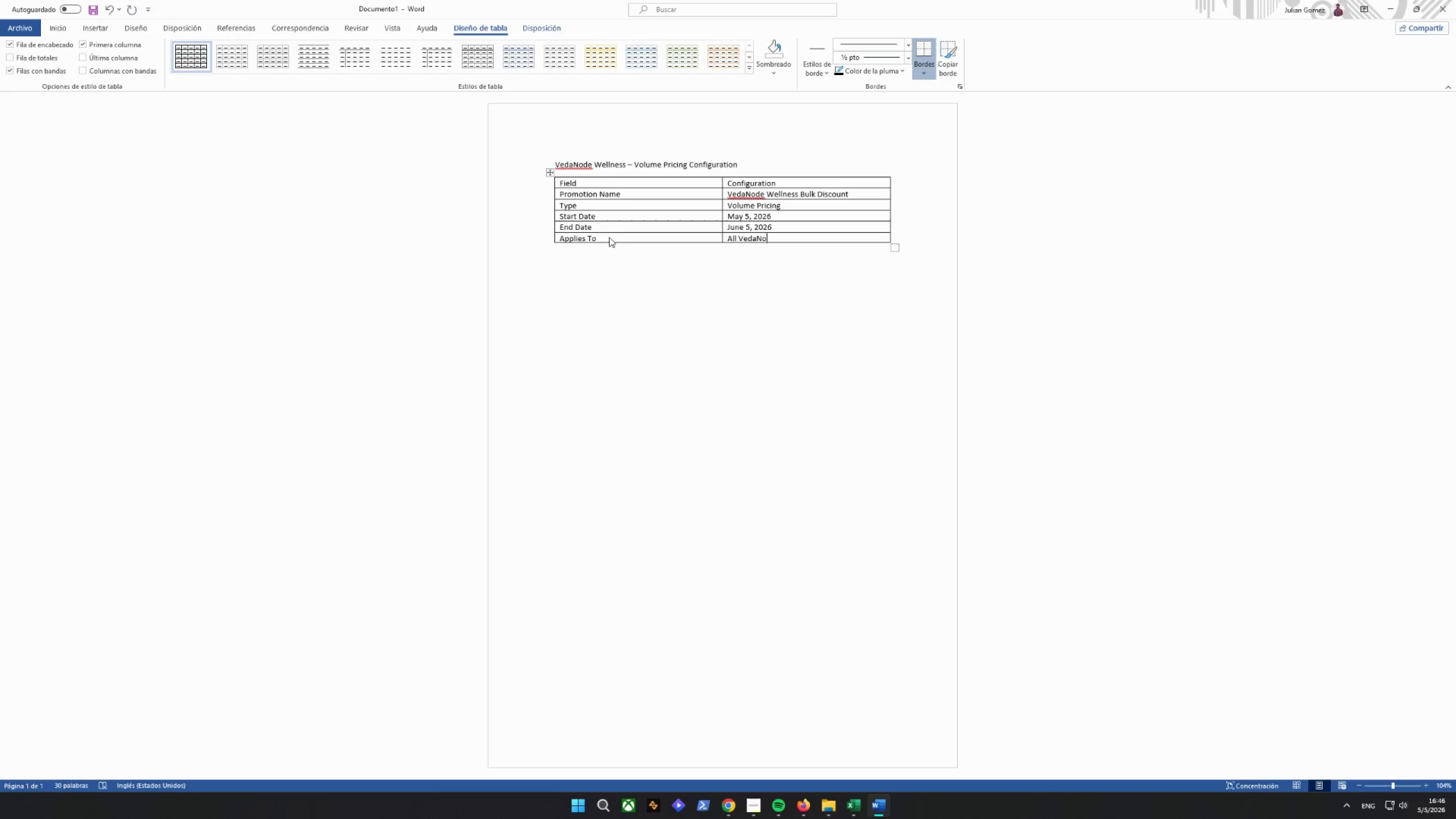 
type(de Nutrition KIT)
key(Backspace)
key(Backspace)
type(it SJ)
key(Backspace)
type(KJ)
key(Backspace)
type(Y)
key(Backspace)
type(Us)
 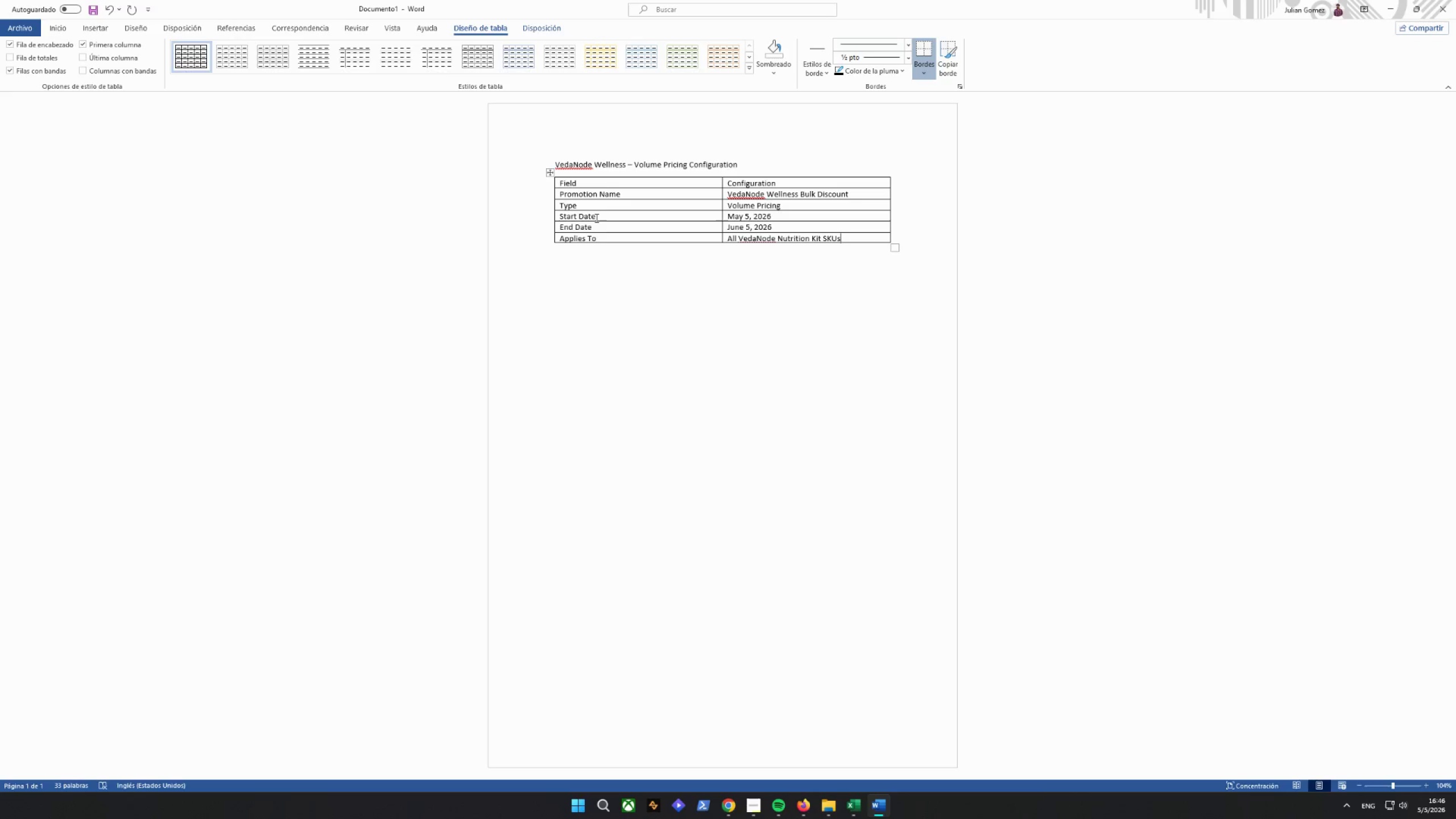 
left_click_drag(start_coordinate=[585, 293], to_coordinate=[585, 297])
 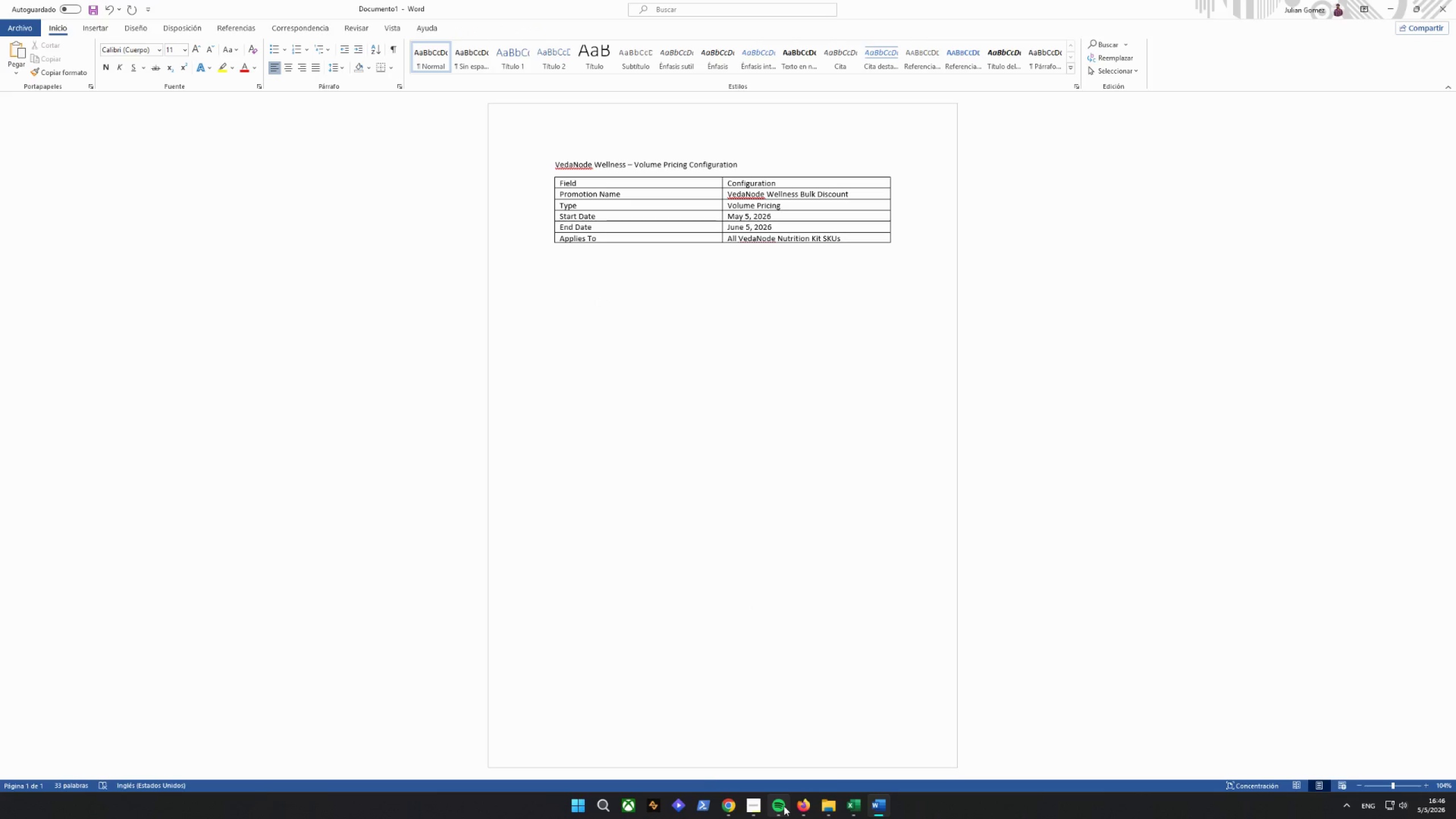 
left_click([798, 772])
 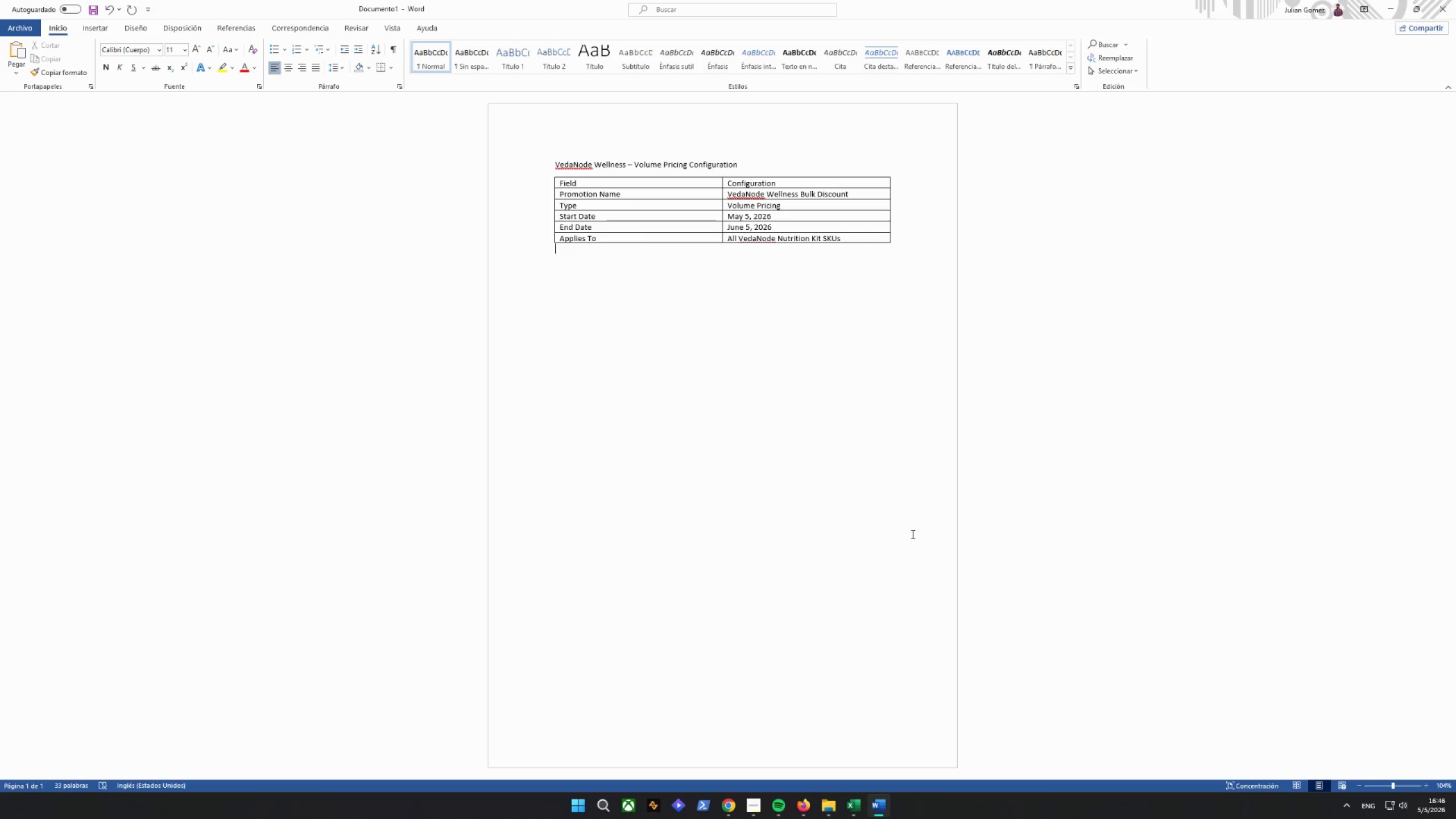 
key(Enter)
 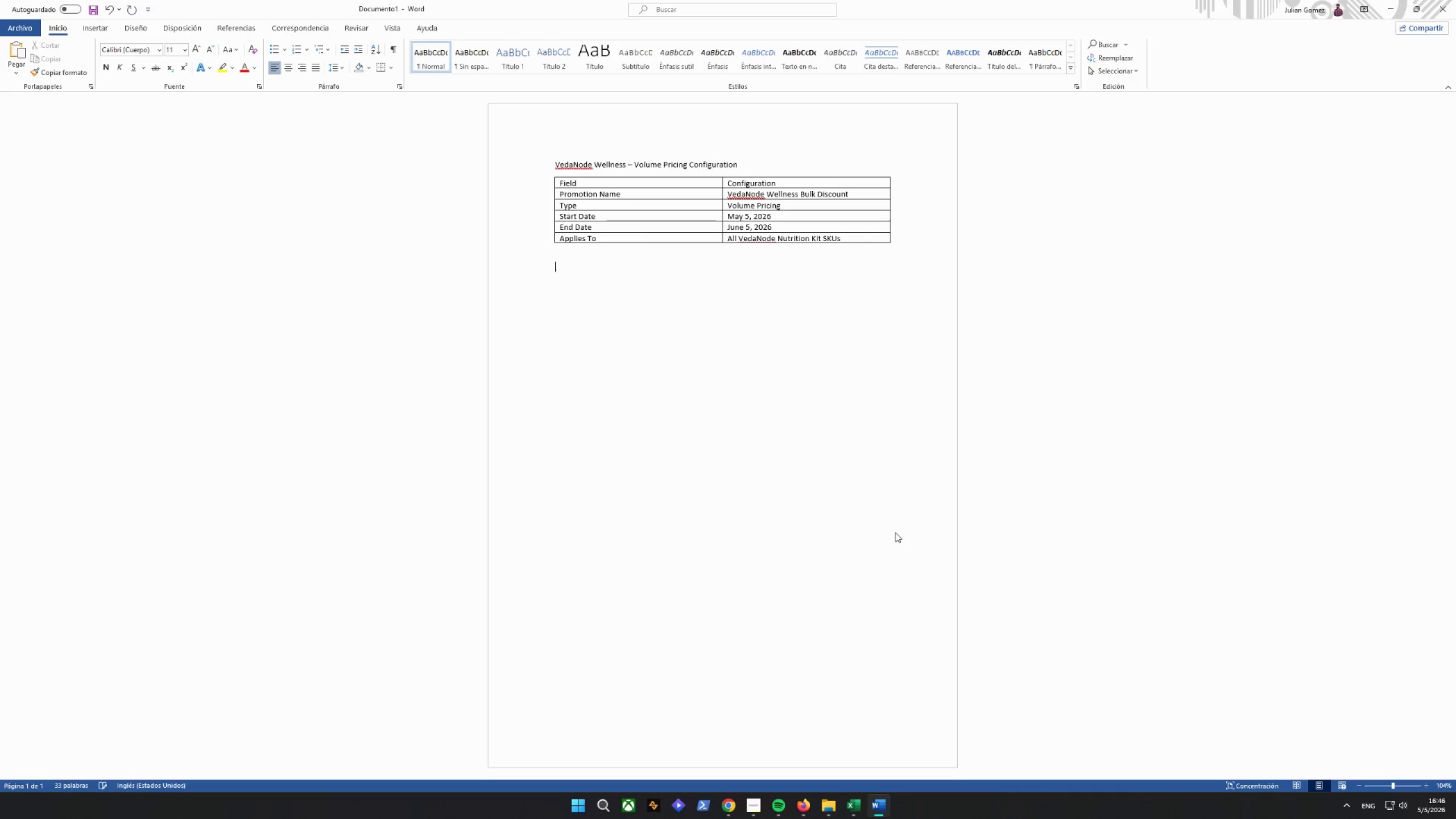 
type(Discount Tiers:)
 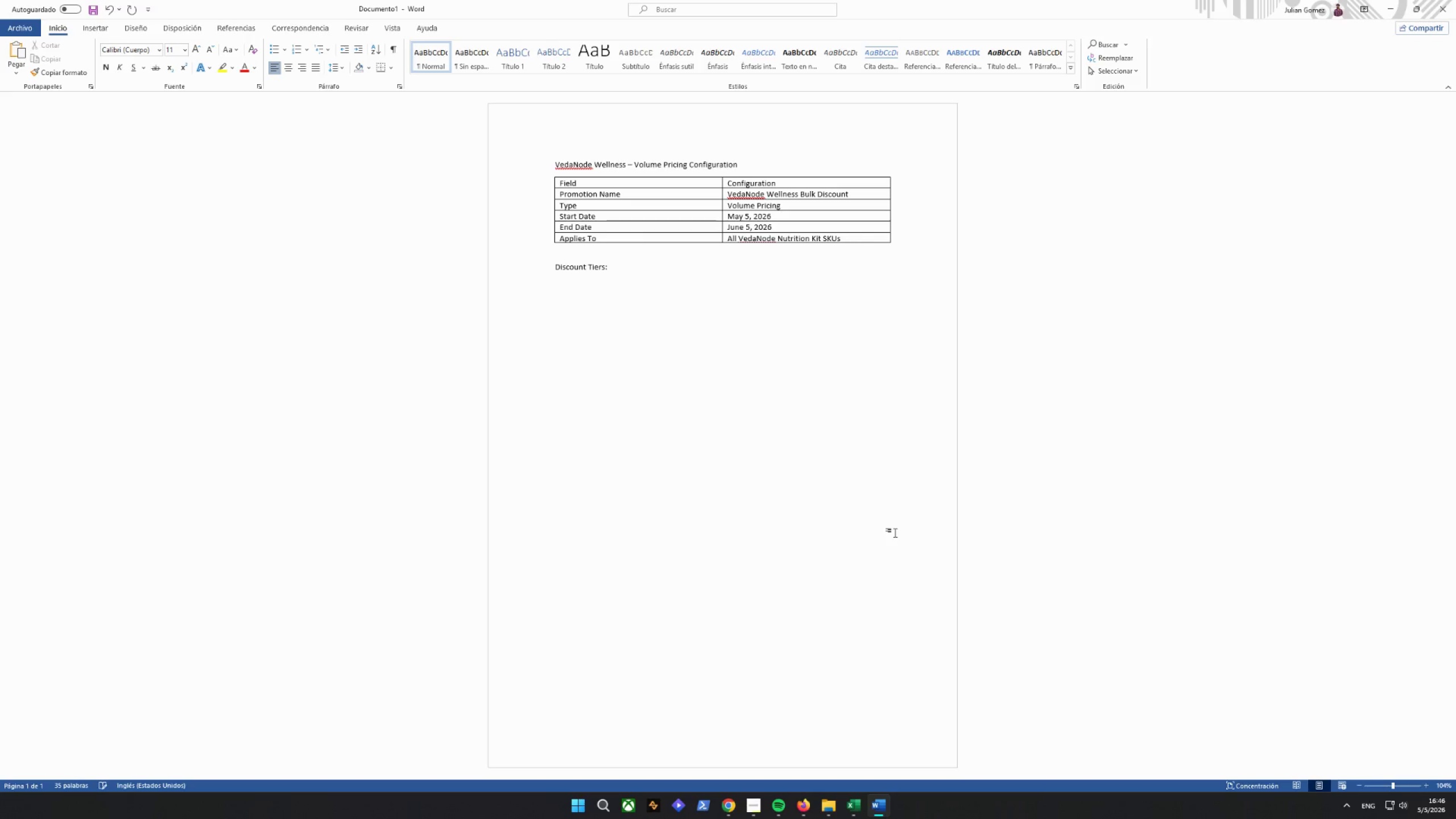 
 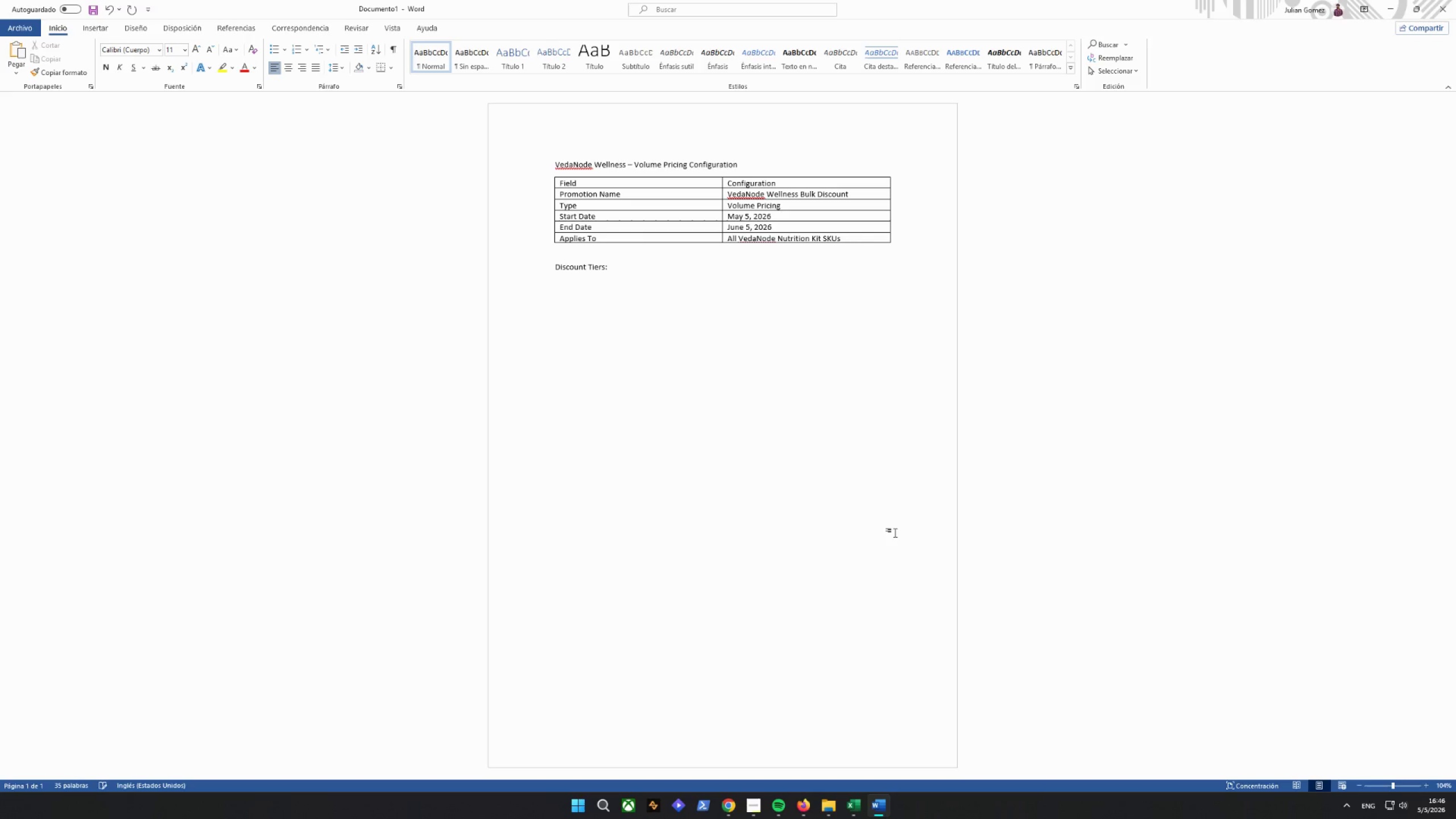 
key(Enter)
 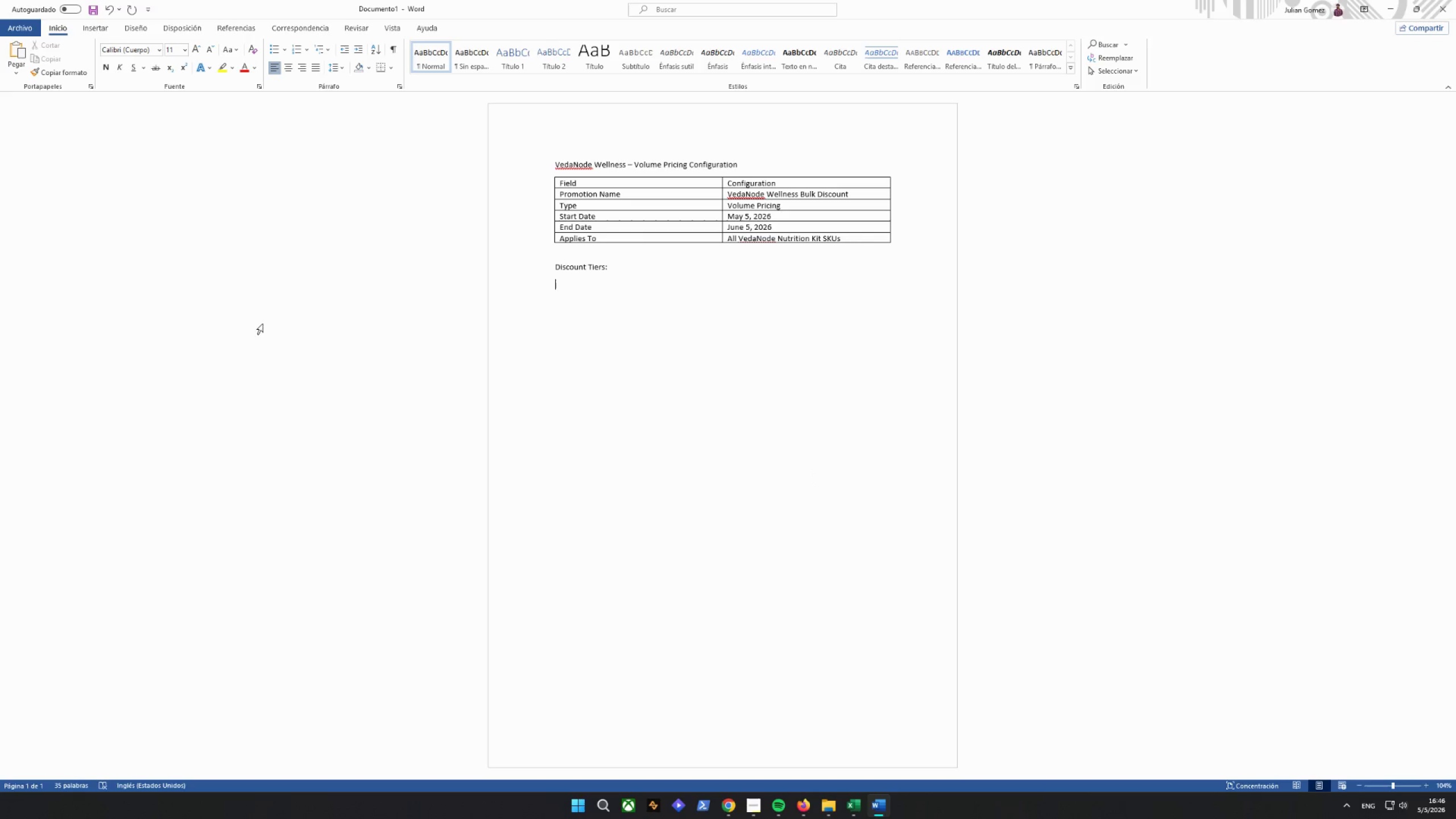 
wait(6.27)
 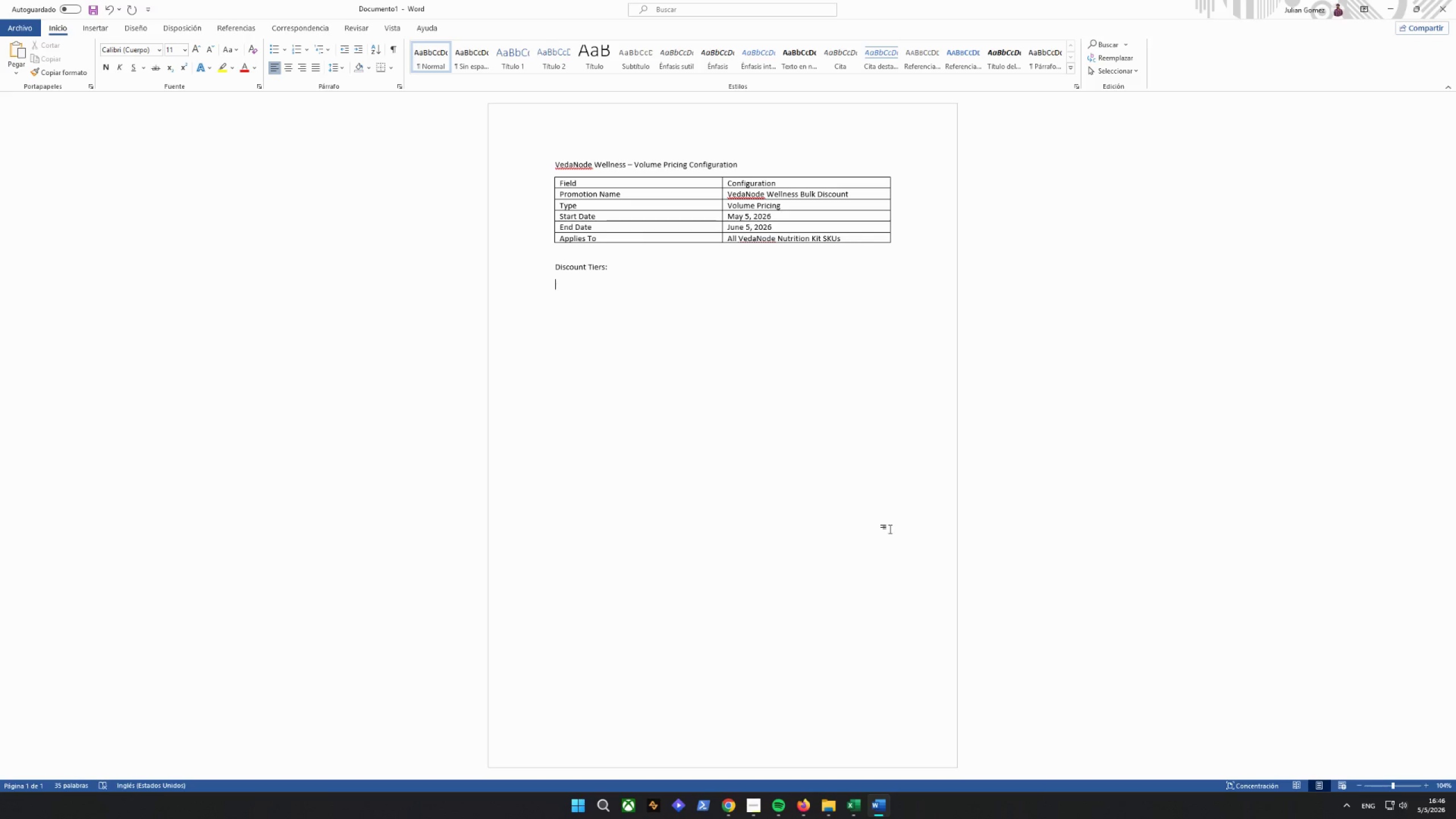 
left_click([92, 27])
 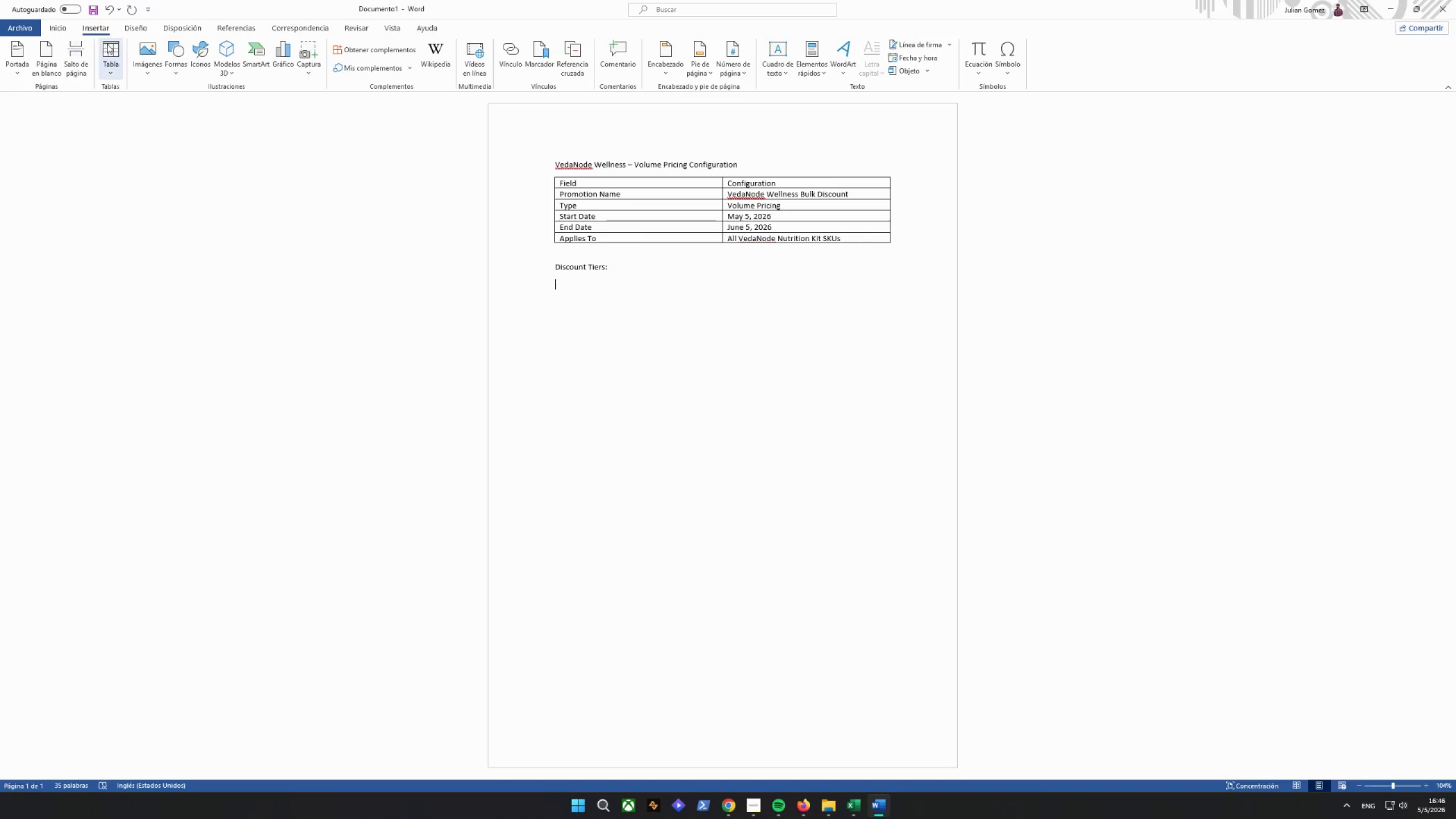 
left_click([107, 44])
 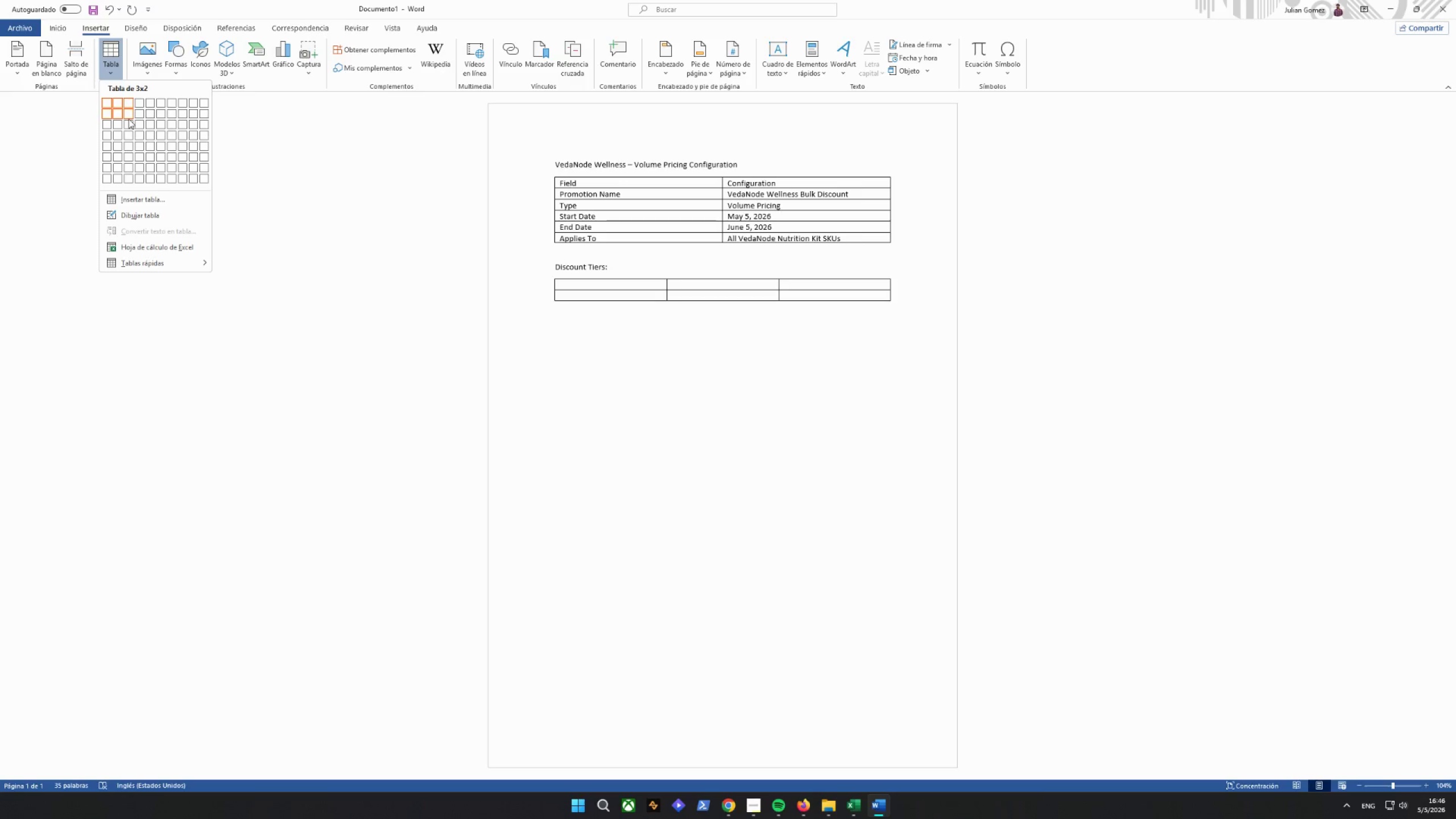 
wait(5.51)
 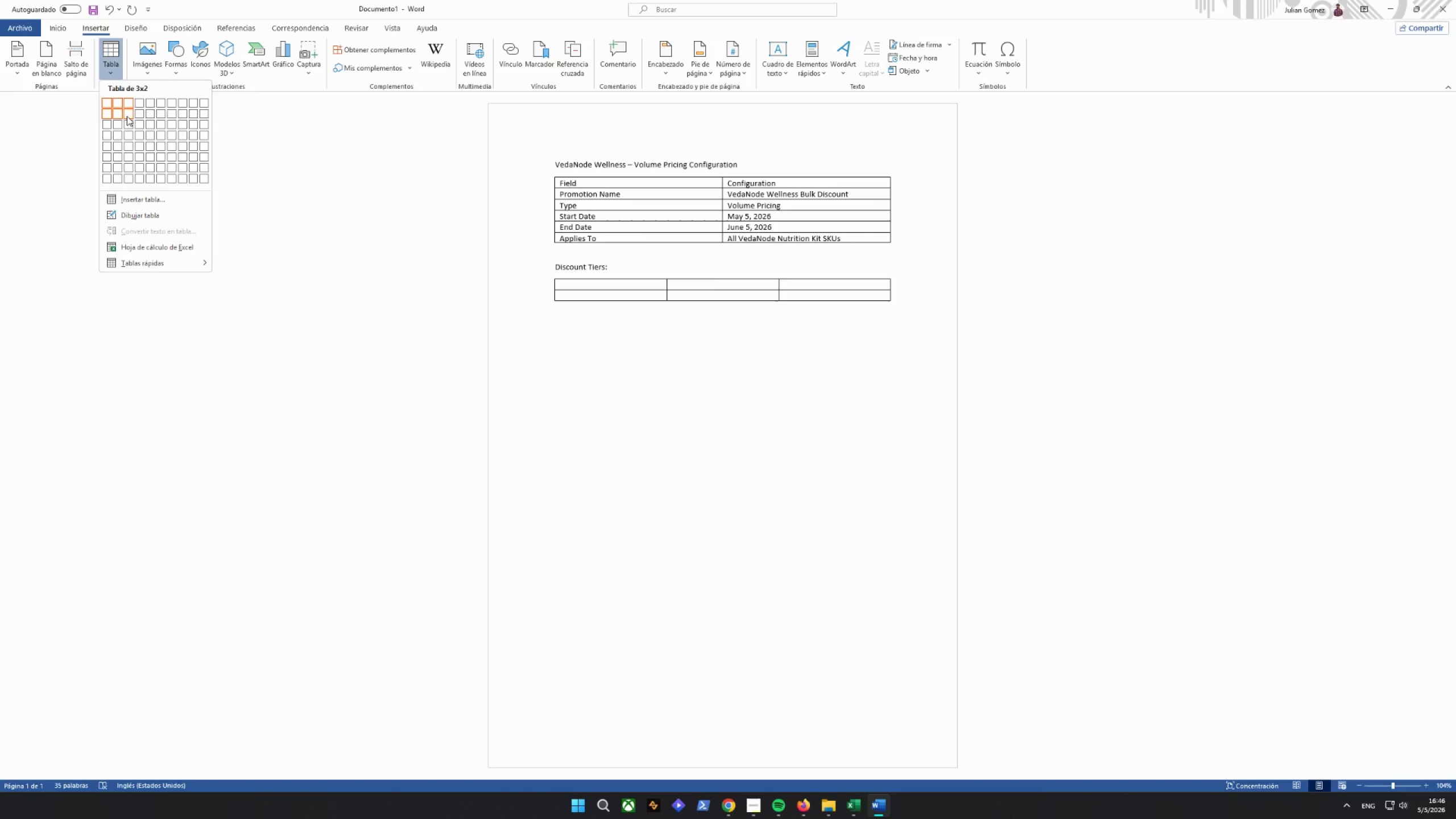 
left_click([128, 135])
 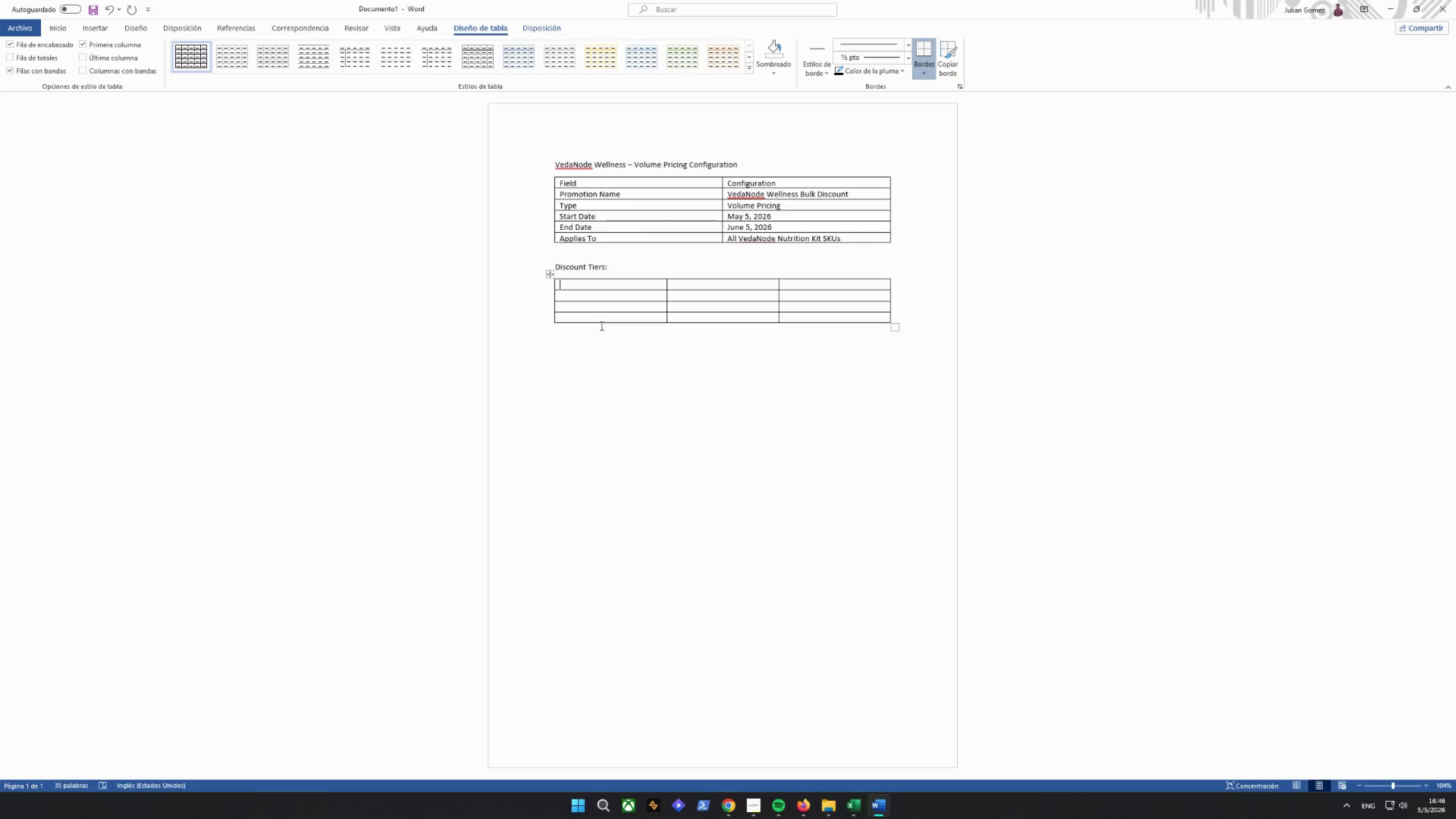 
type(Qa)
key(Backspace)
type(y)
key(Backspace)
type(uantity)
key(Tab)
type(S)
key(Backspace)
type(Discount)
key(Tab)
type(Final Price ()
 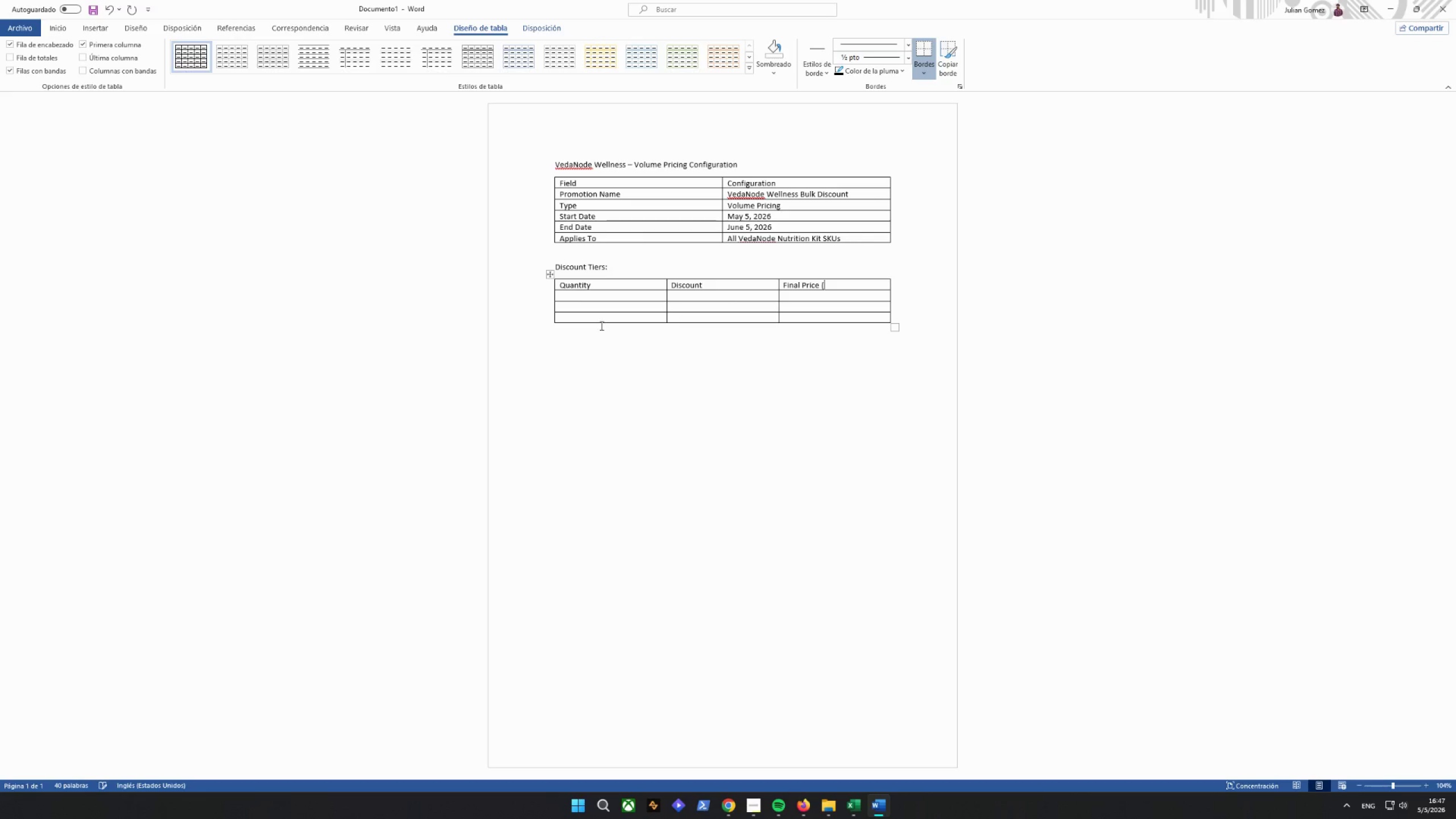 
type(Nutrition Kit $45))
 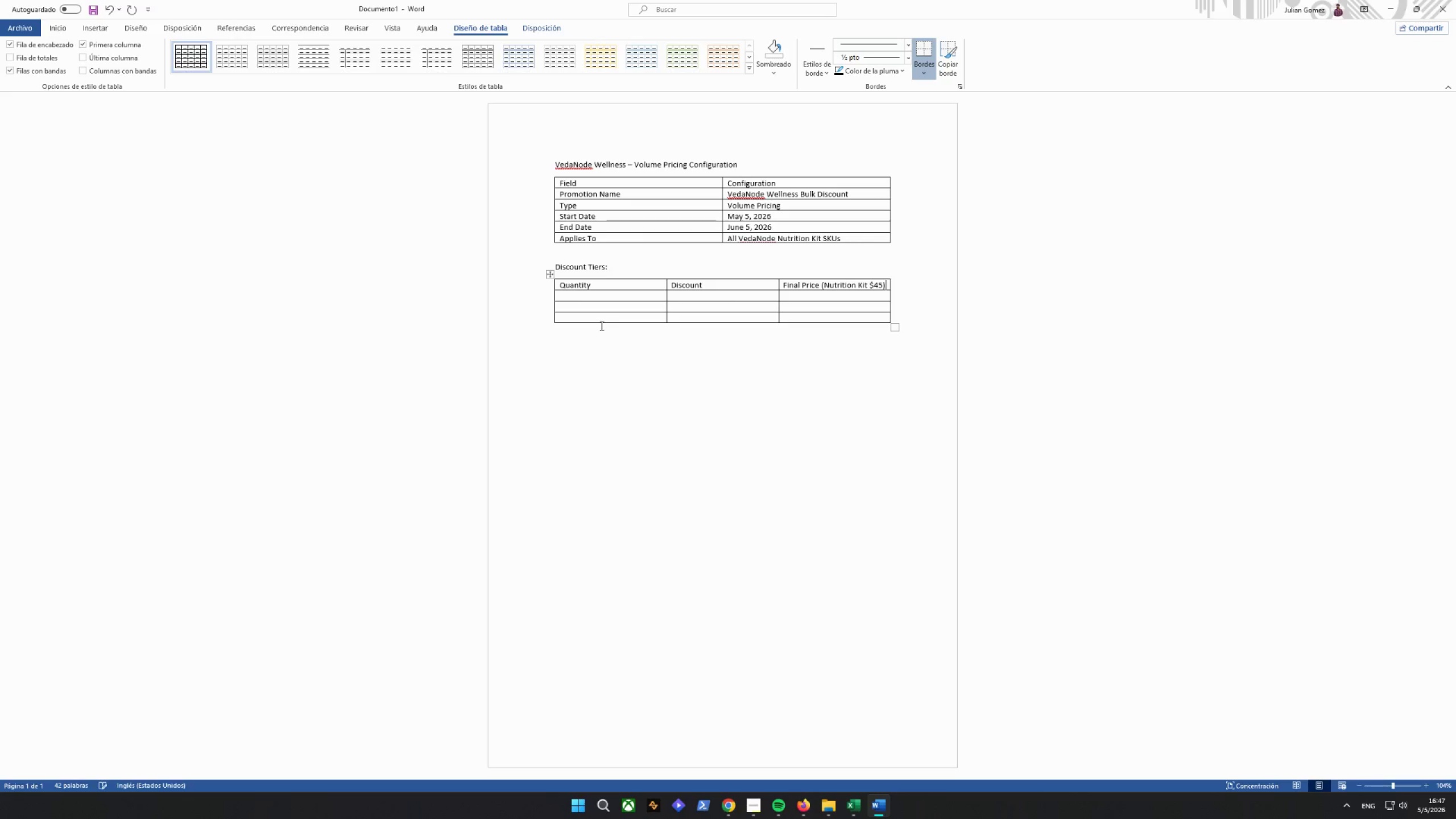 
key(Enter)
 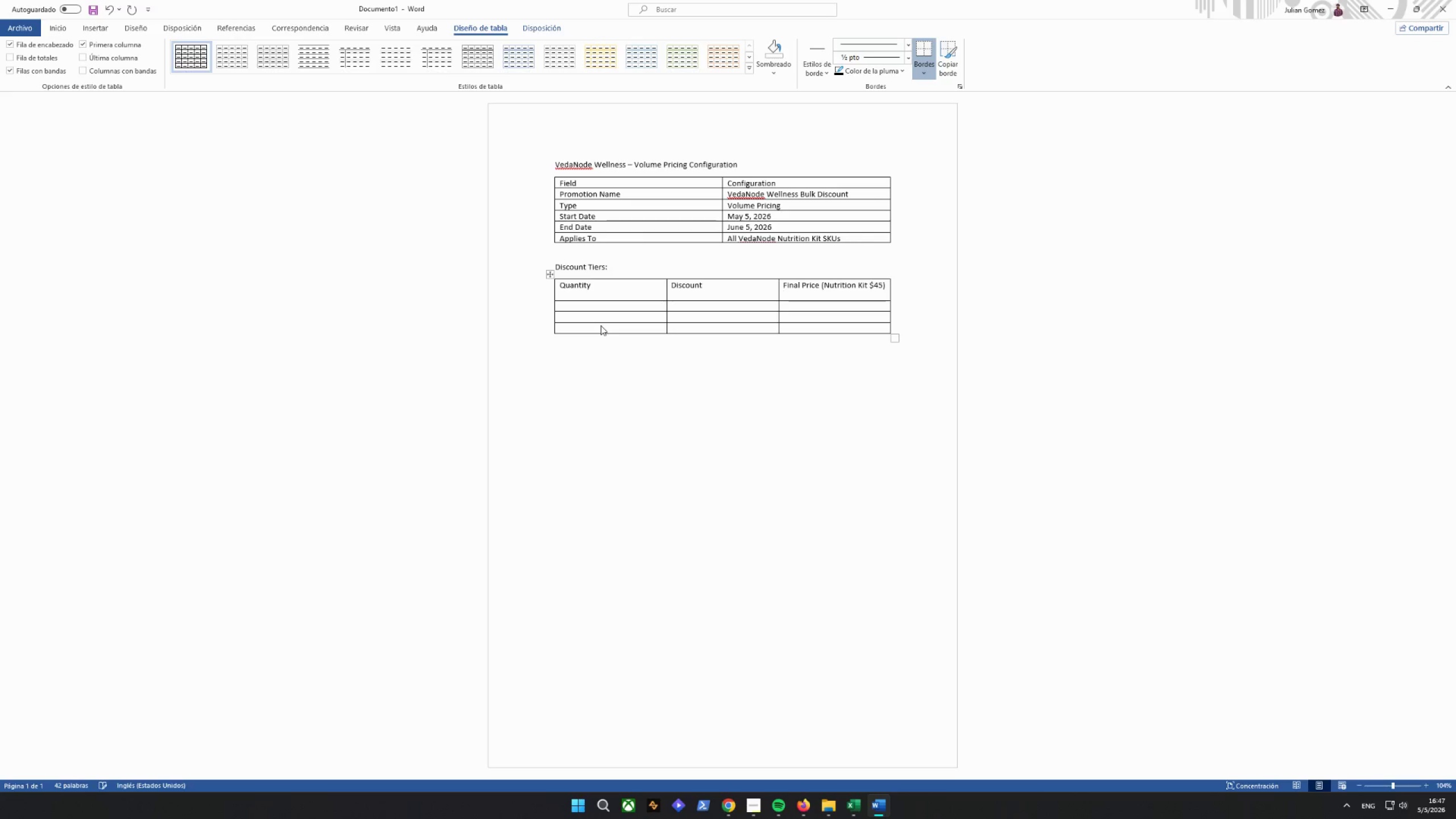 
key(Backspace)
 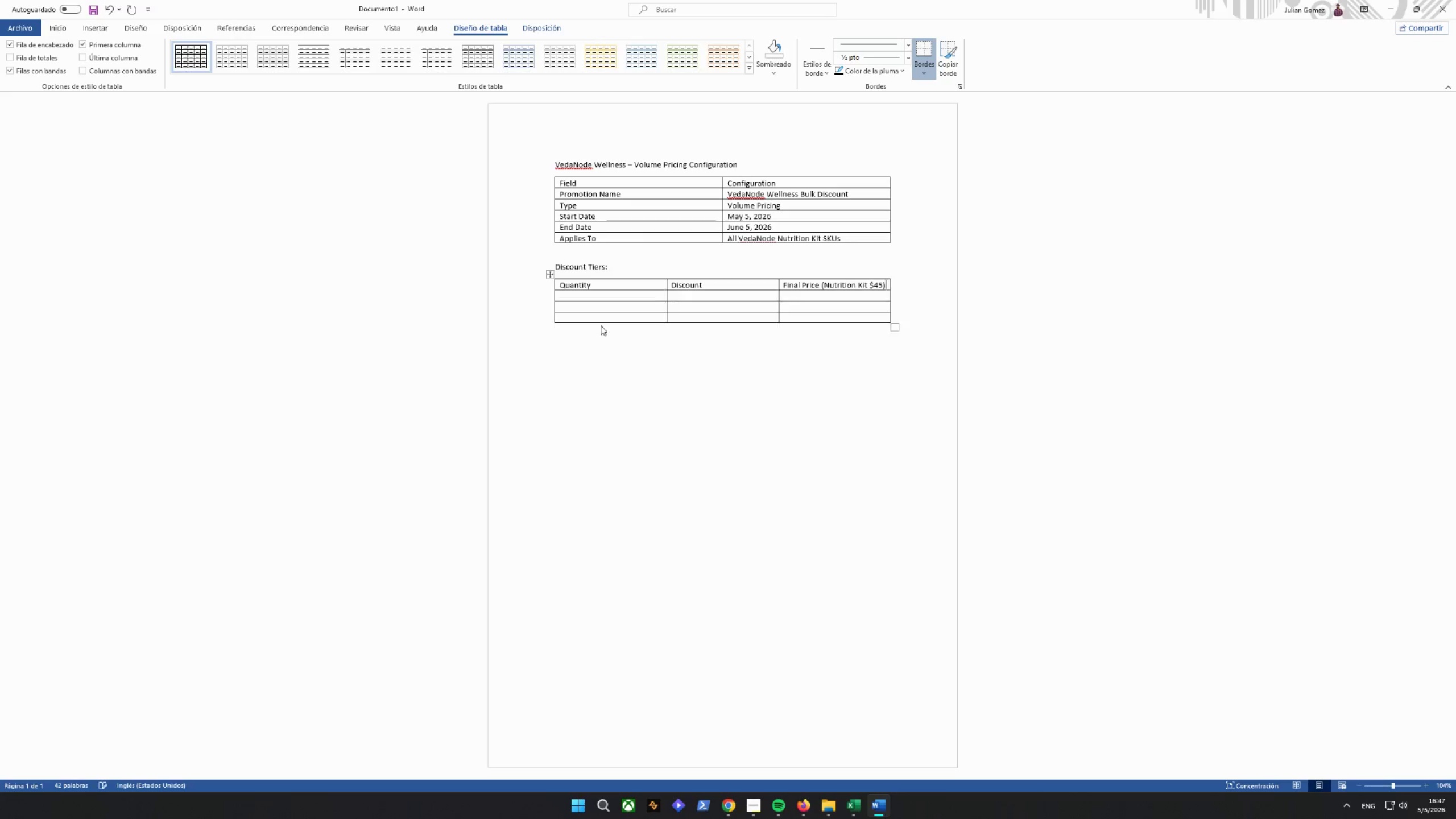 
key(Backslash)
 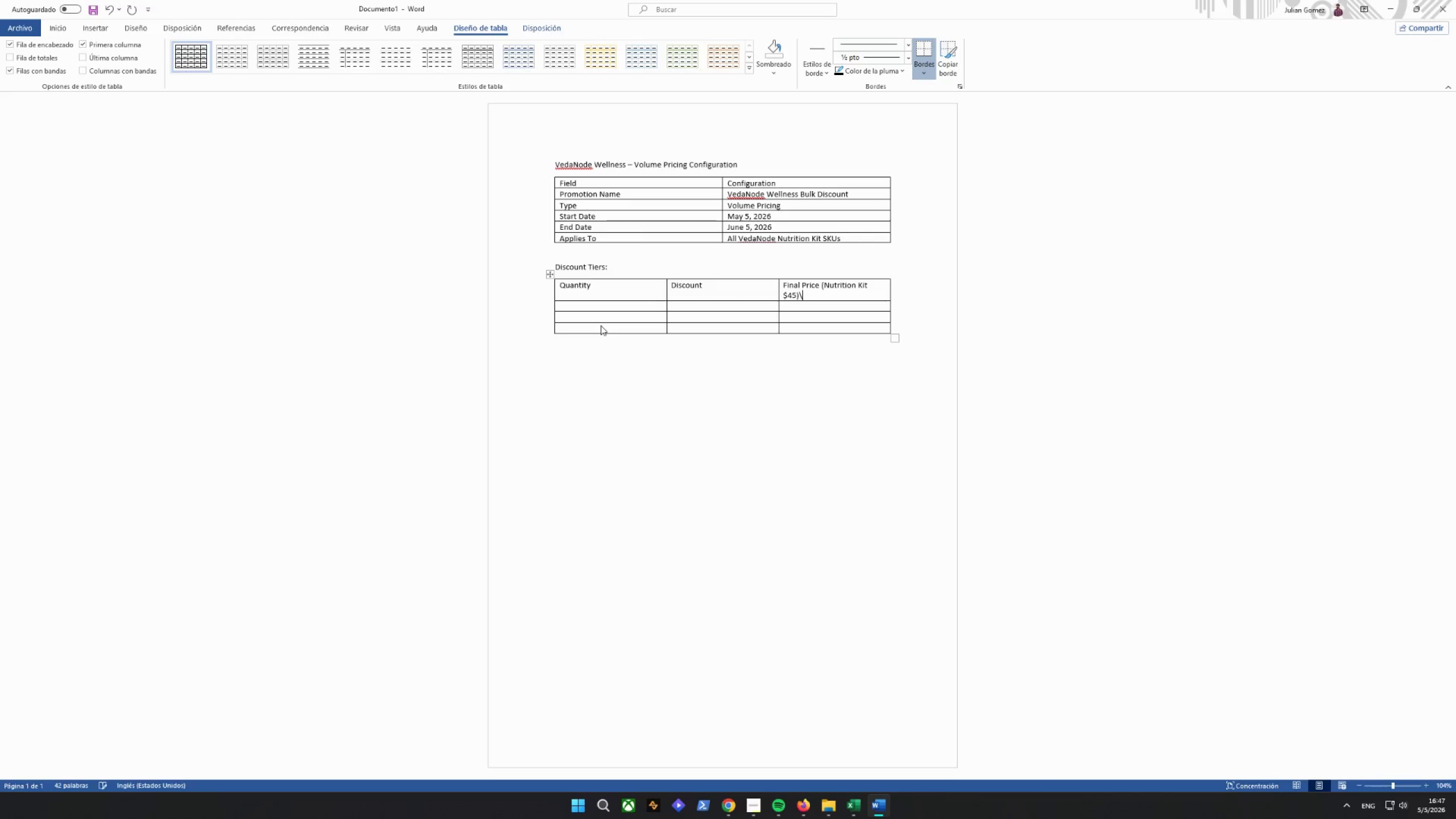 
key(Backspace)
 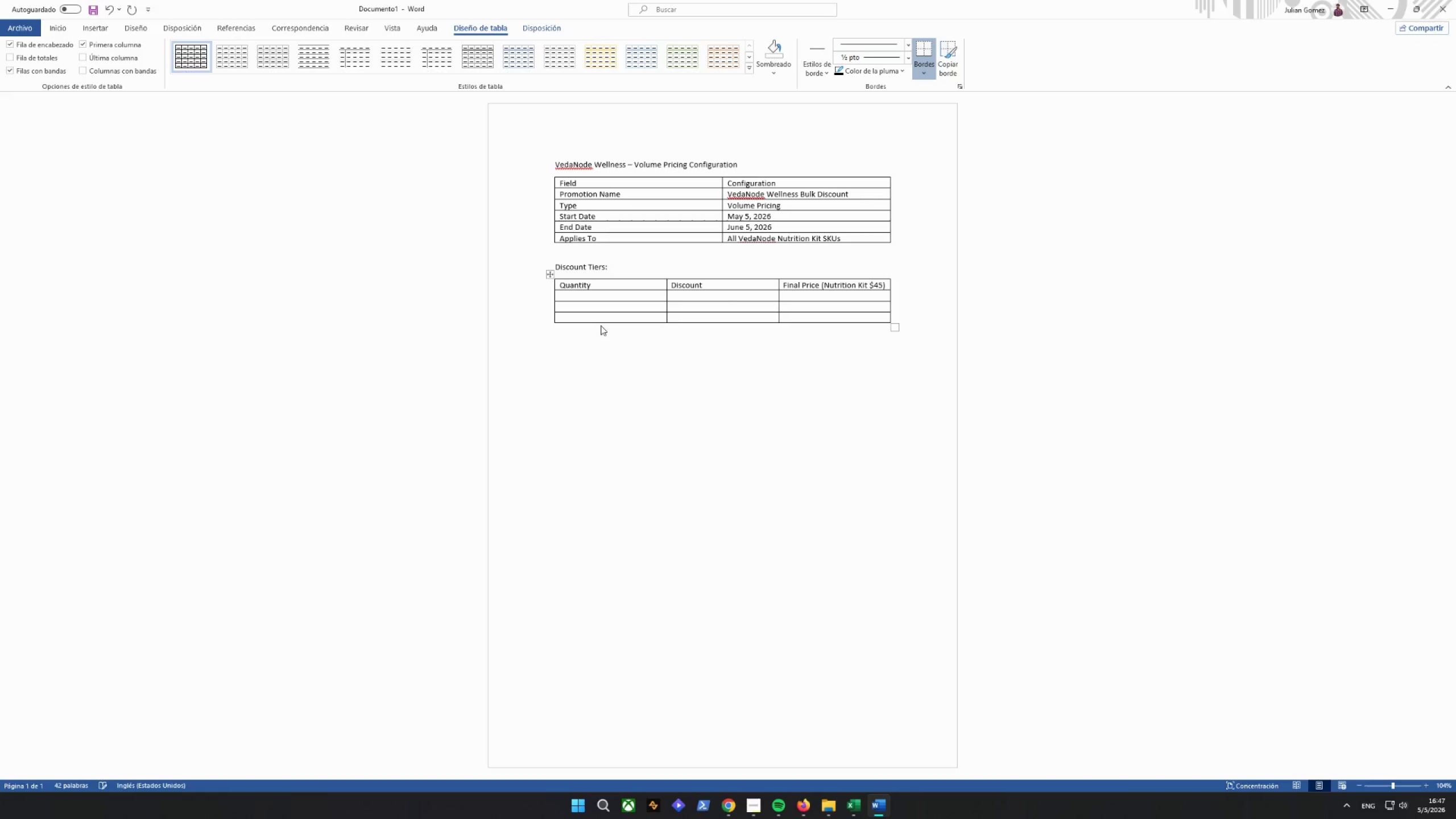 
key(ArrowDown)
 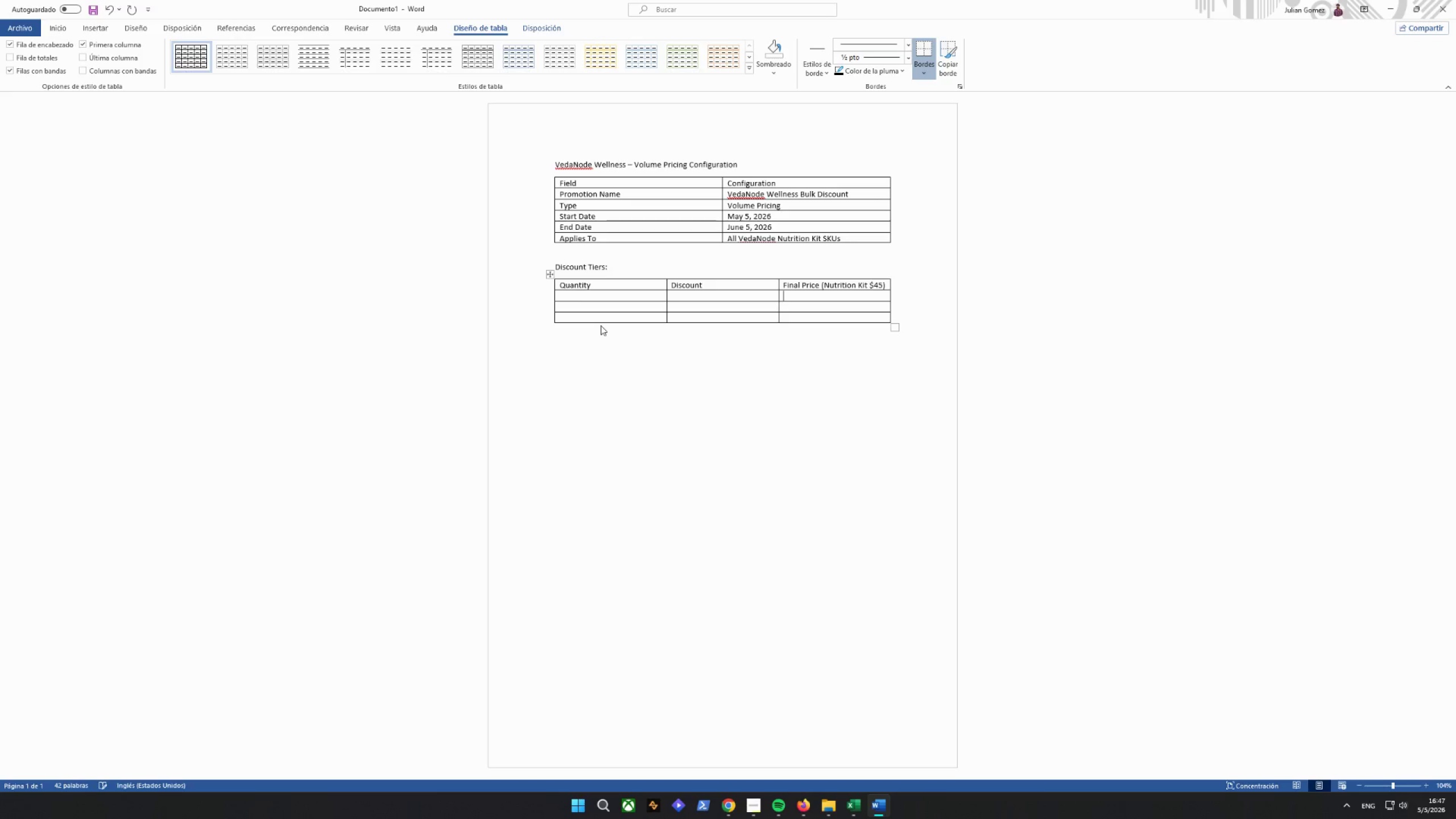 
key(ArrowLeft)
 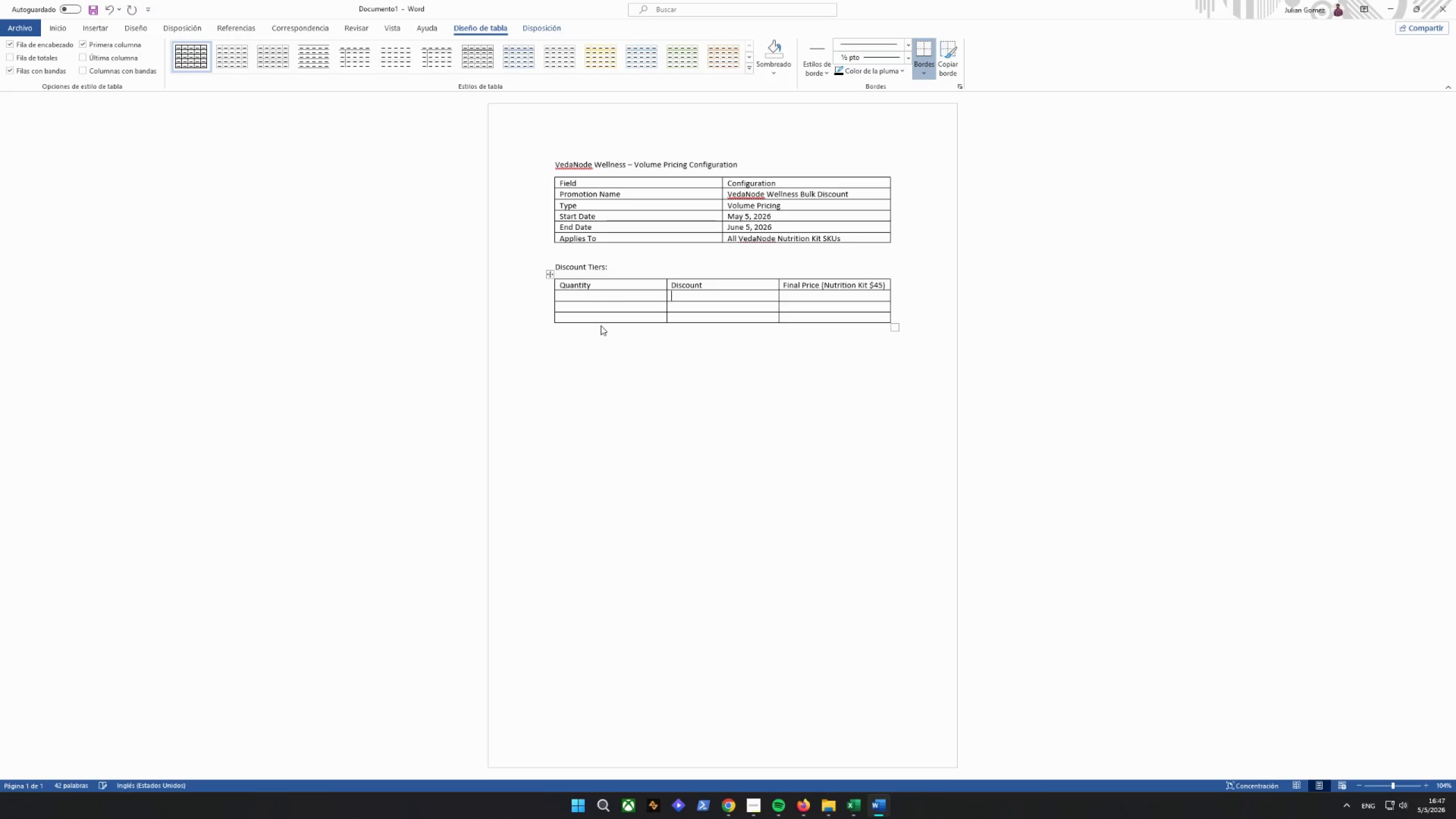 
key(ArrowLeft)
 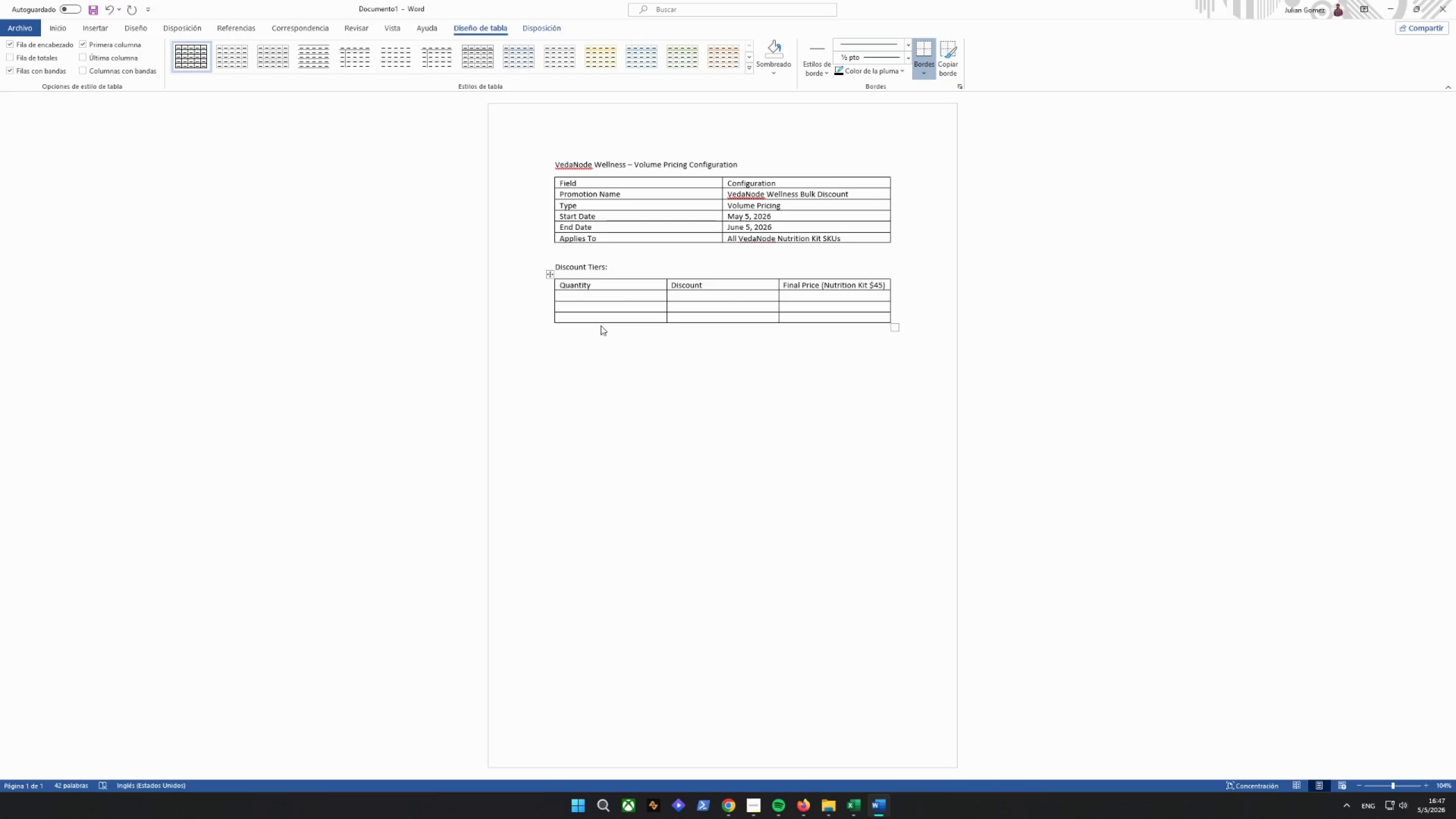 
type(Buty)
key(Backspace)
key(Backspace)
type(y 2 items)
key(Tab)
 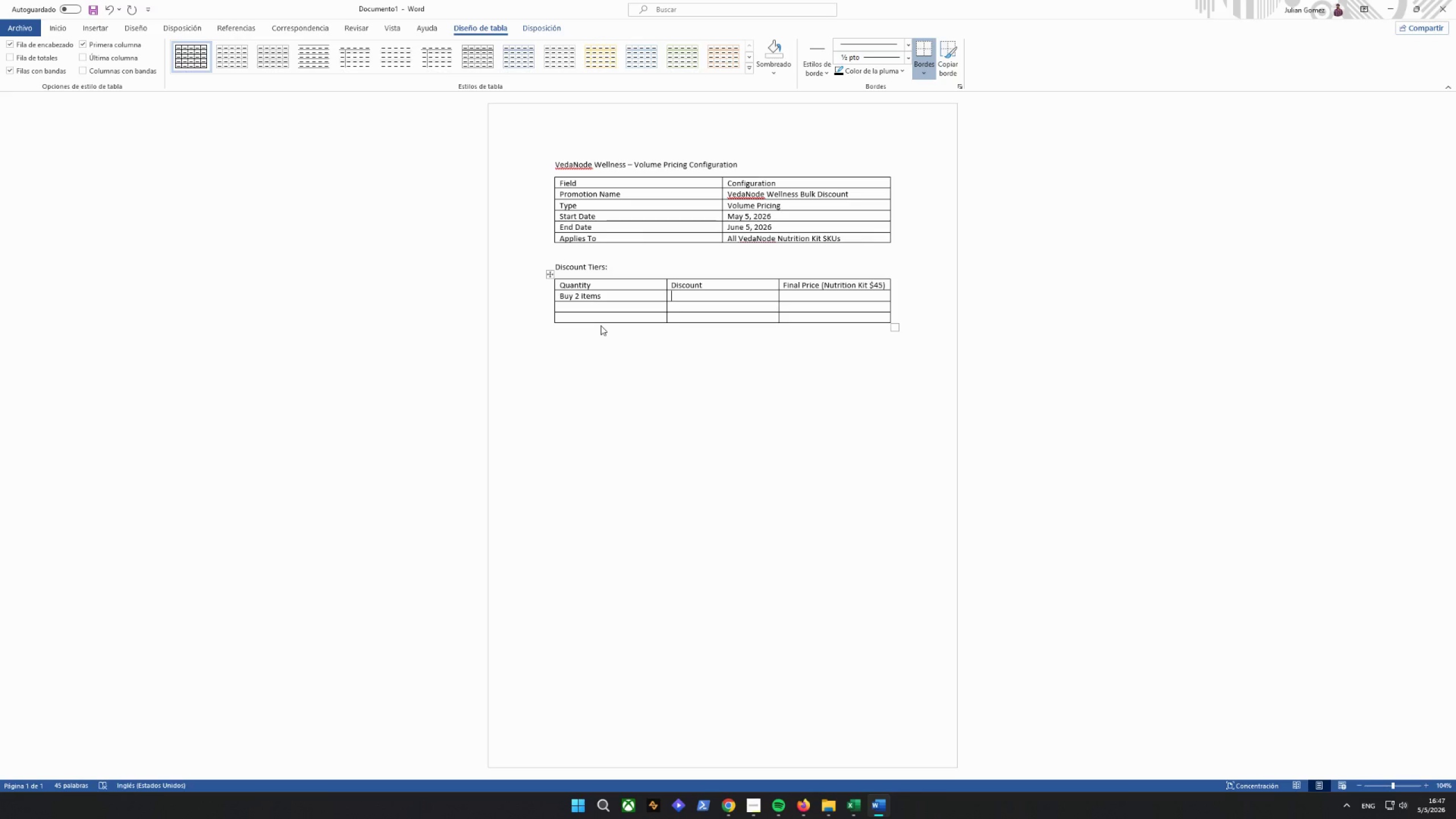 
type(5% off)
key(Tab)
 